 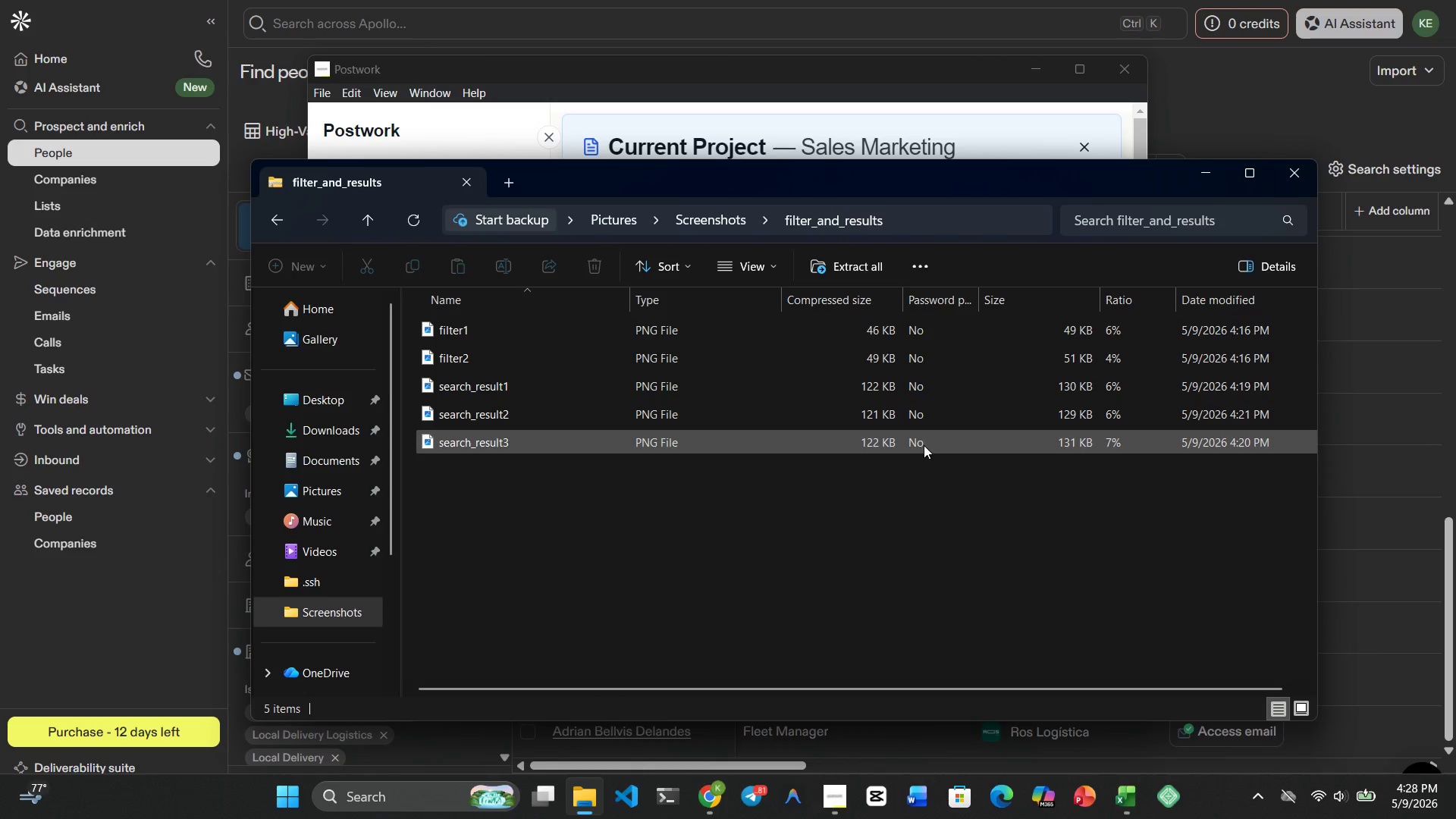 
scroll: coordinate [943, 415], scroll_direction: up, amount: 5.0
 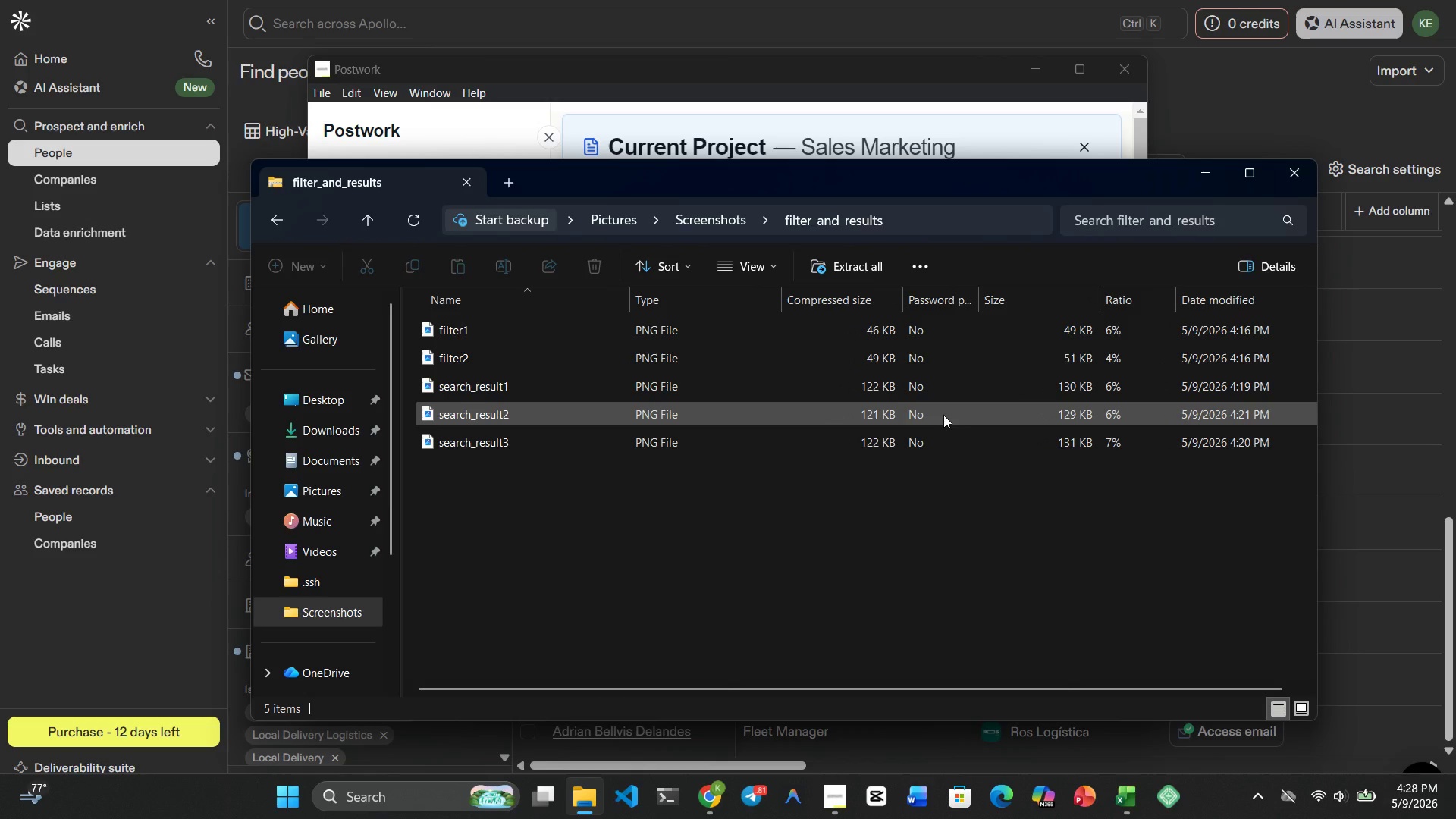 
wait(5.06)
 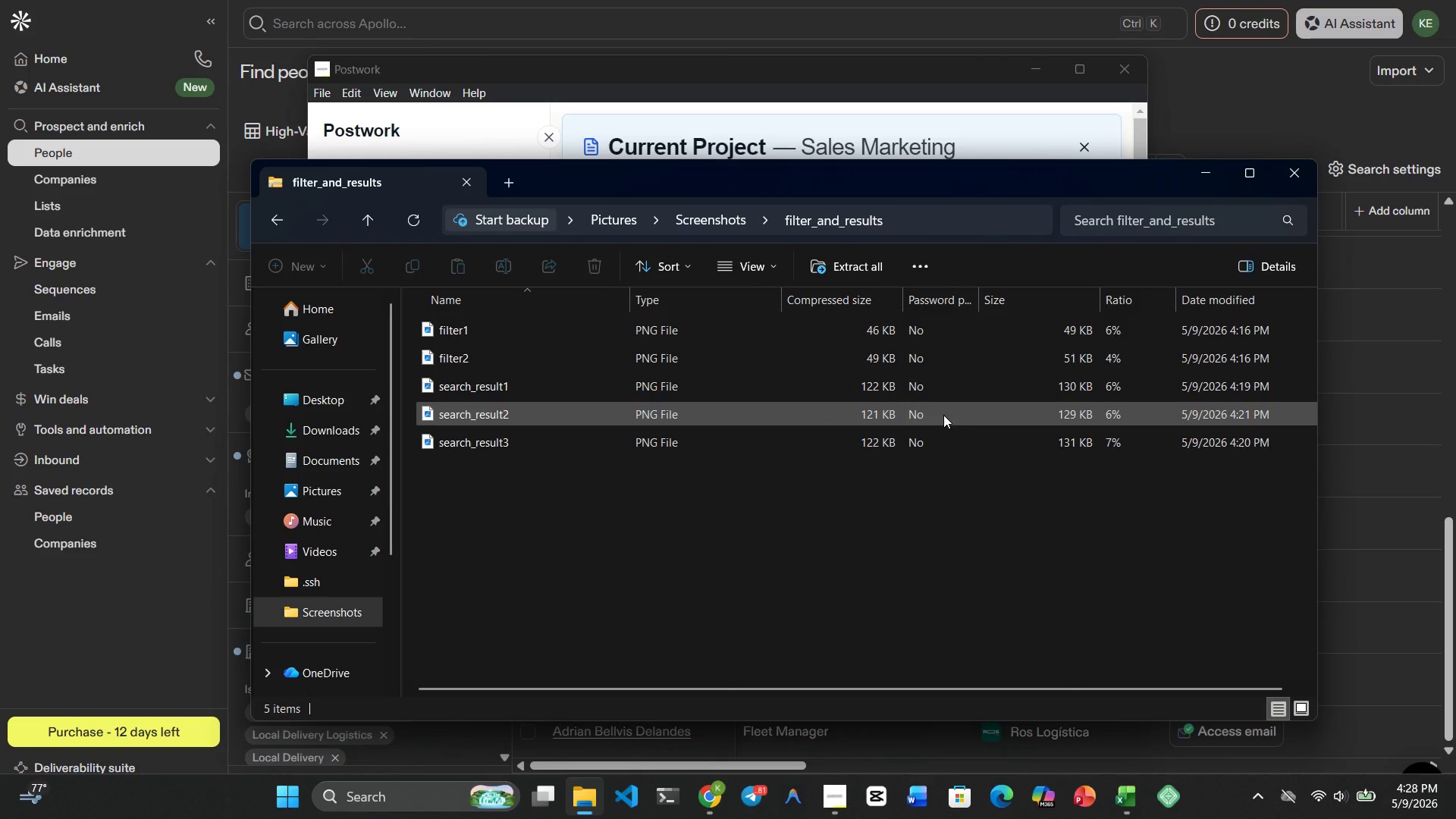 
scroll: coordinate [943, 424], scroll_direction: down, amount: 1.0
 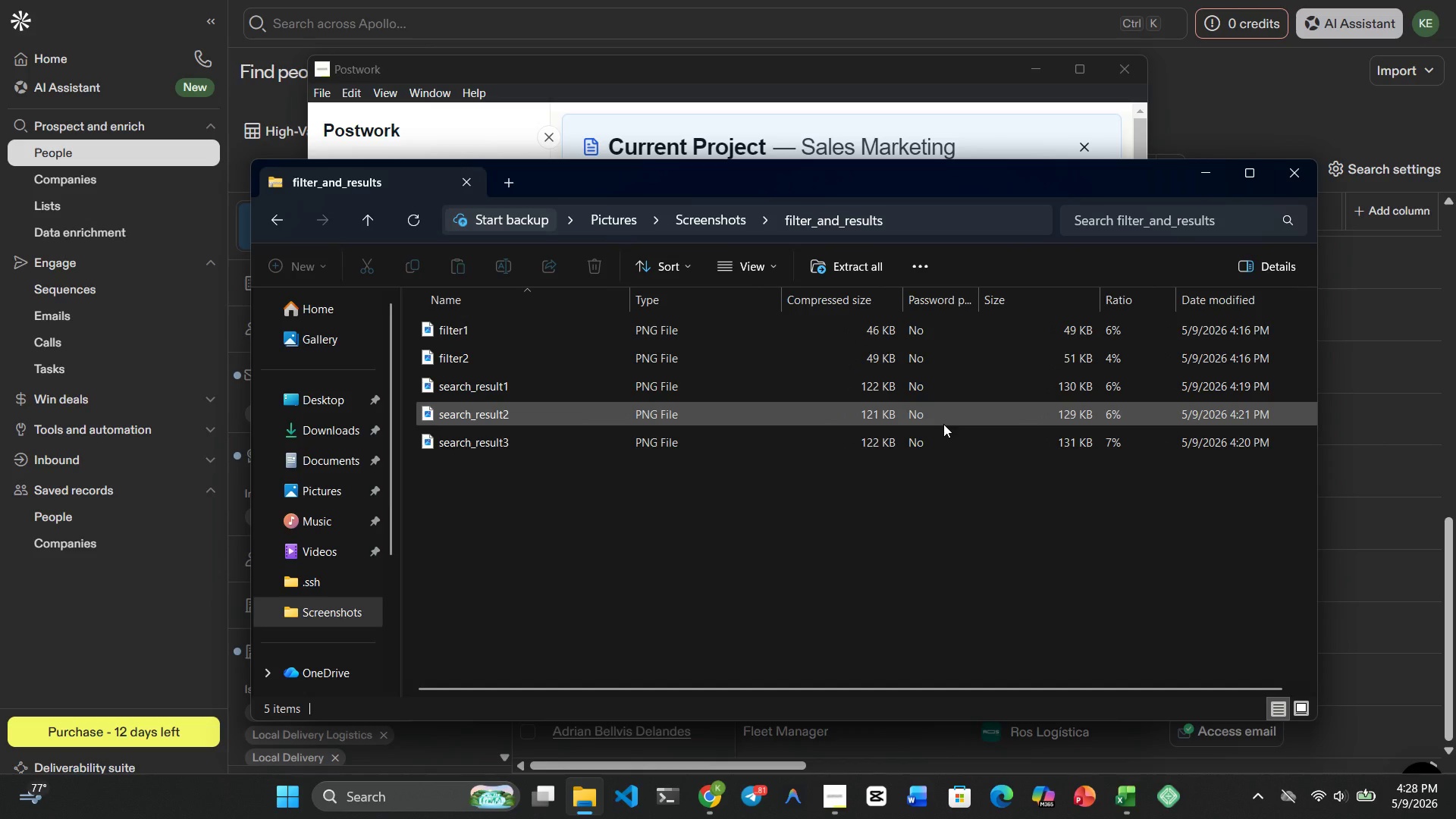 
scroll: coordinate [943, 424], scroll_direction: none, amount: 0.0
 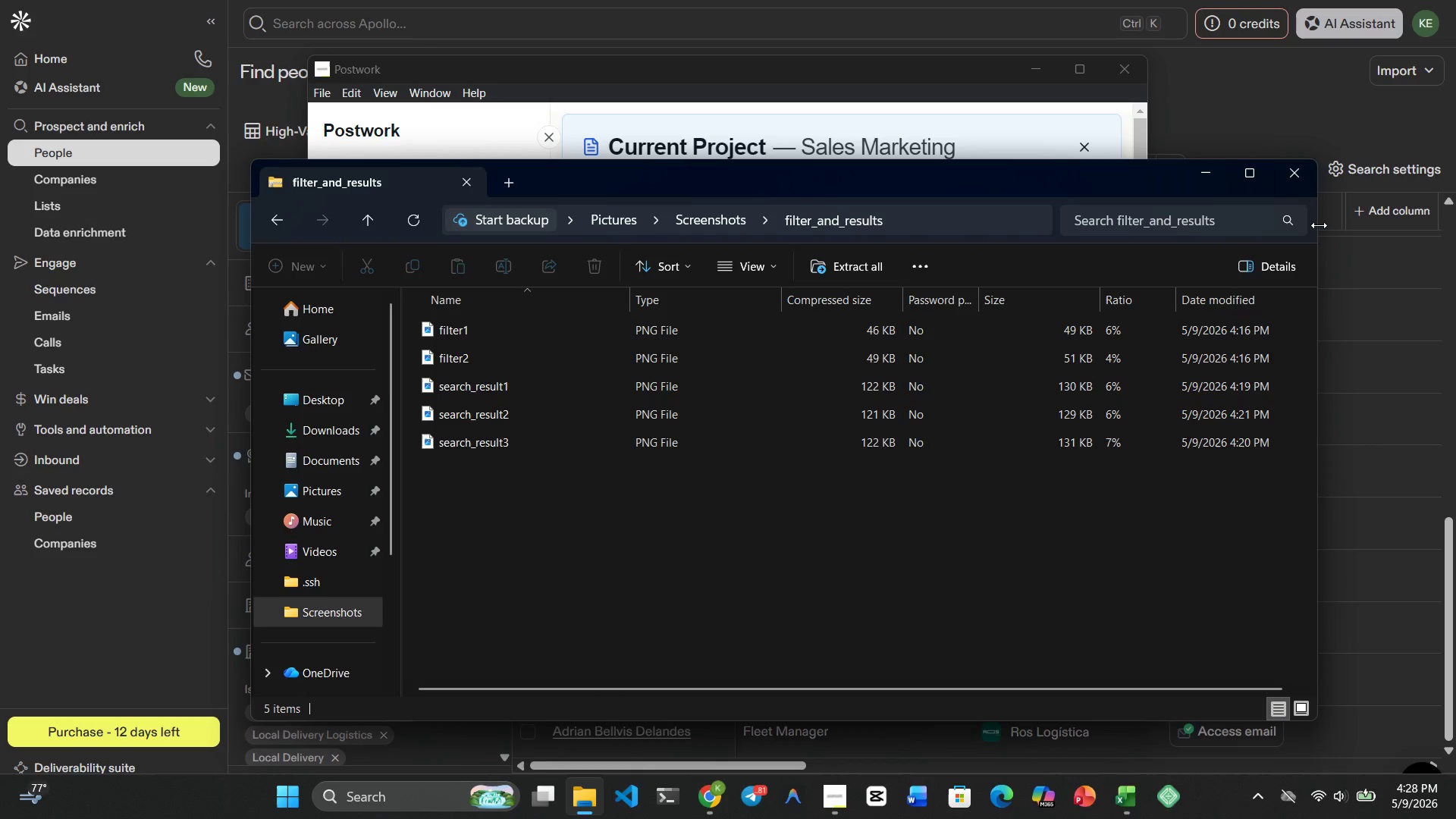 
scroll: coordinate [1248, 166], scroll_direction: up, amount: 1.0
 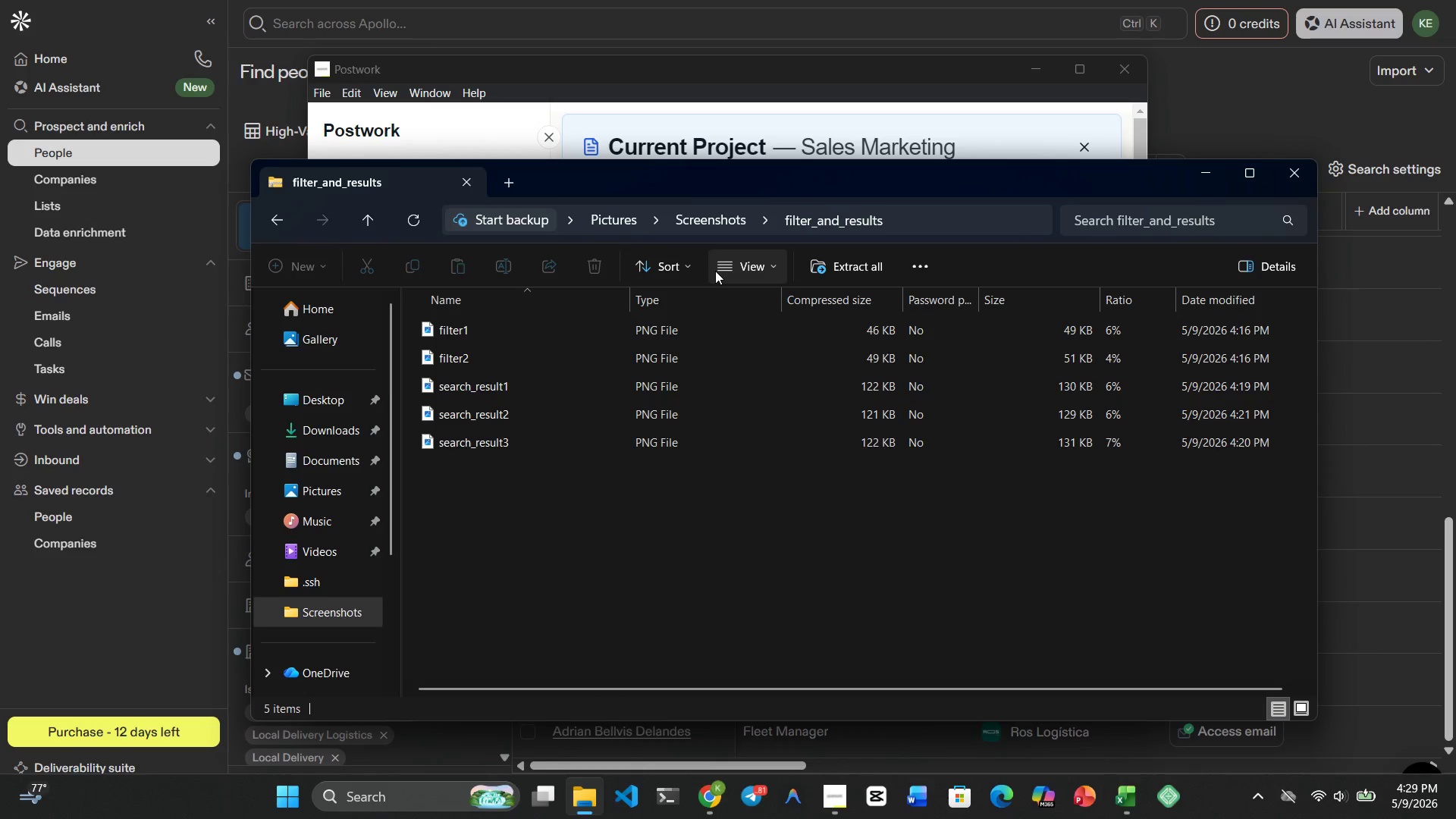 
mouse_move([853, 301])
 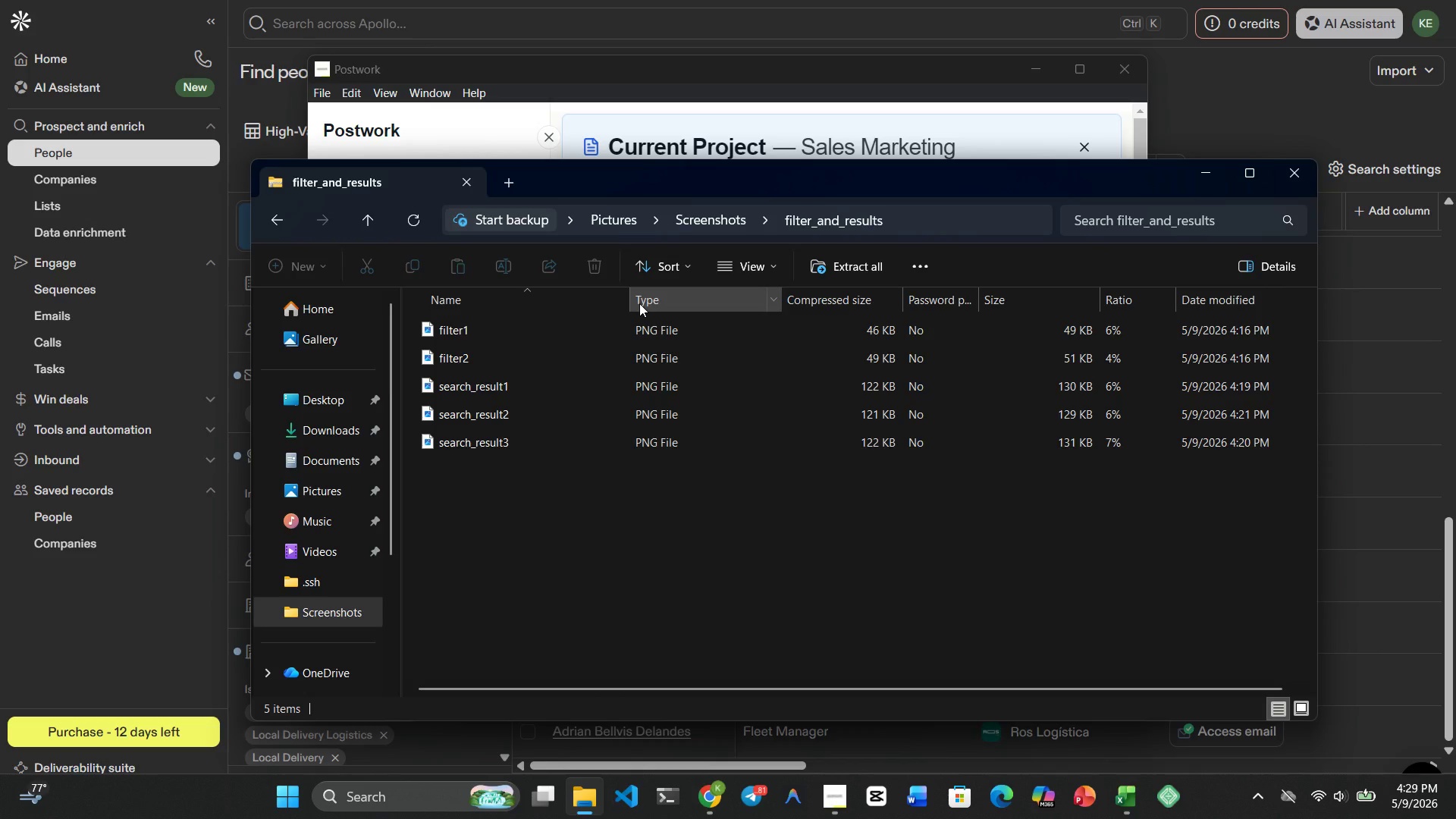 
scroll: coordinate [639, 305], scroll_direction: up, amount: 1.0
 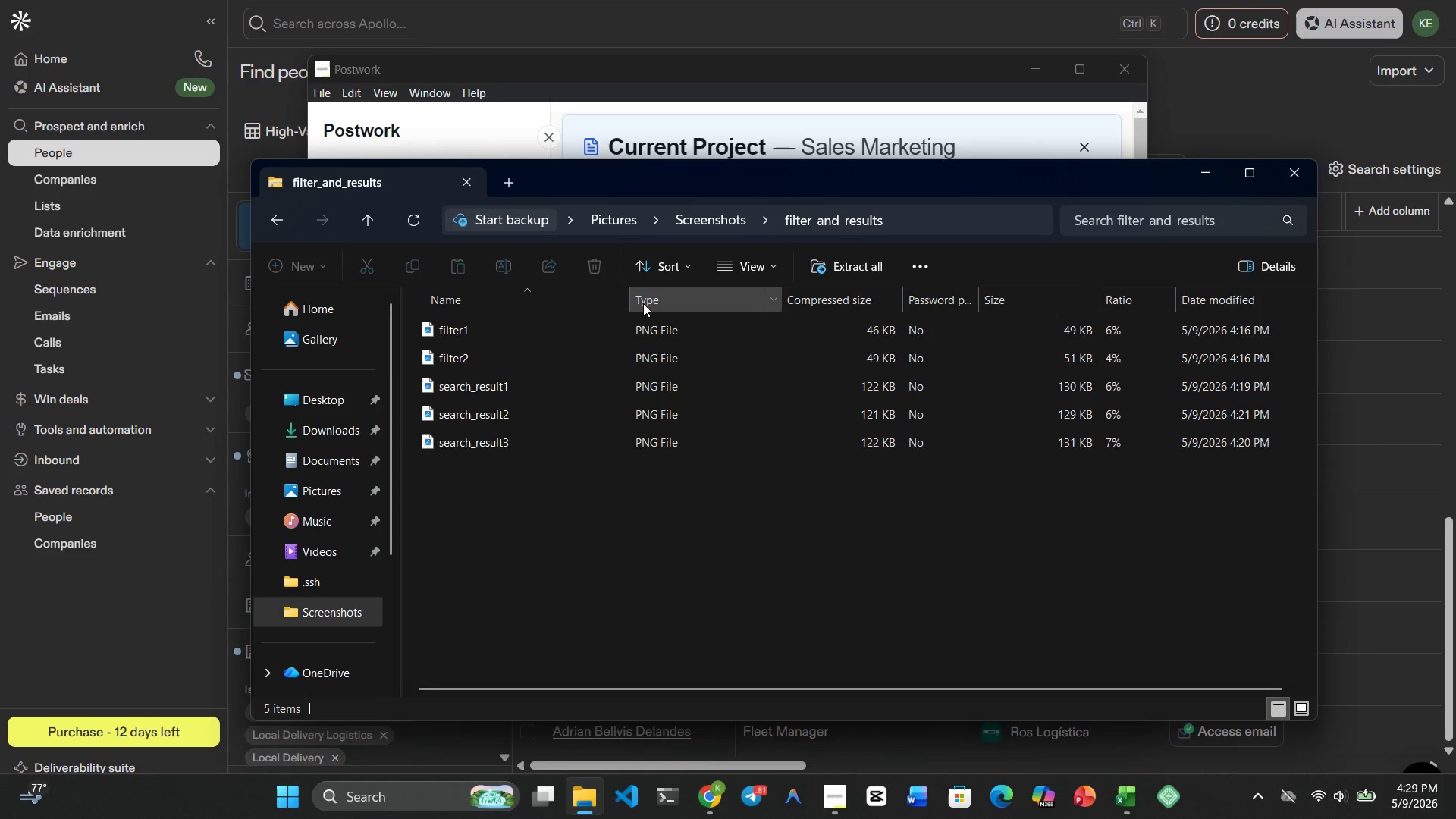 
scroll: coordinate [654, 309], scroll_direction: none, amount: 0.0
 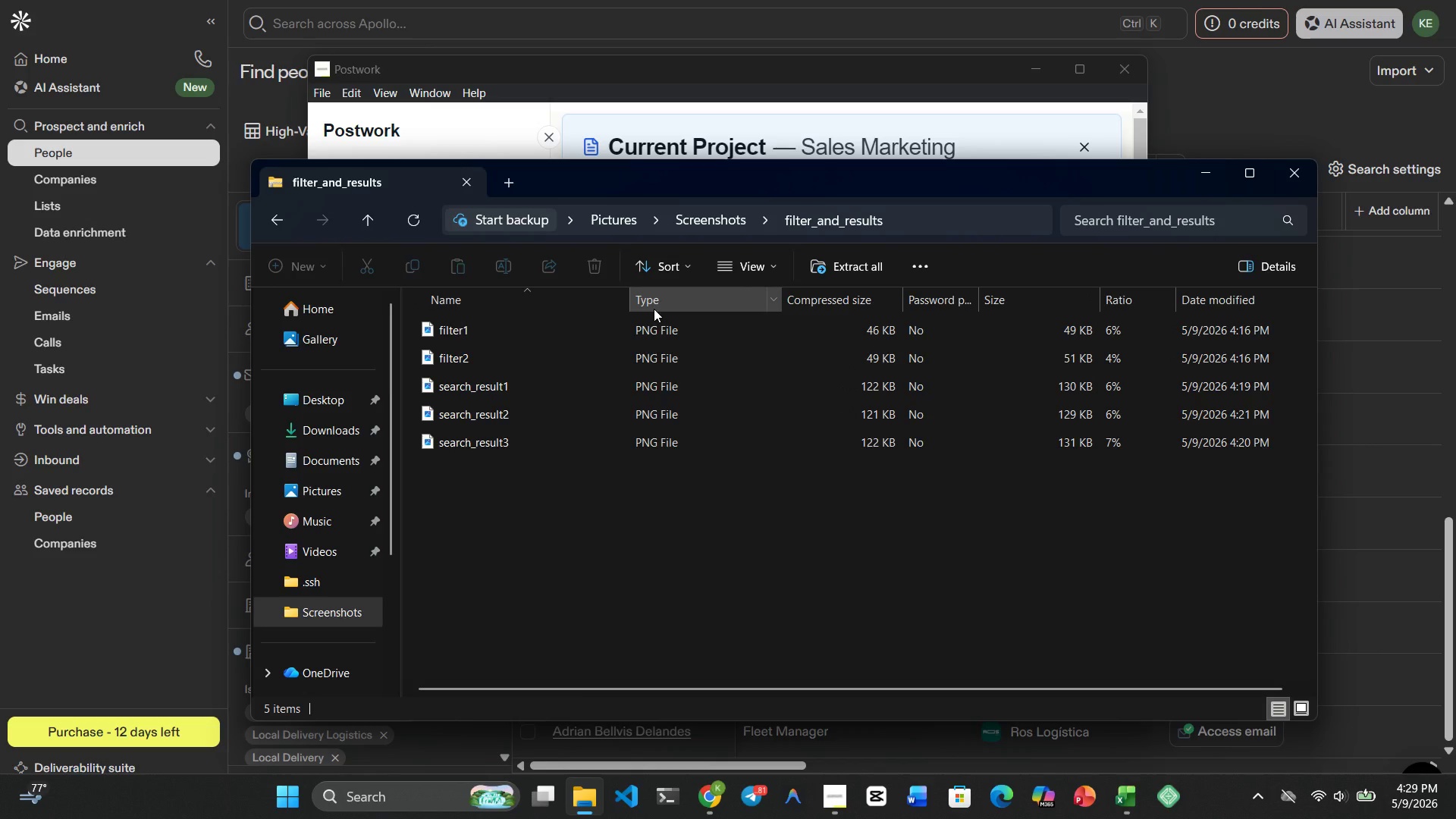 
scroll: coordinate [654, 309], scroll_direction: up, amount: 1.0
 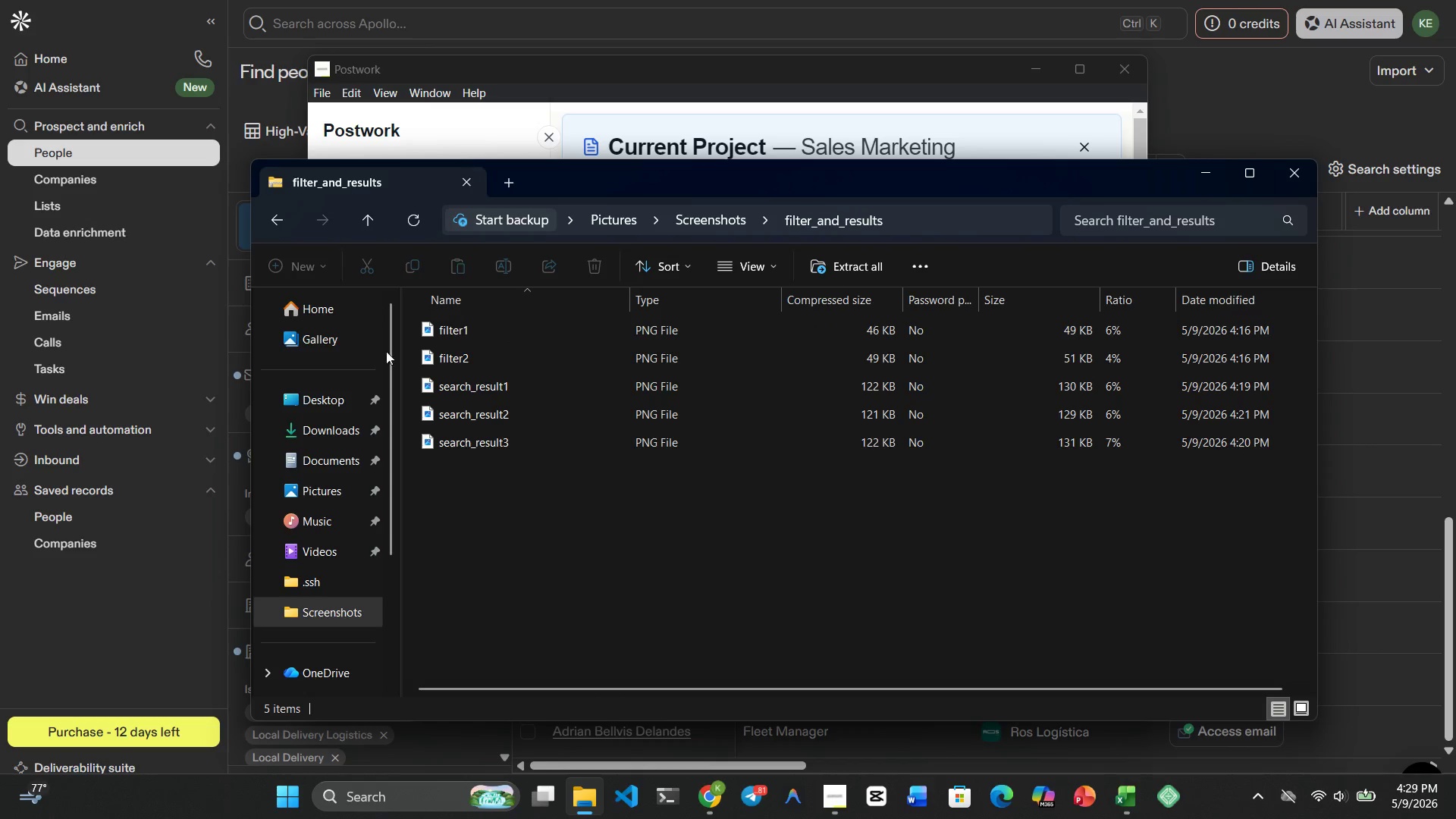 
wait(8.04)
 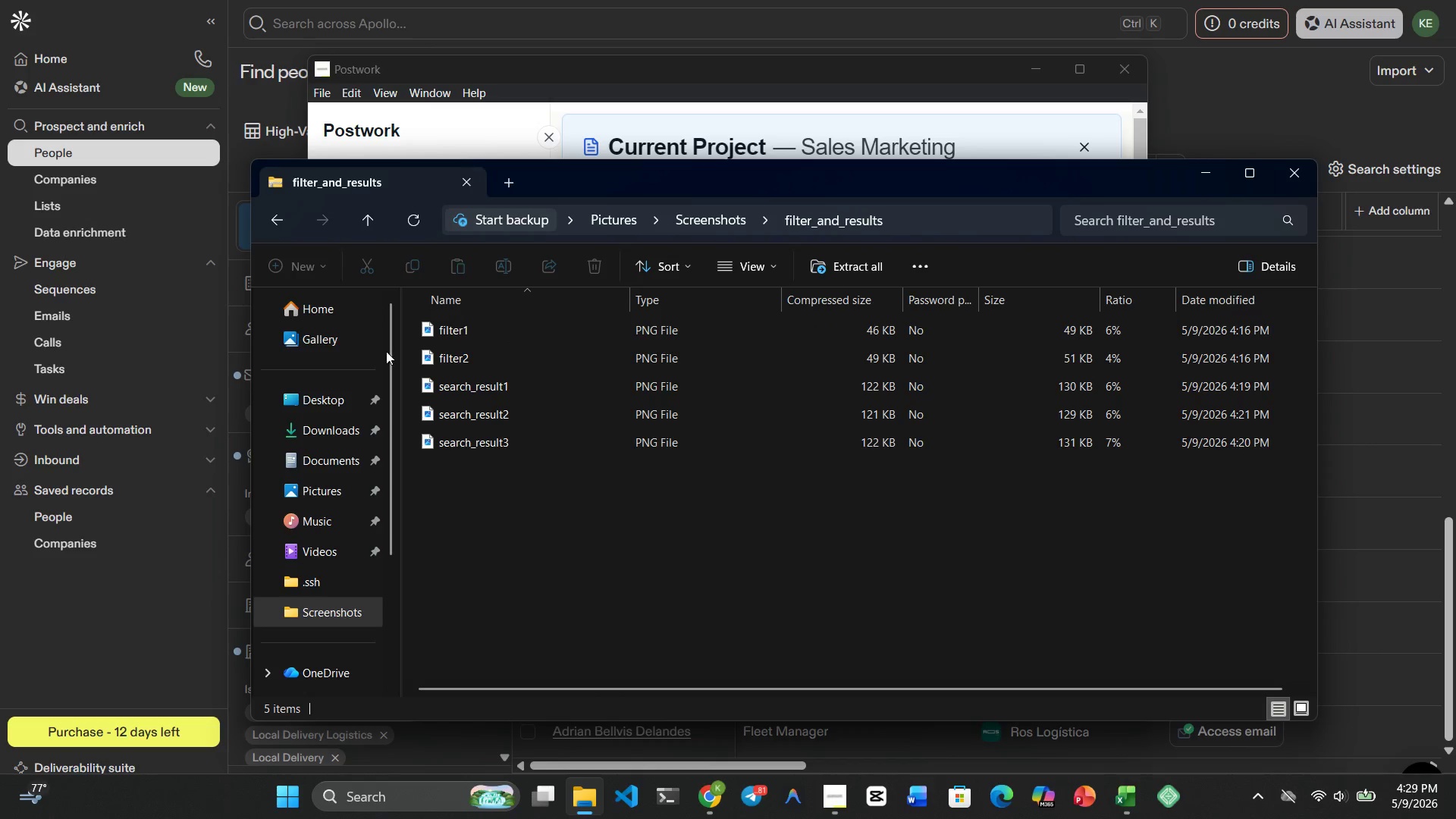 
scroll: coordinate [494, 513], scroll_direction: down, amount: 6.0
 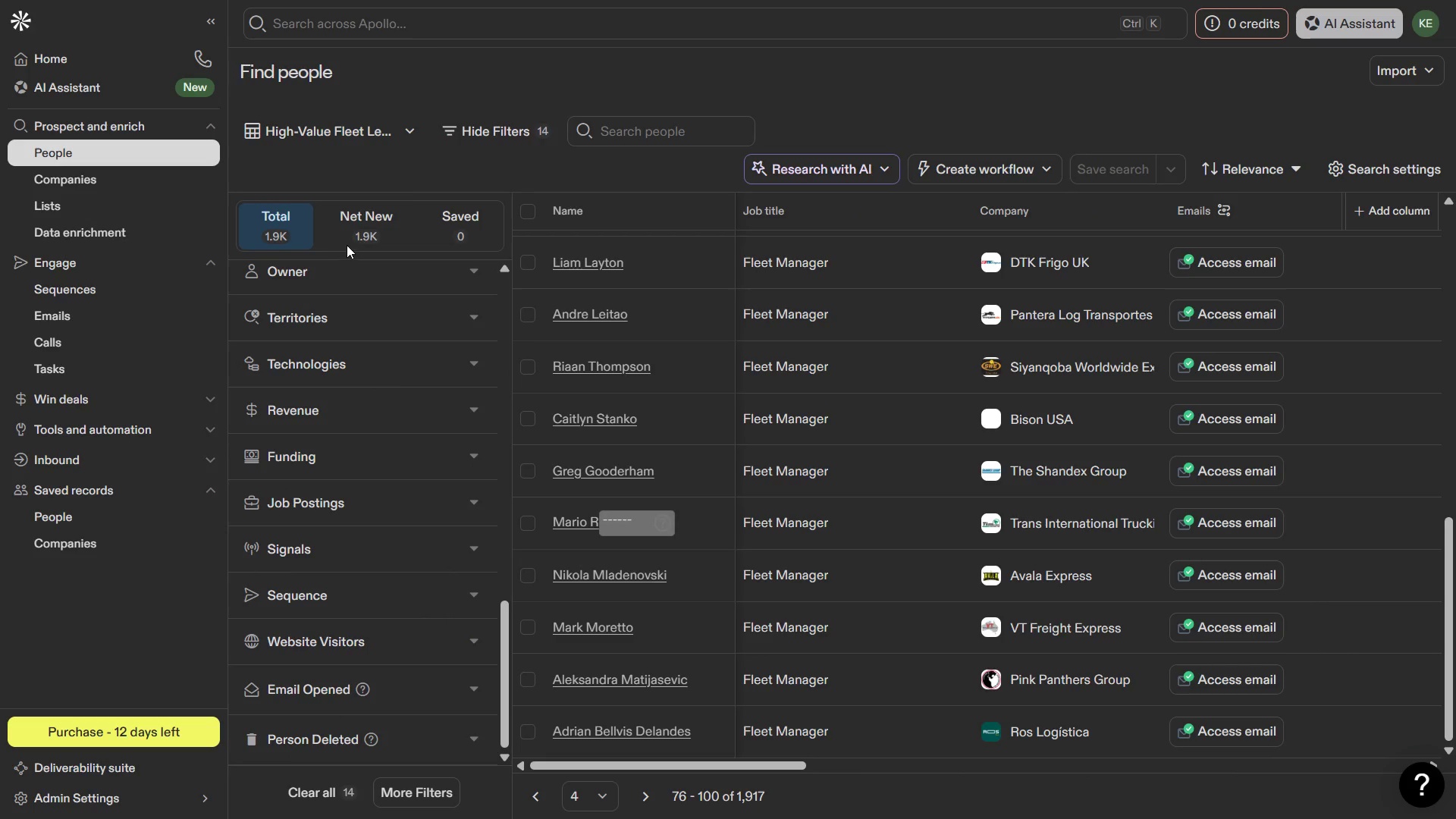 
left_click([350, 234])
 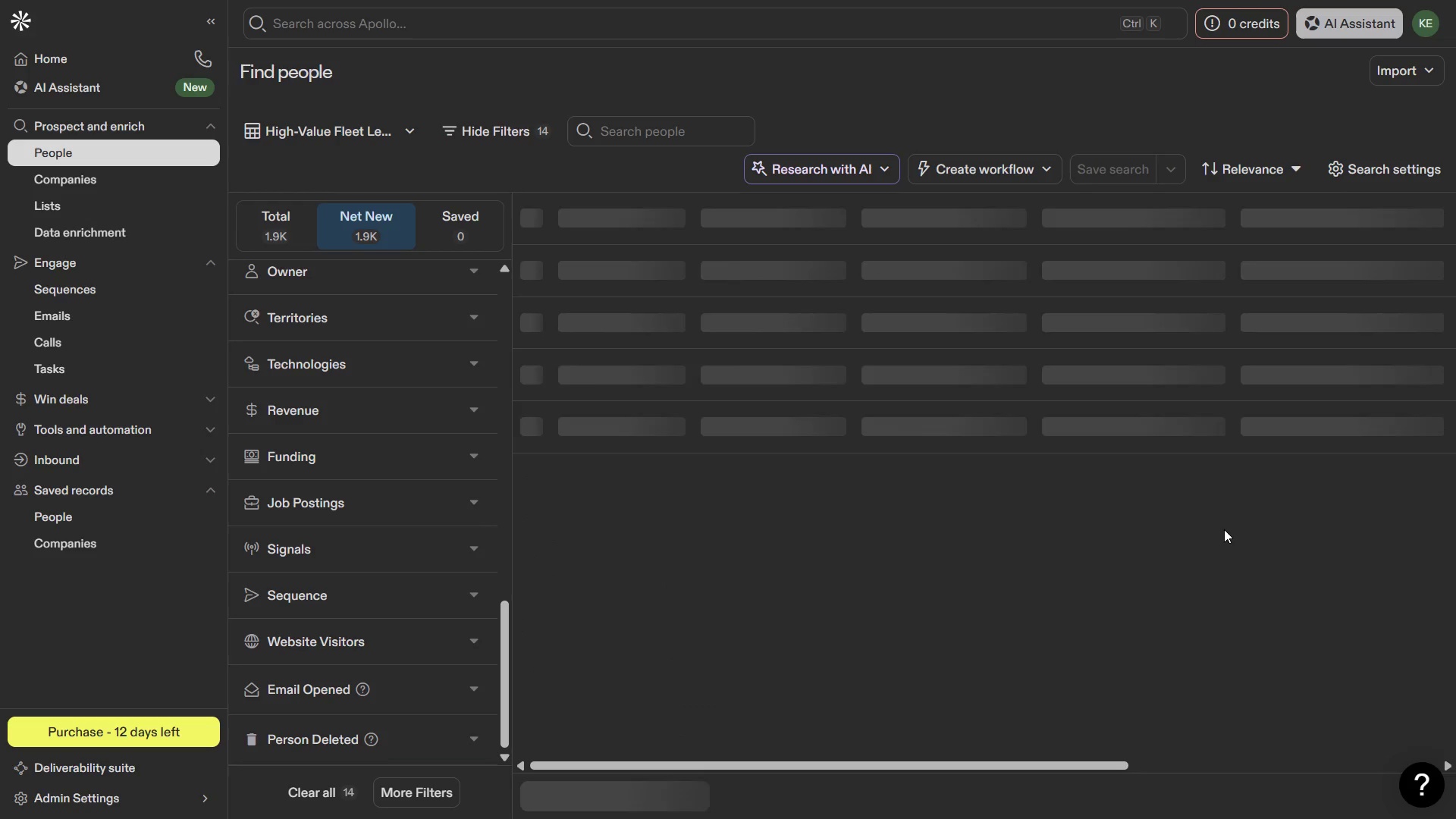 
scroll: coordinate [974, 475], scroll_direction: down, amount: 11.0
 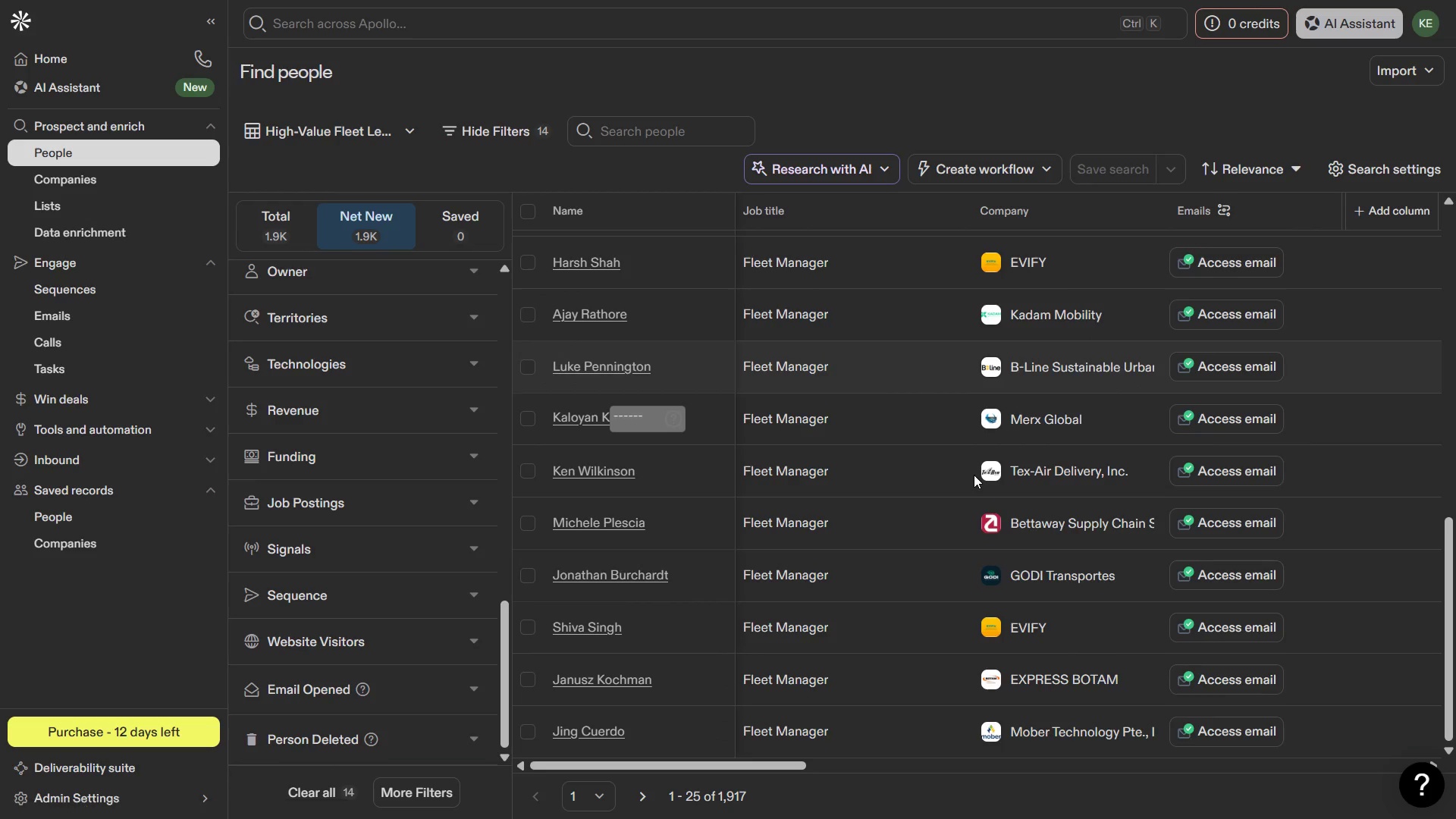 
scroll: coordinate [825, 497], scroll_direction: up, amount: 18.0
 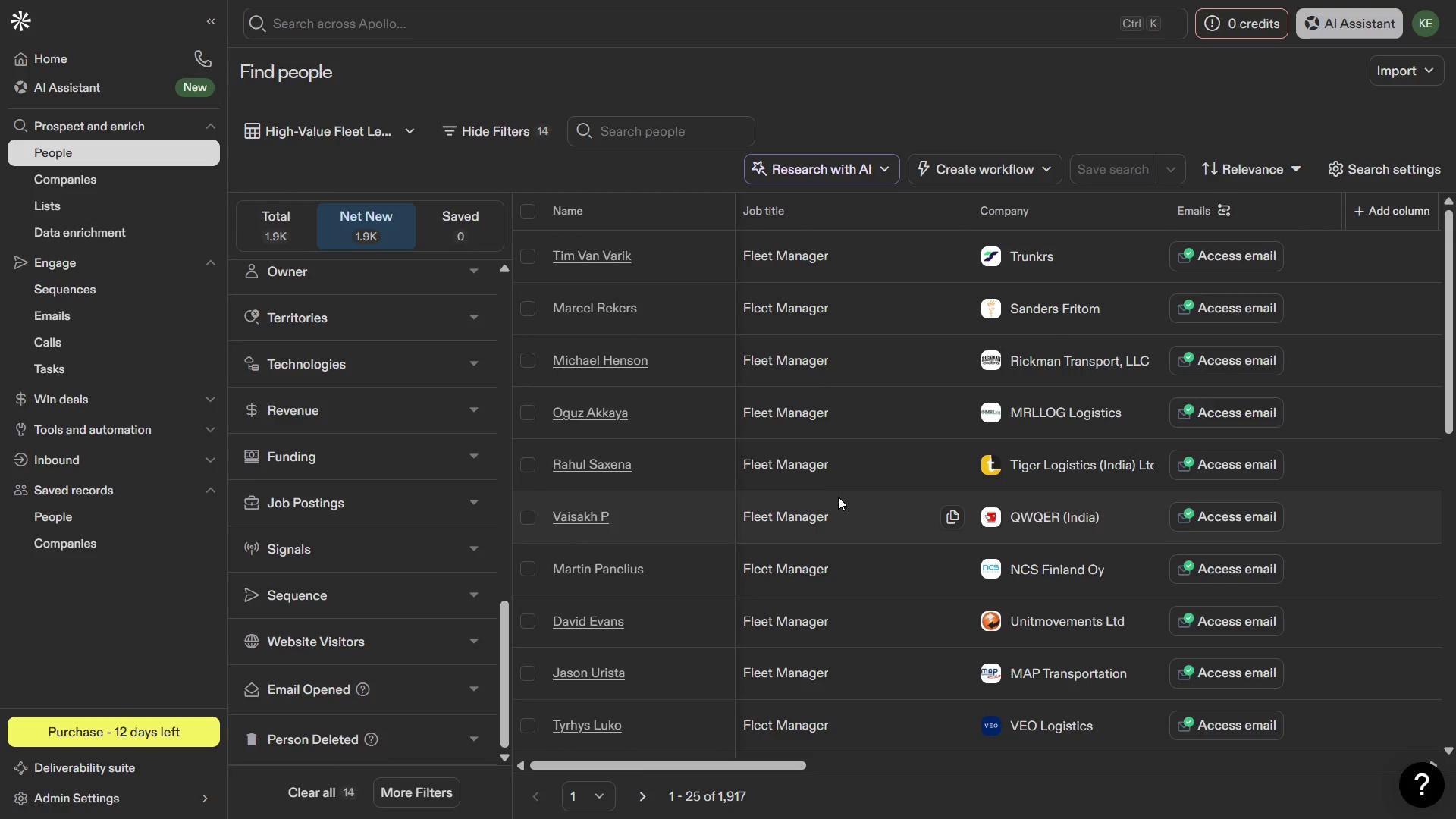 
mouse_move([854, 488])
 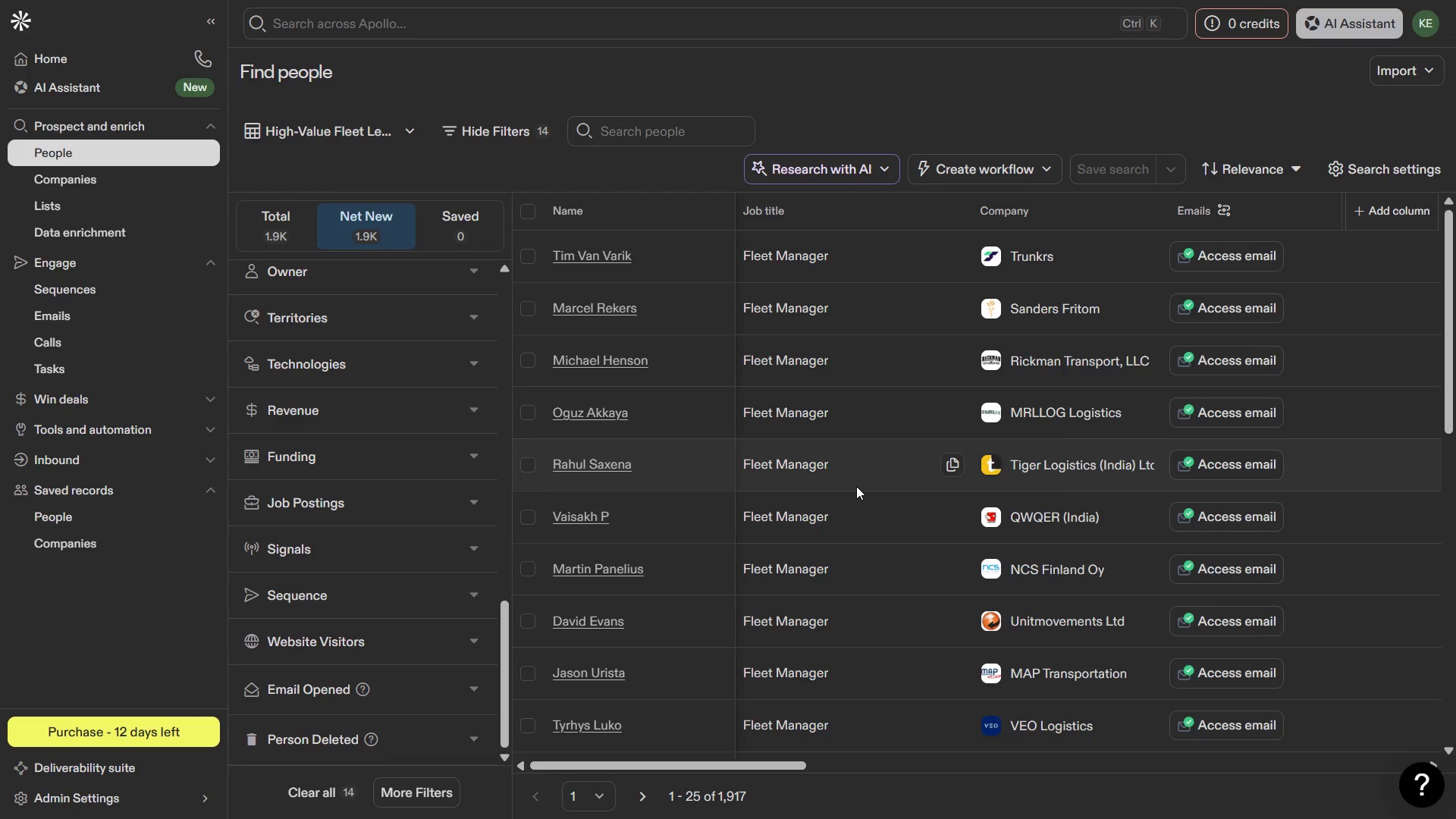 
scroll: coordinate [864, 494], scroll_direction: down, amount: 17.0
 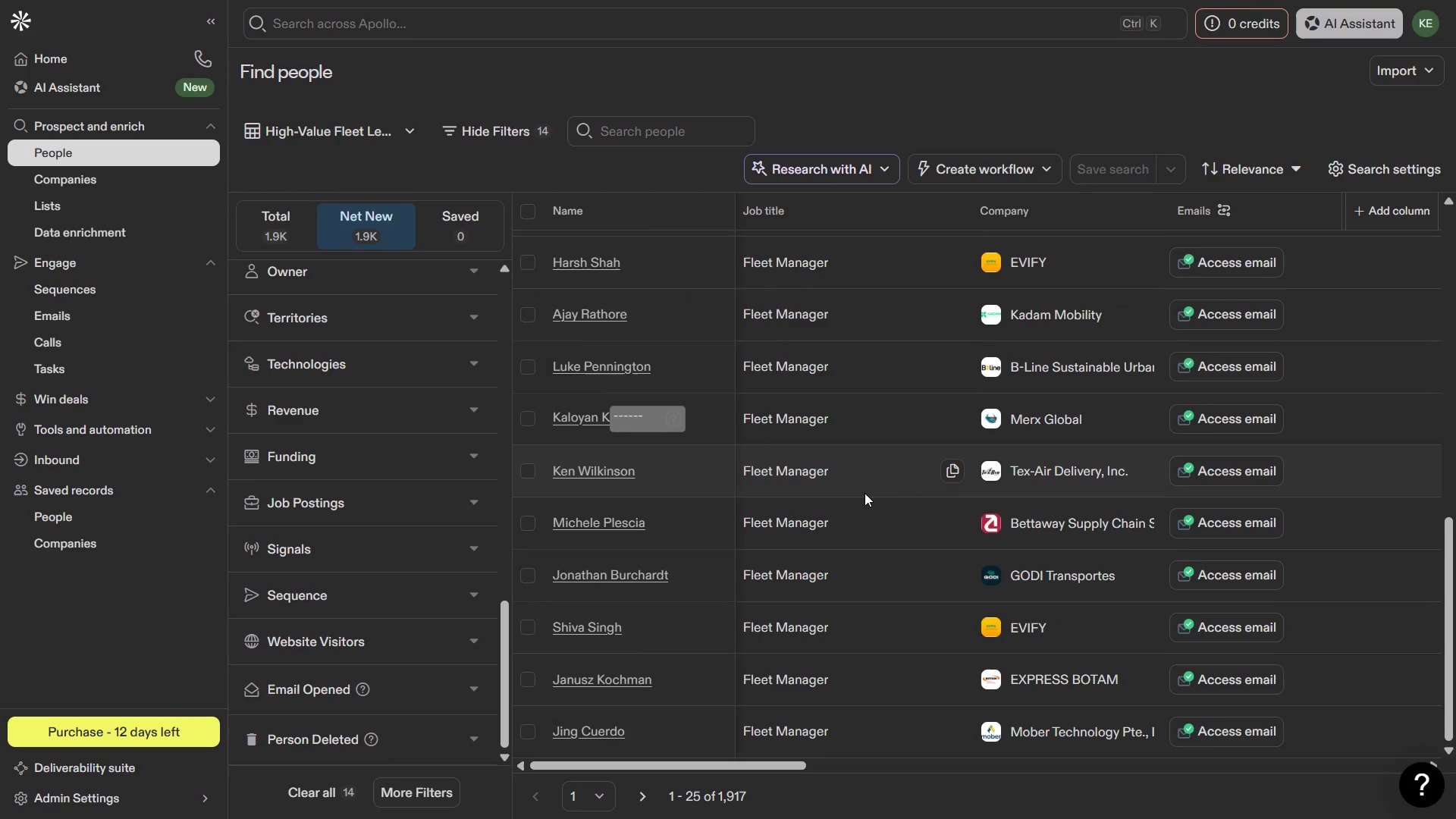 
scroll: coordinate [866, 491], scroll_direction: up, amount: 11.0
 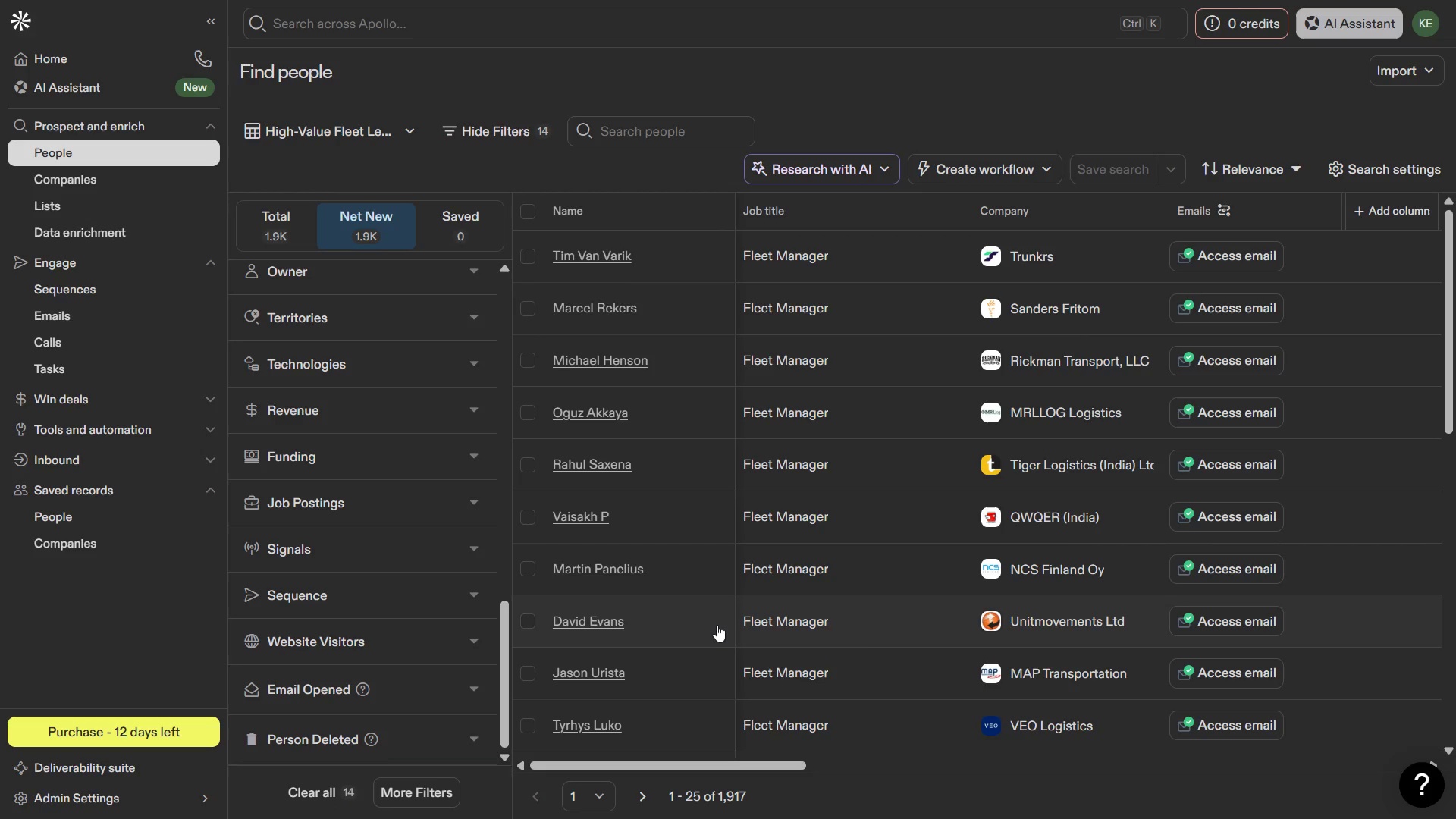 
wait(9.17)
 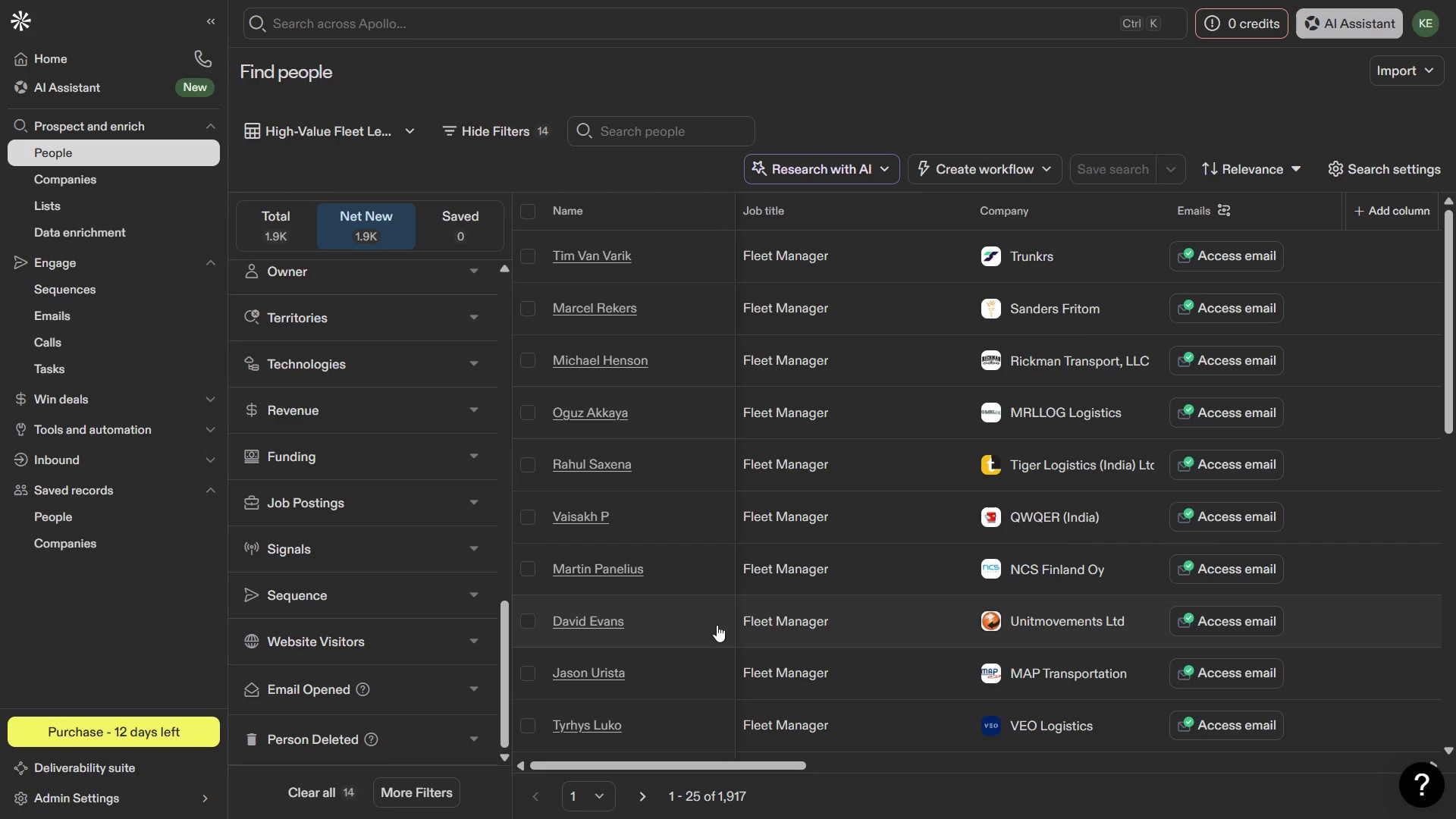 
left_click([525, 209])
 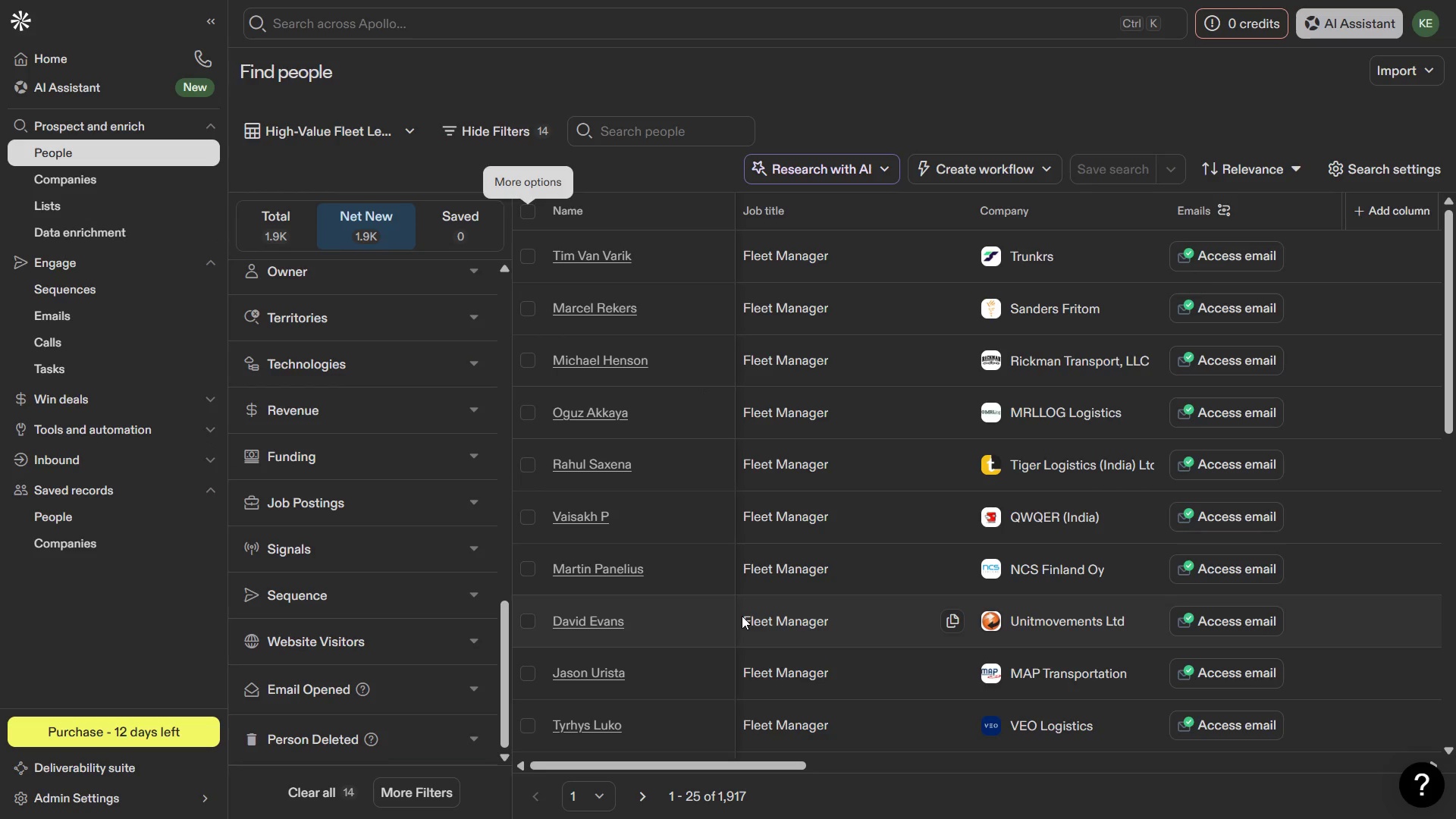 
wait(21.42)
 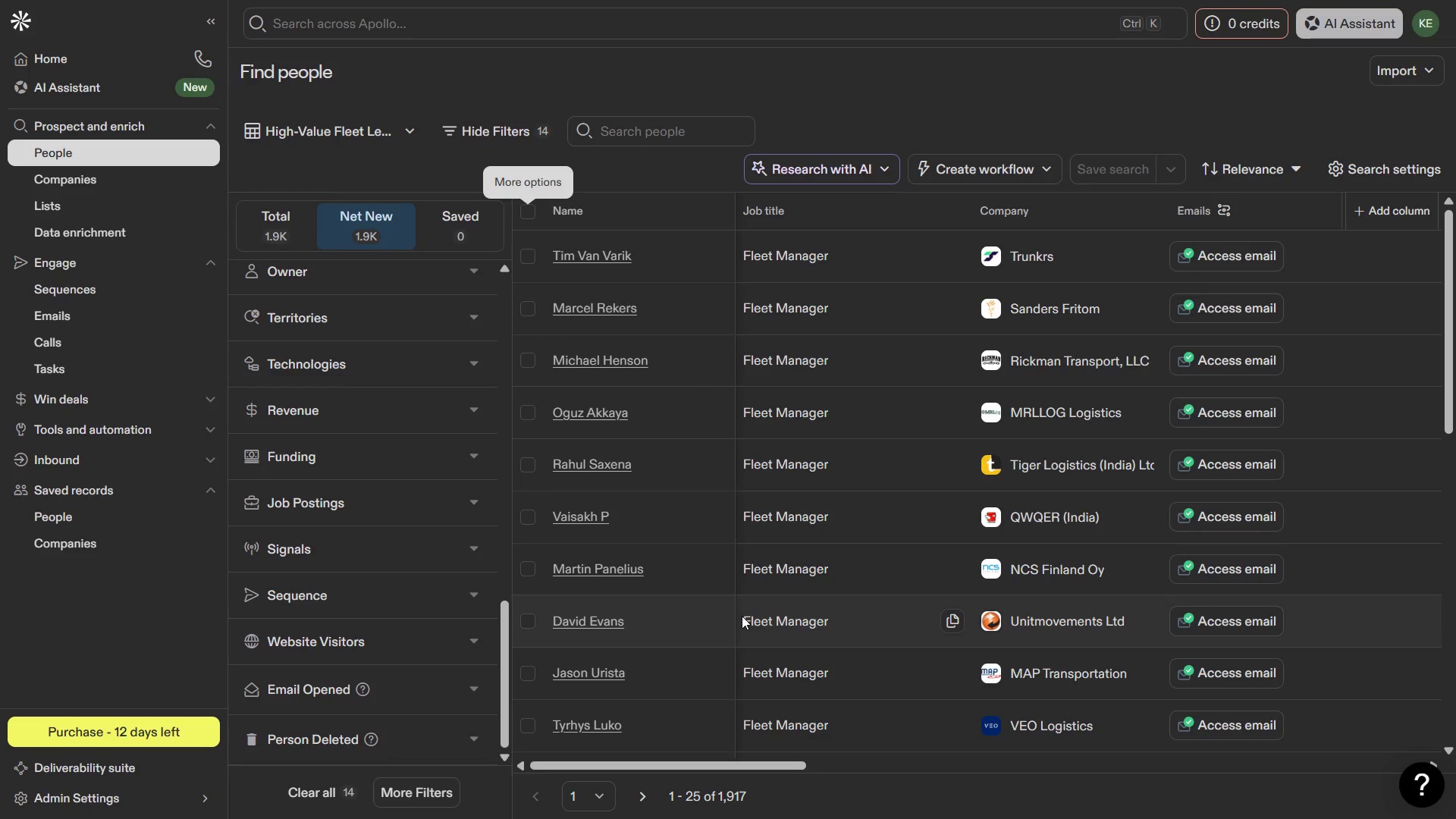 
scroll: coordinate [753, 362], scroll_direction: down, amount: 7.0
 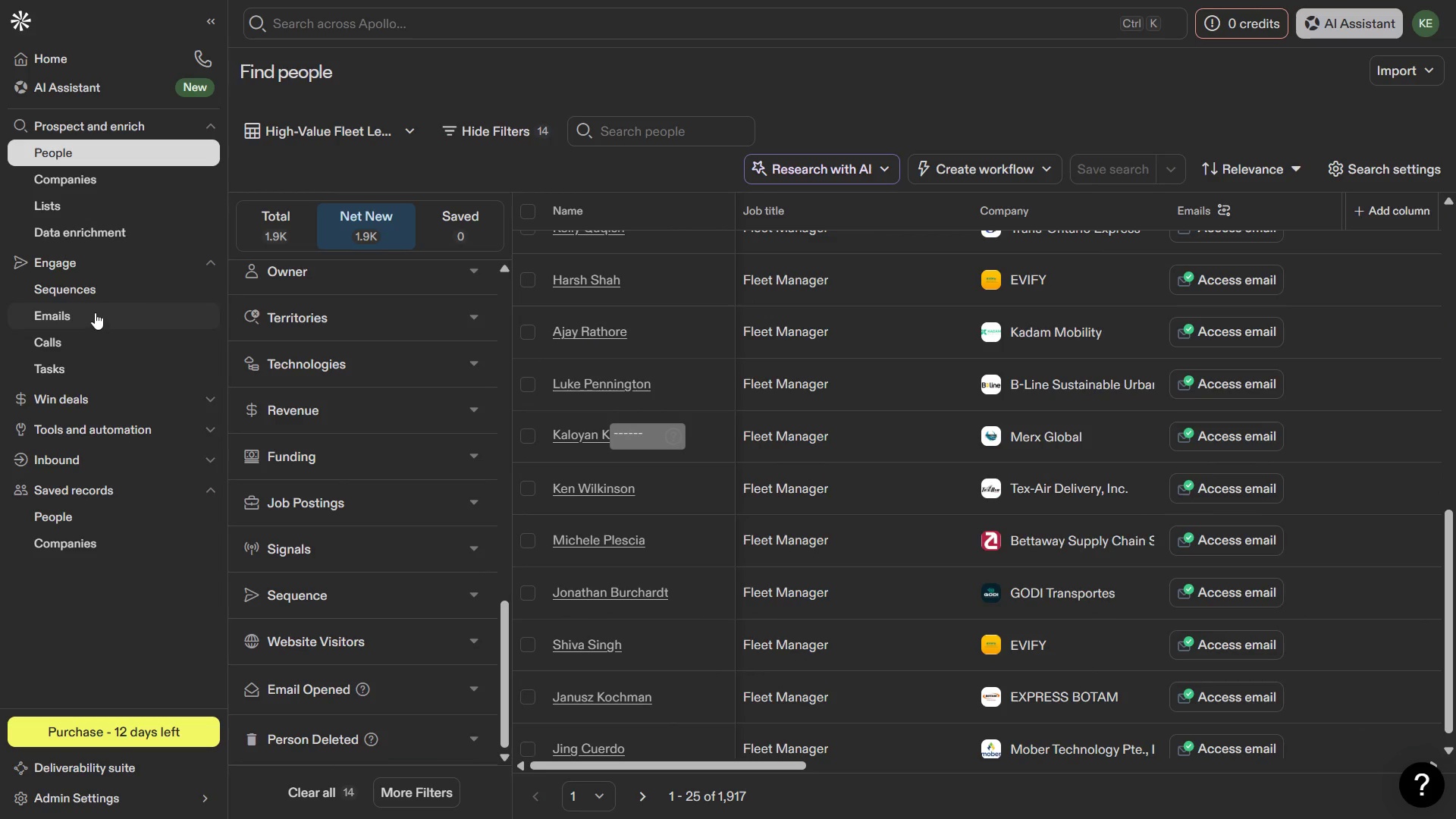 
left_click([99, 292])
 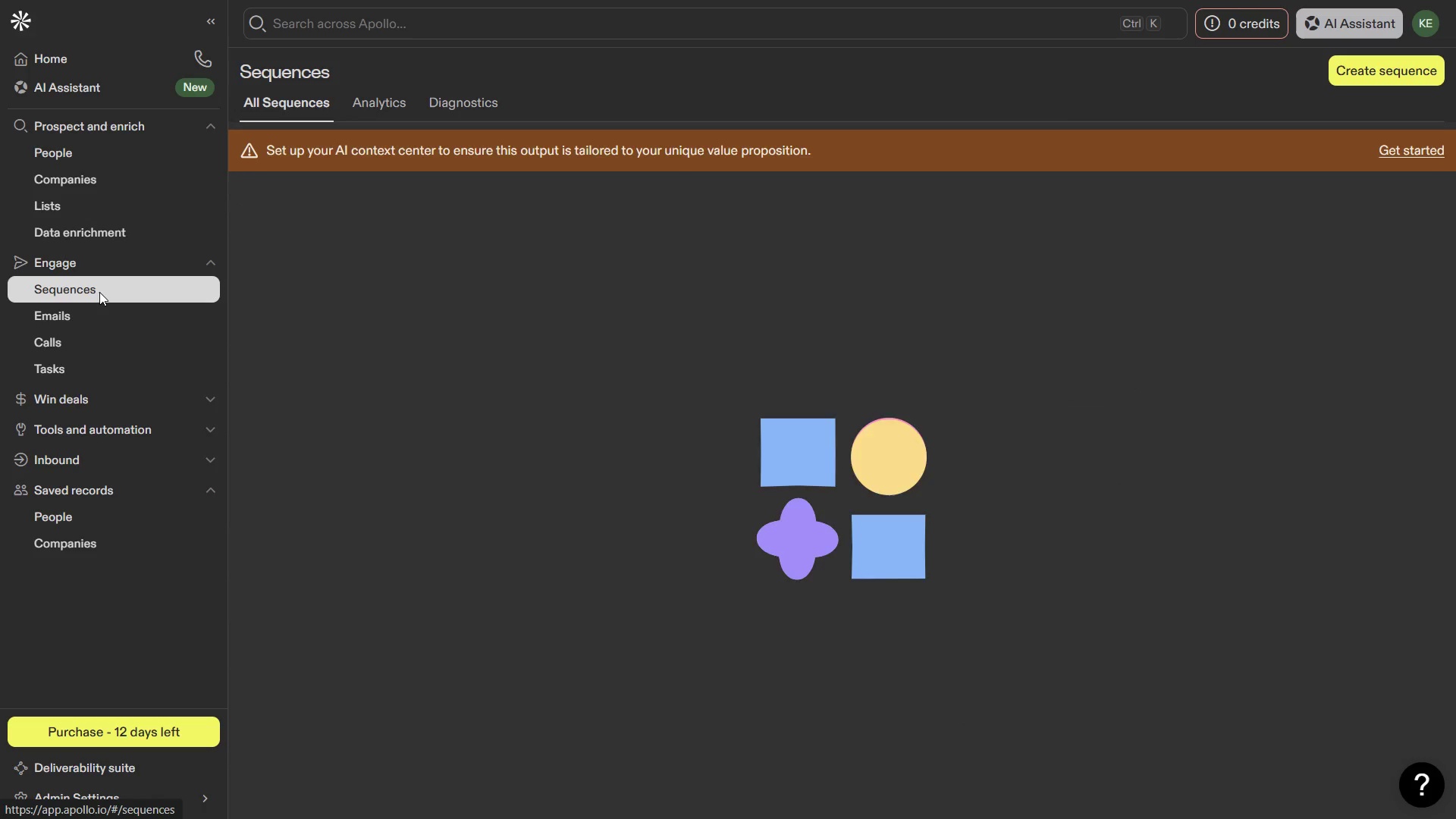 
mouse_move([562, 216])
 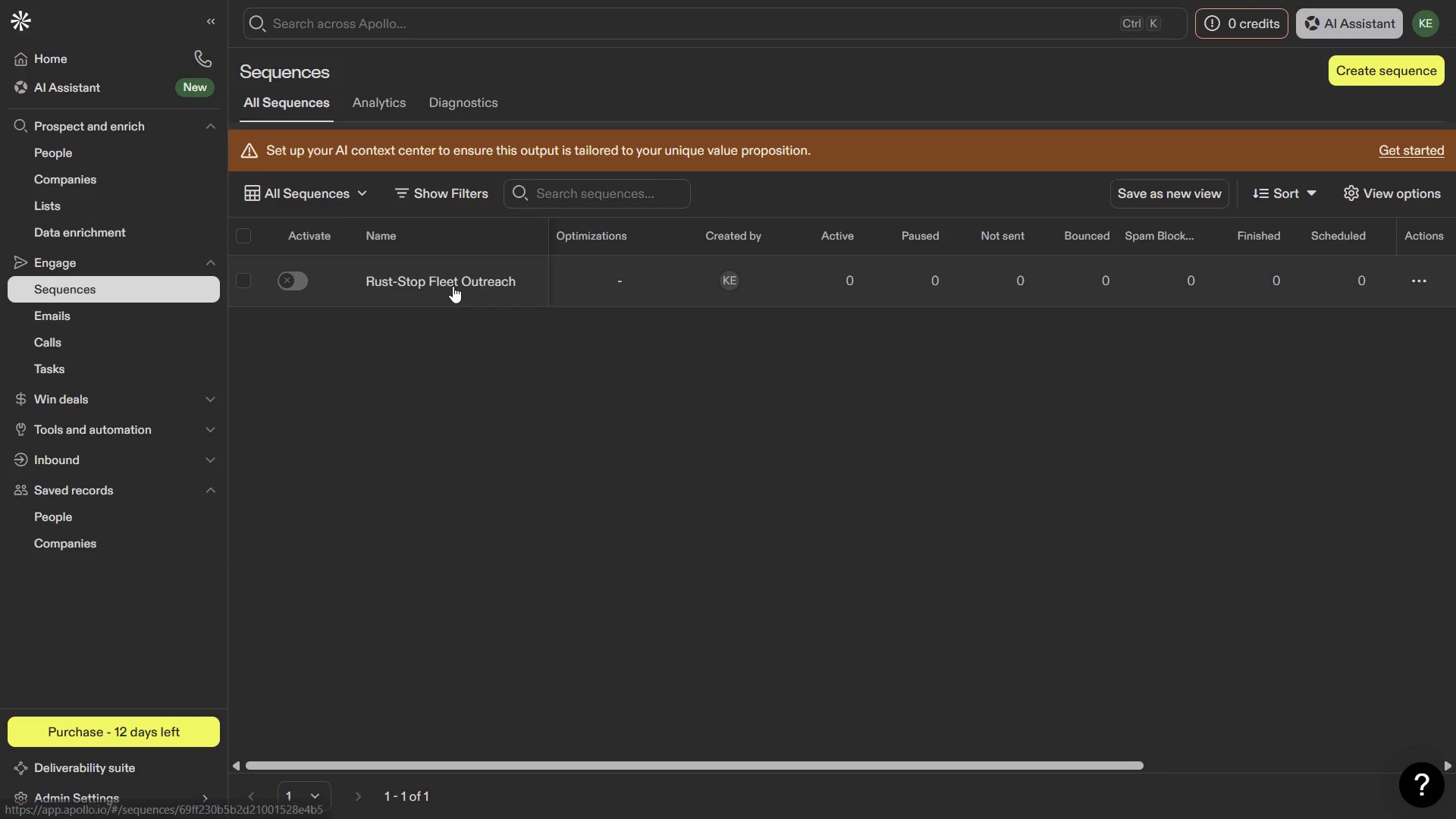 
left_click([453, 286])
 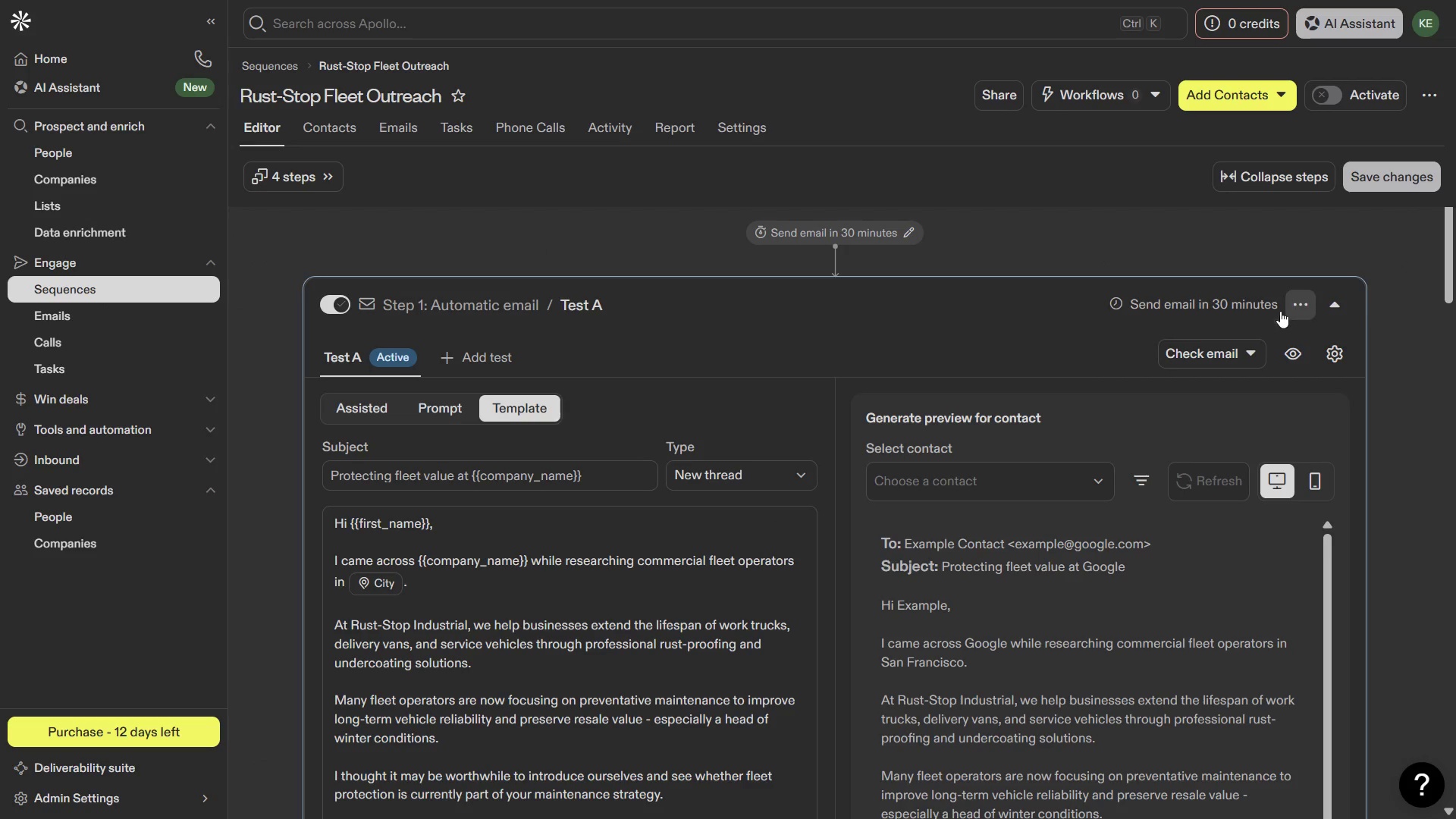 
scroll: coordinate [1236, 369], scroll_direction: up, amount: 6.0
 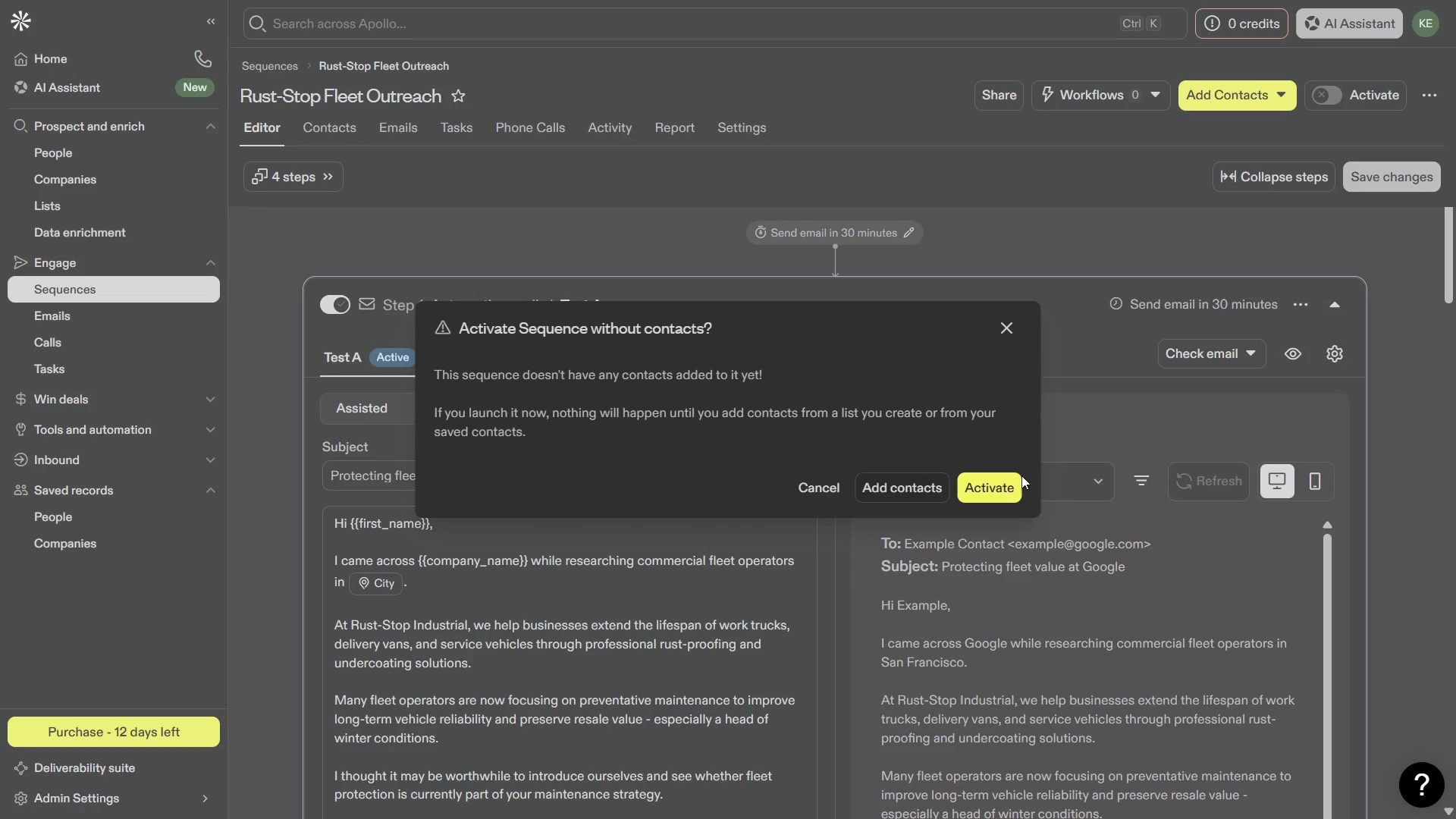 
left_click([992, 491])
 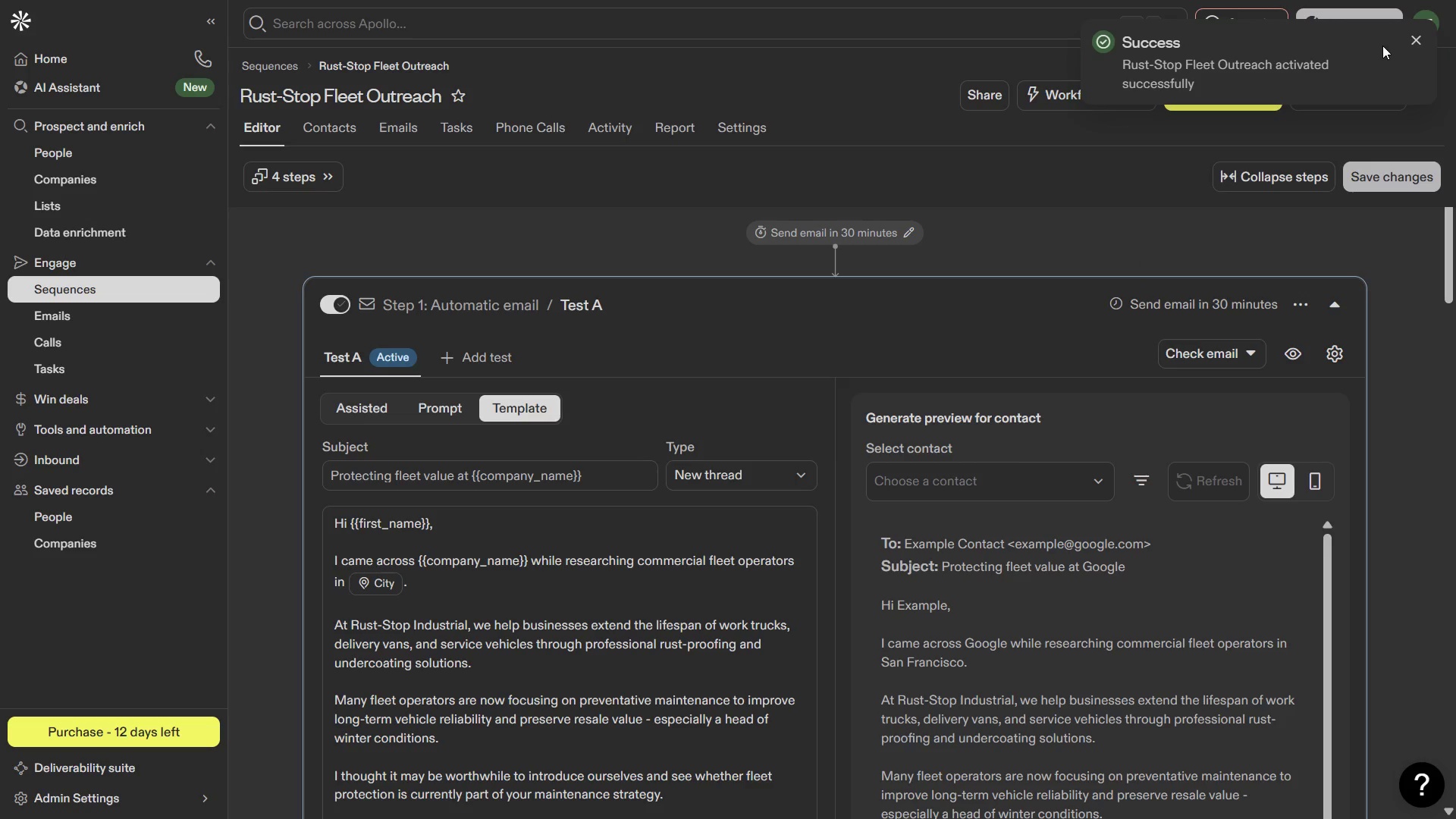 
left_click([1420, 41])
 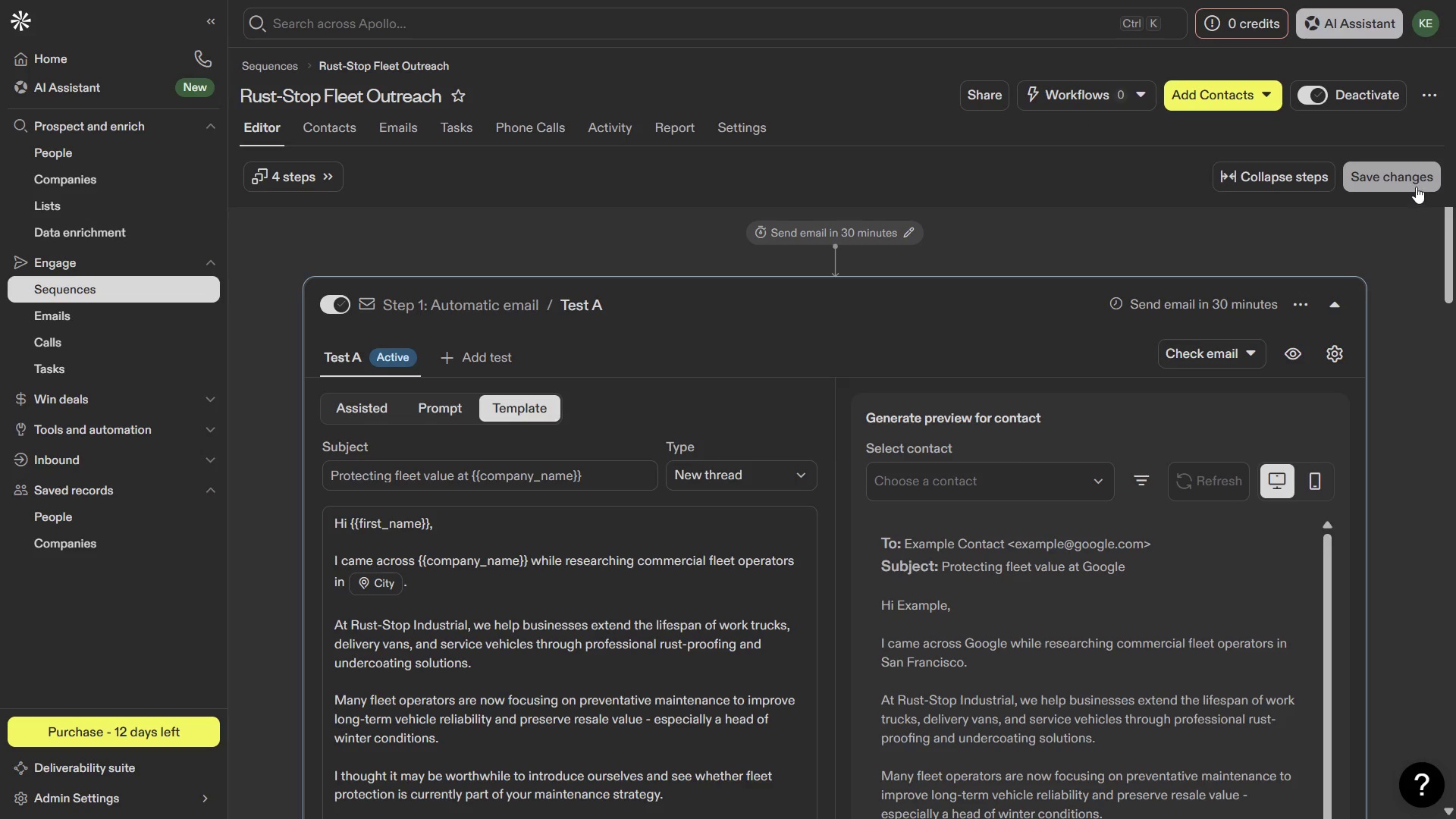 
left_click([1416, 187])
 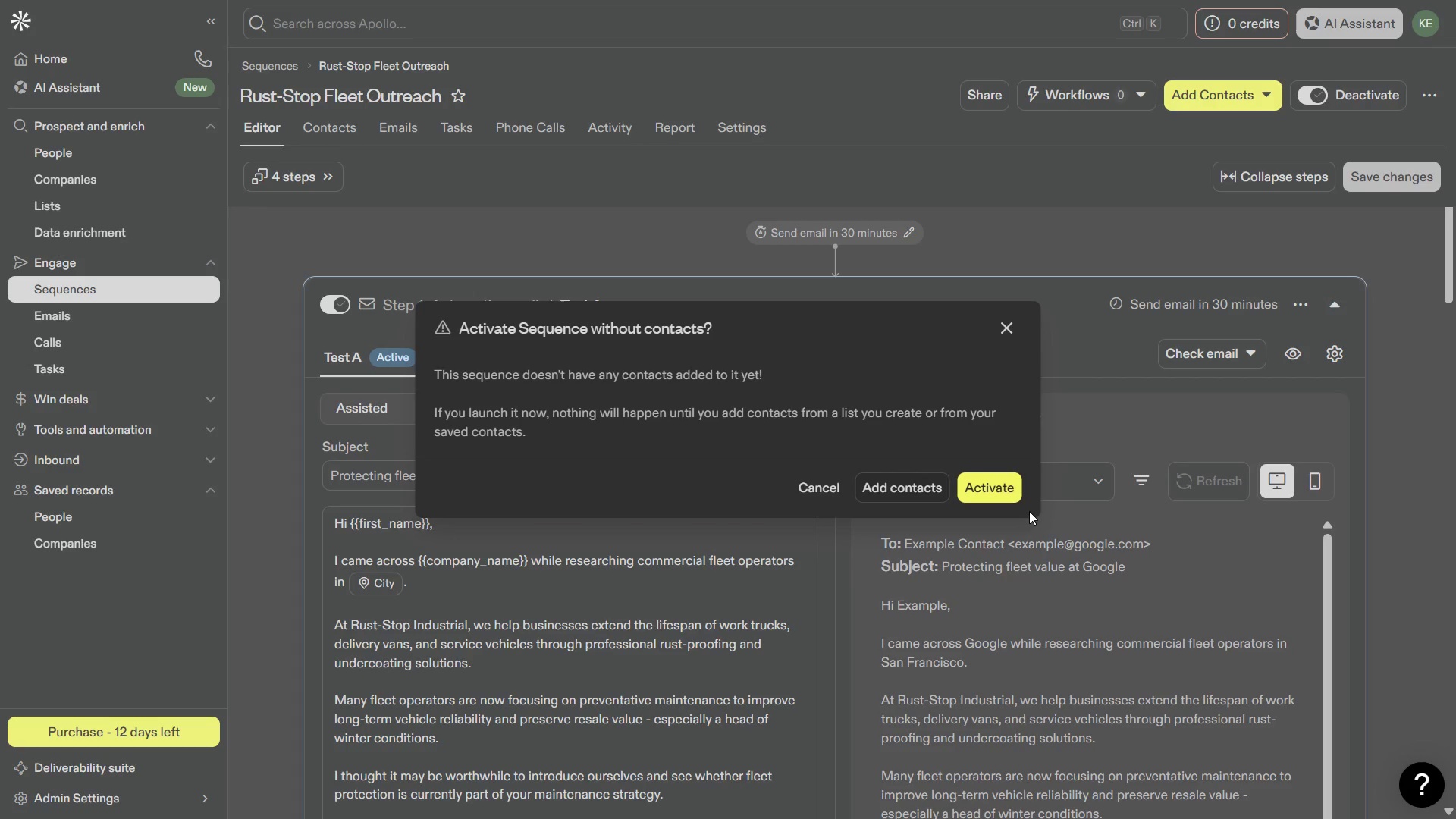 
left_click([1005, 490])
 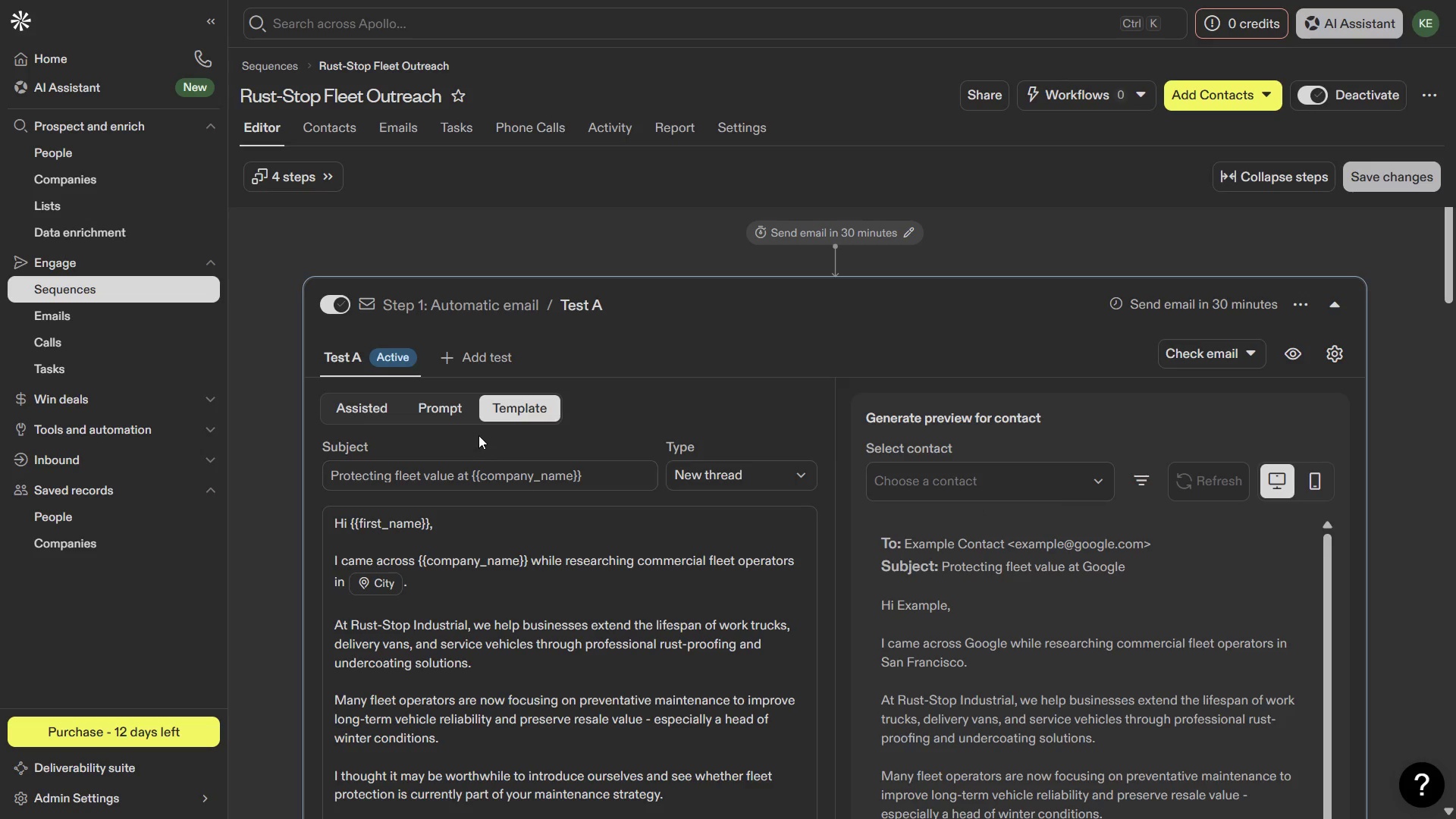 
wait(7.09)
 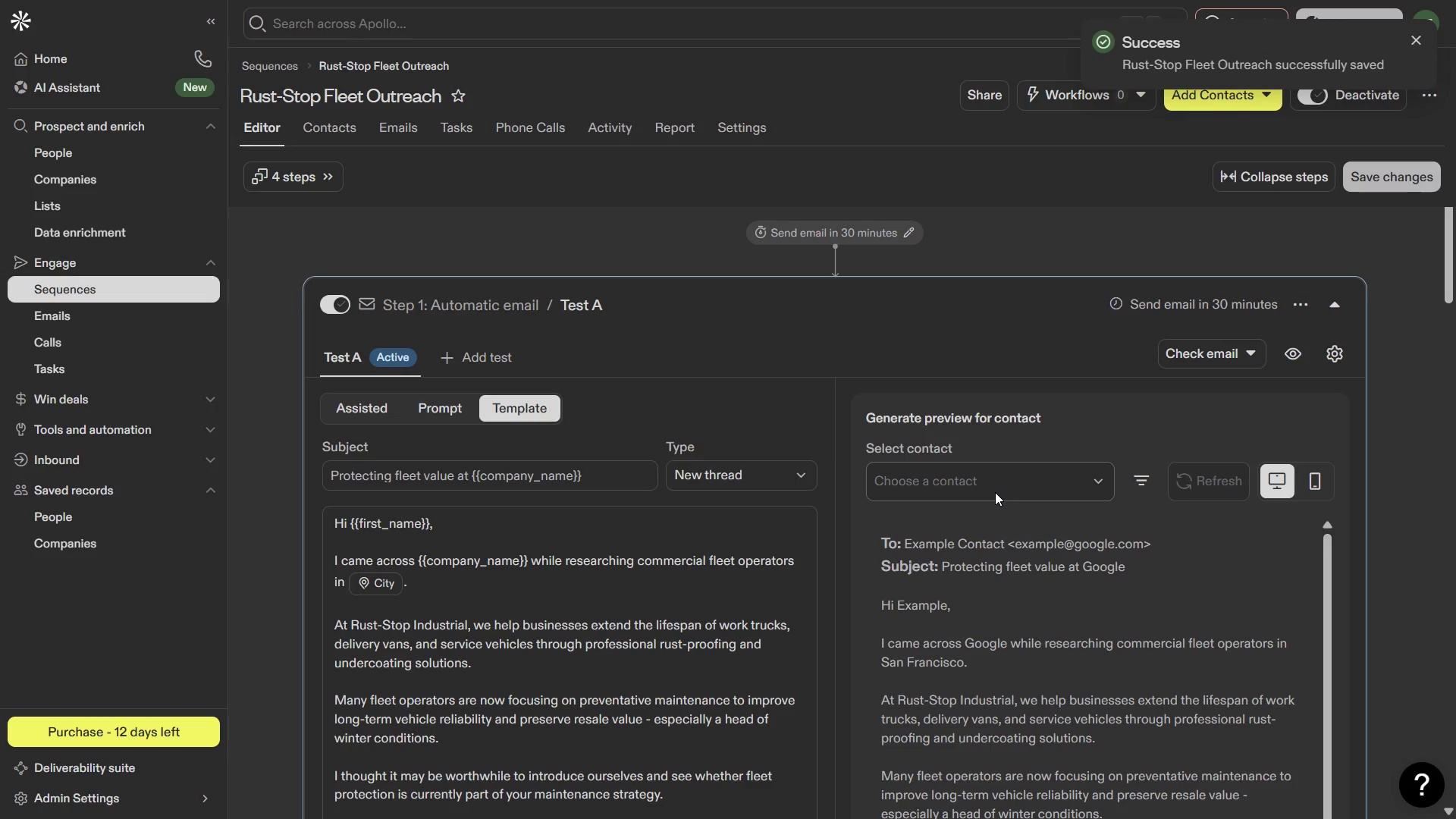 
scroll: coordinate [642, 571], scroll_direction: none, amount: 0.0
 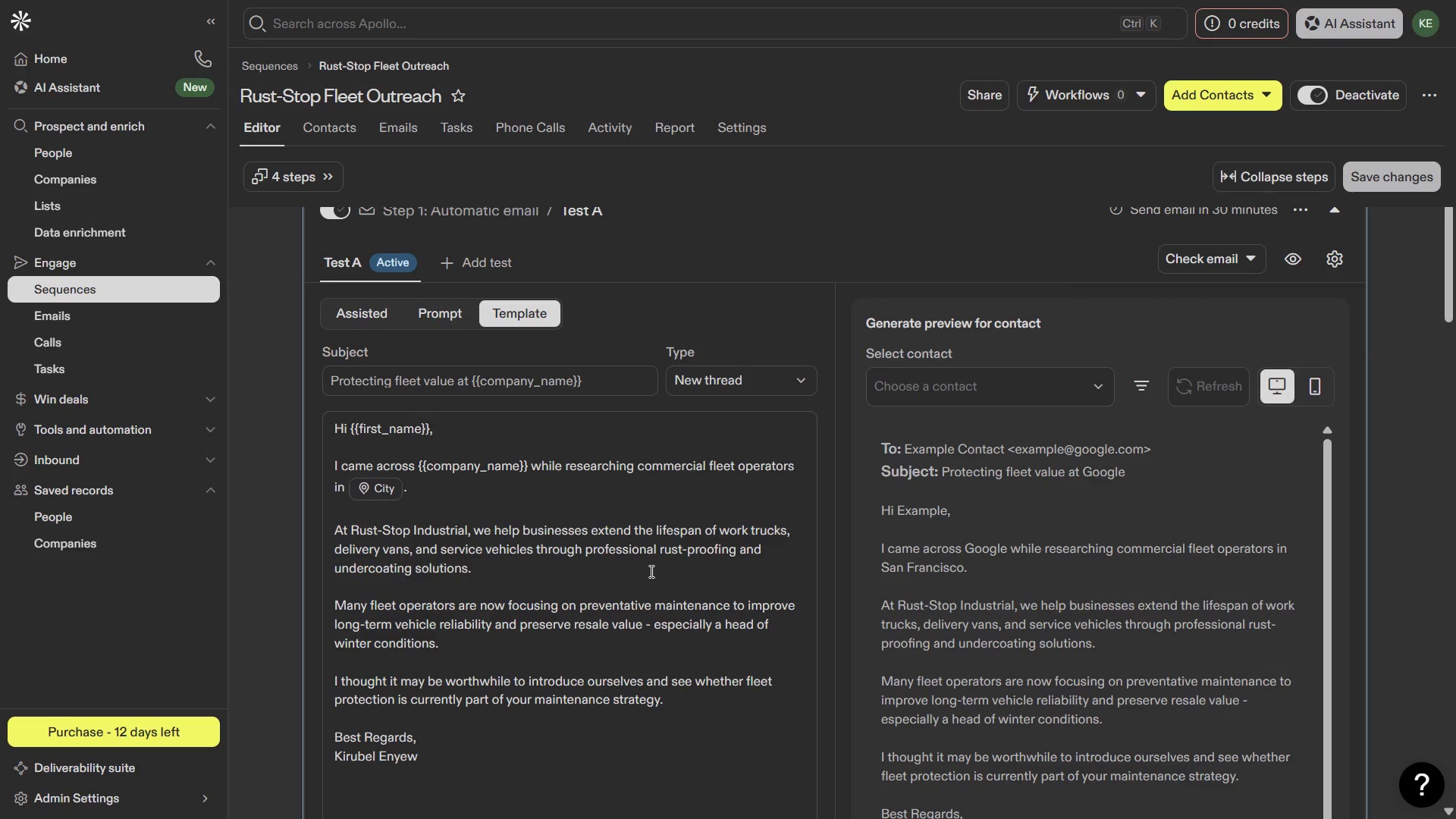 
scroll: coordinate [650, 571], scroll_direction: down, amount: 1.0
 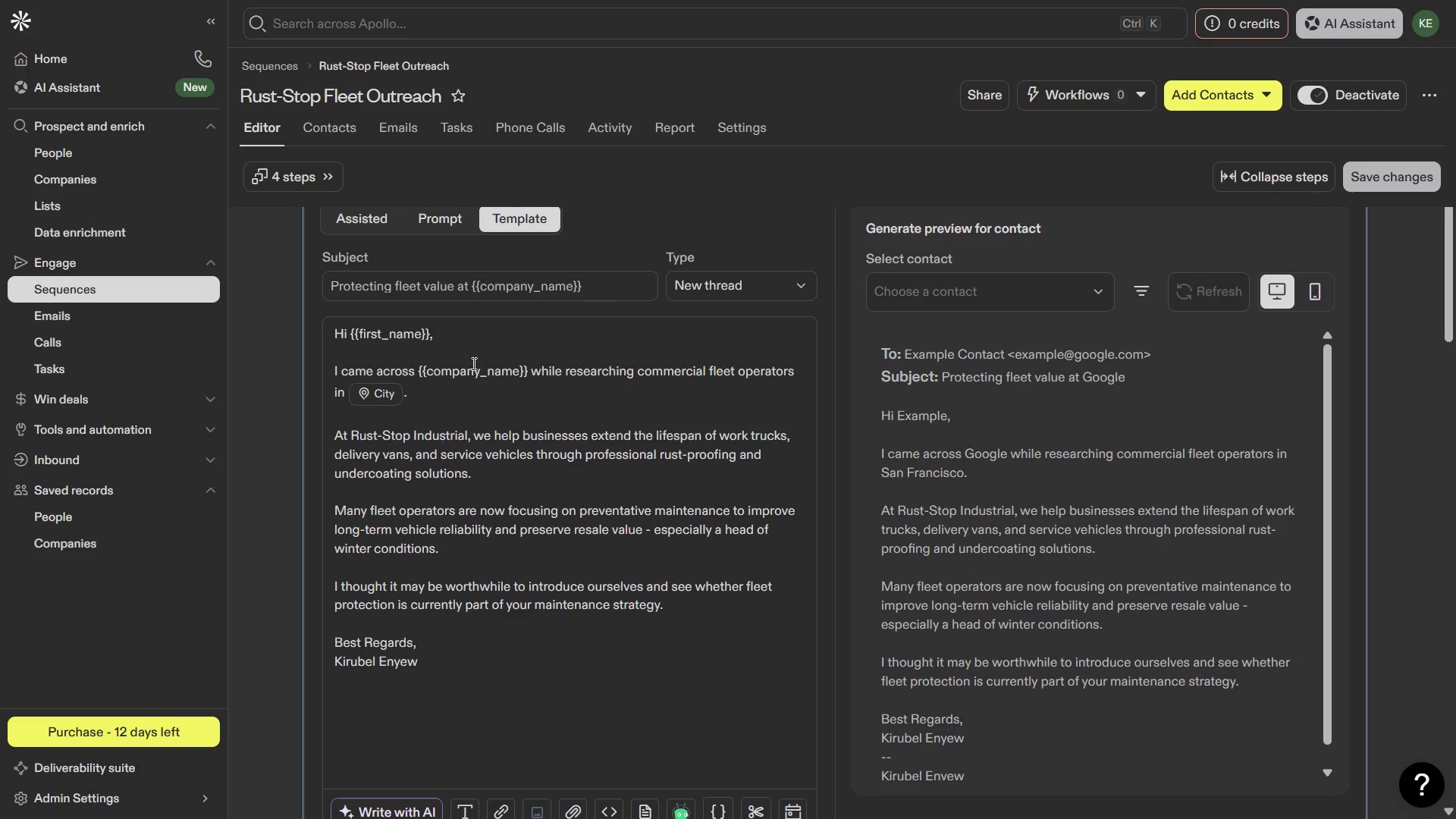 
left_click([461, 399])
 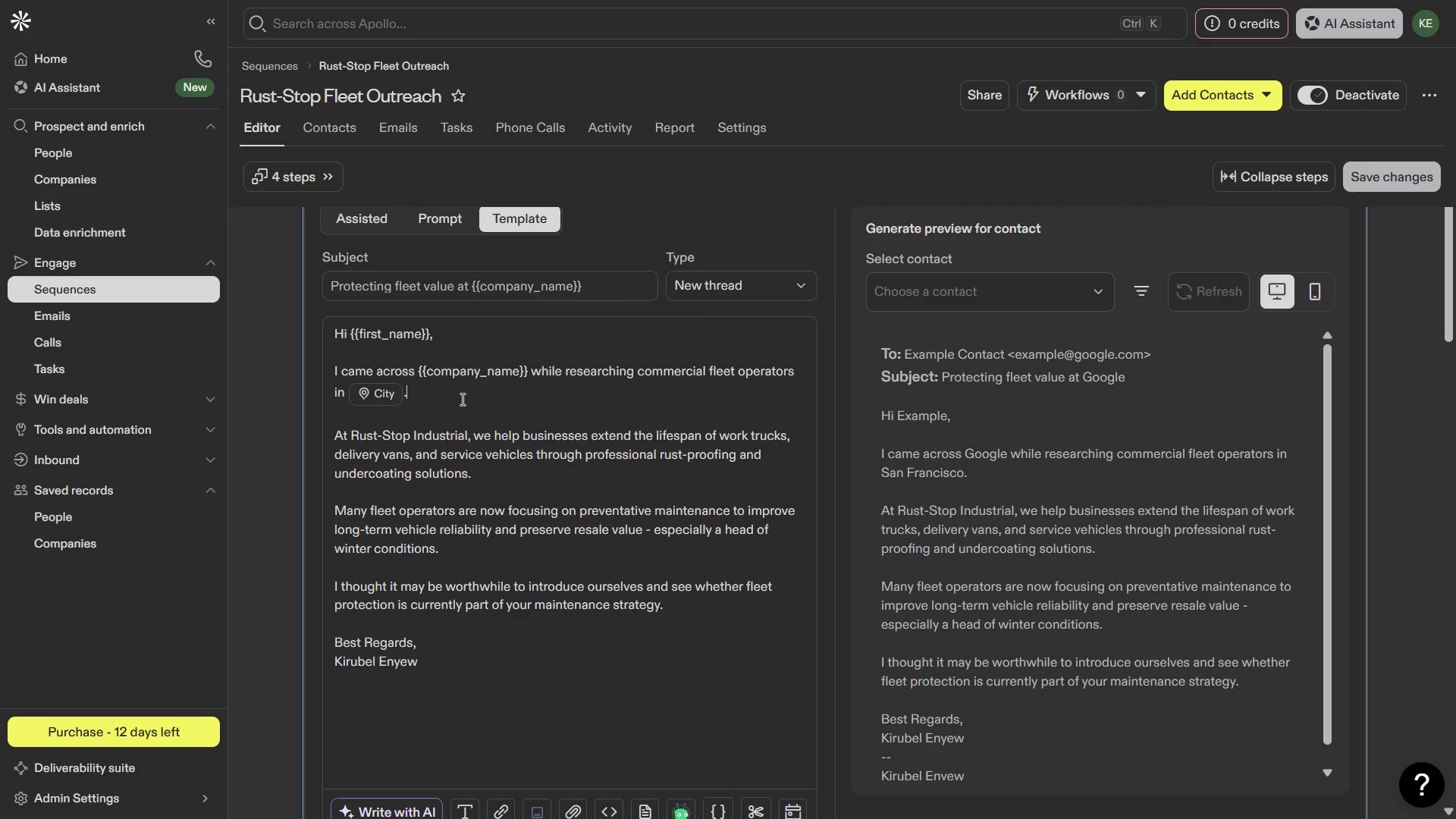 
scroll: coordinate [473, 458], scroll_direction: up, amount: 9.0
 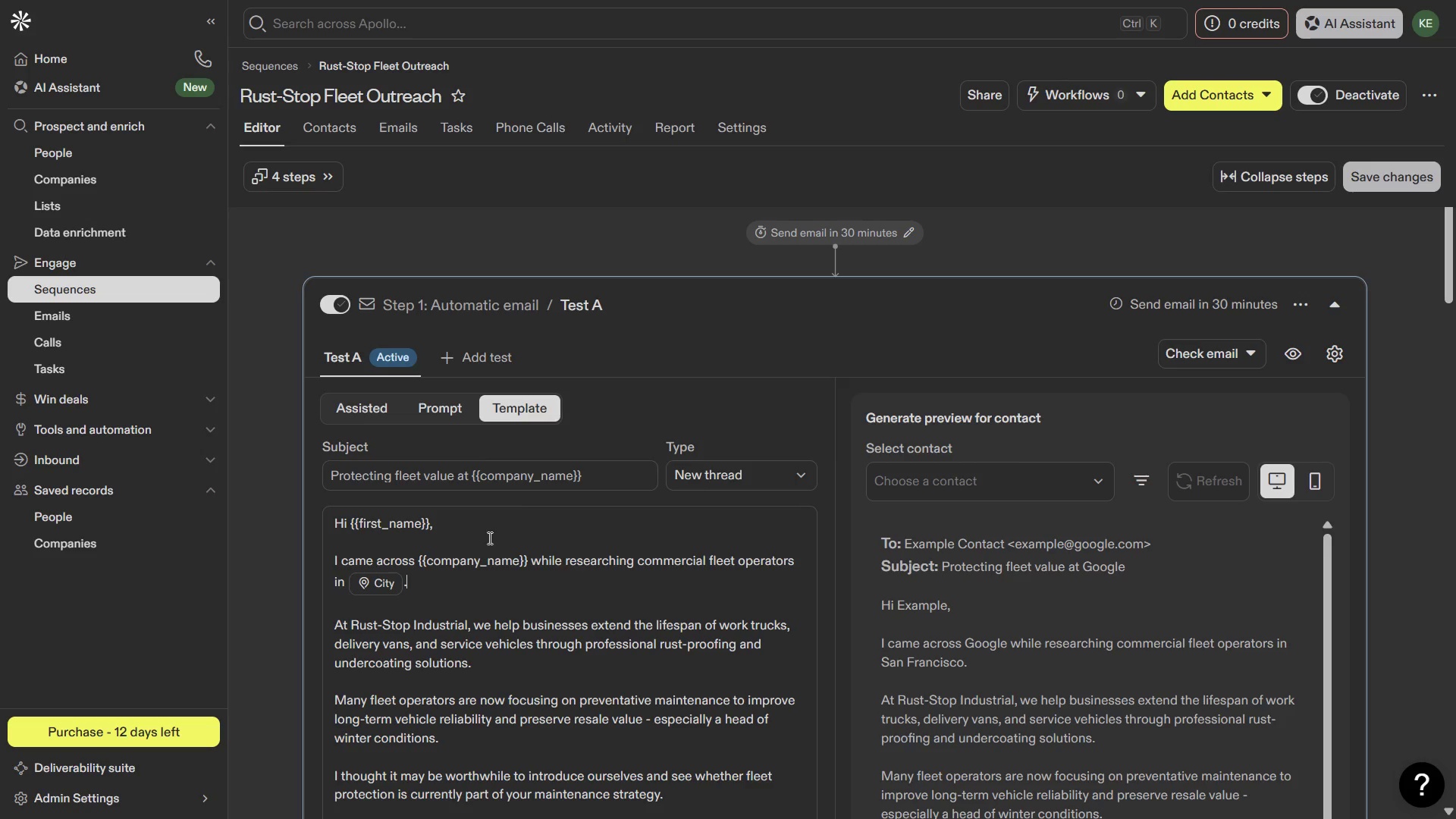 
scroll: coordinate [475, 570], scroll_direction: none, amount: 0.0
 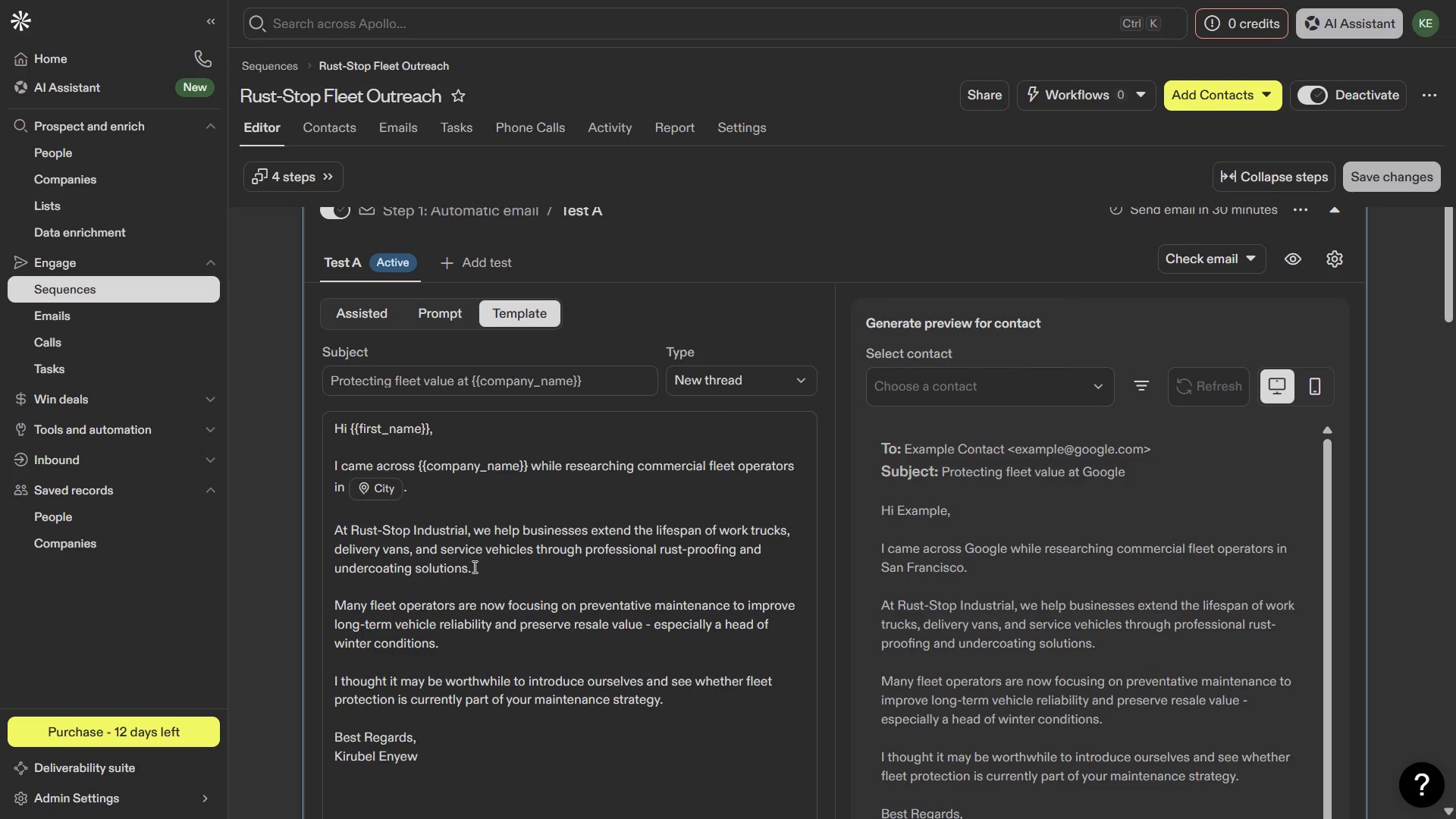 
scroll: coordinate [482, 544], scroll_direction: up, amount: 11.0
 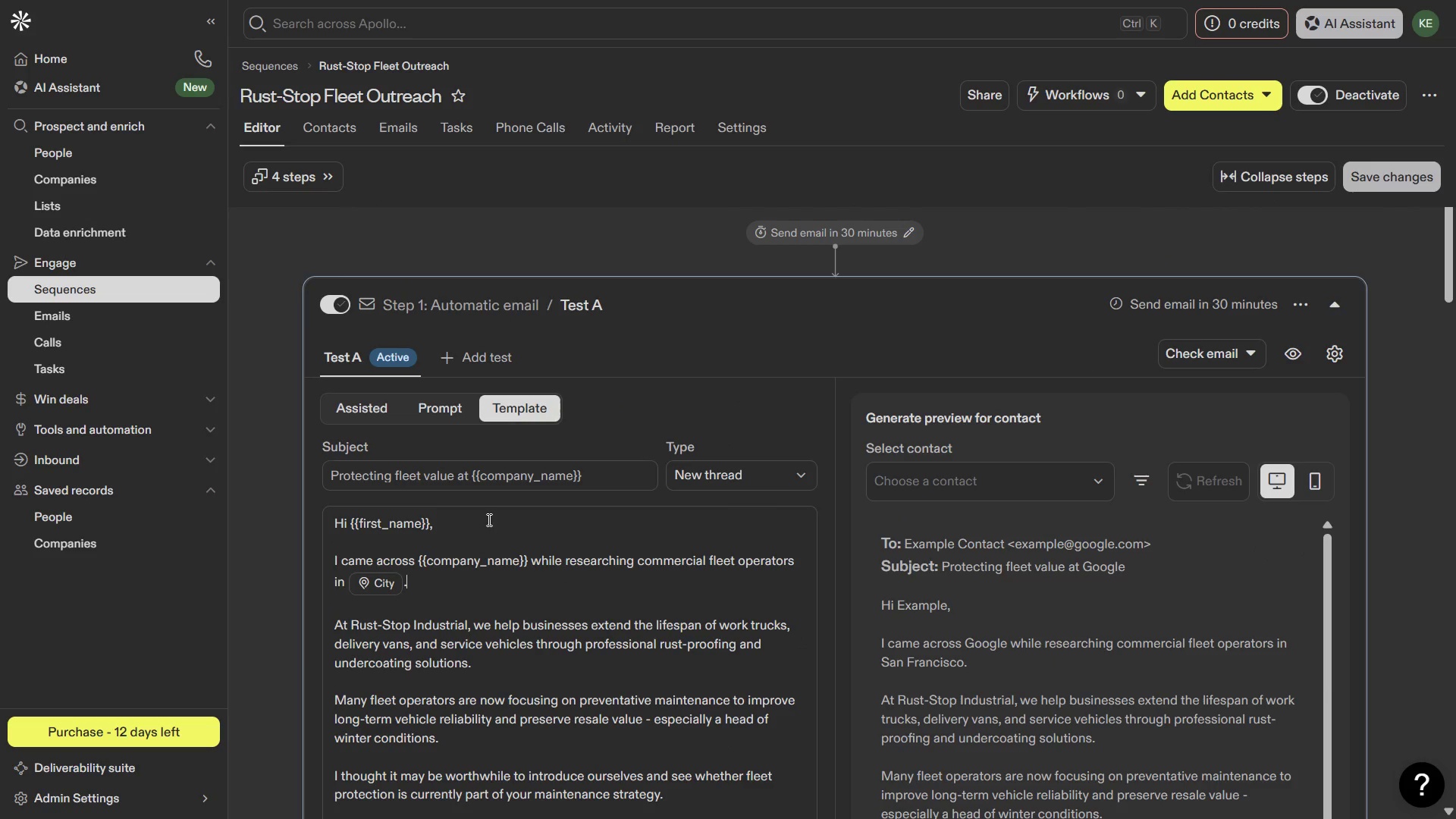 
scroll: coordinate [488, 519], scroll_direction: down, amount: 3.0
 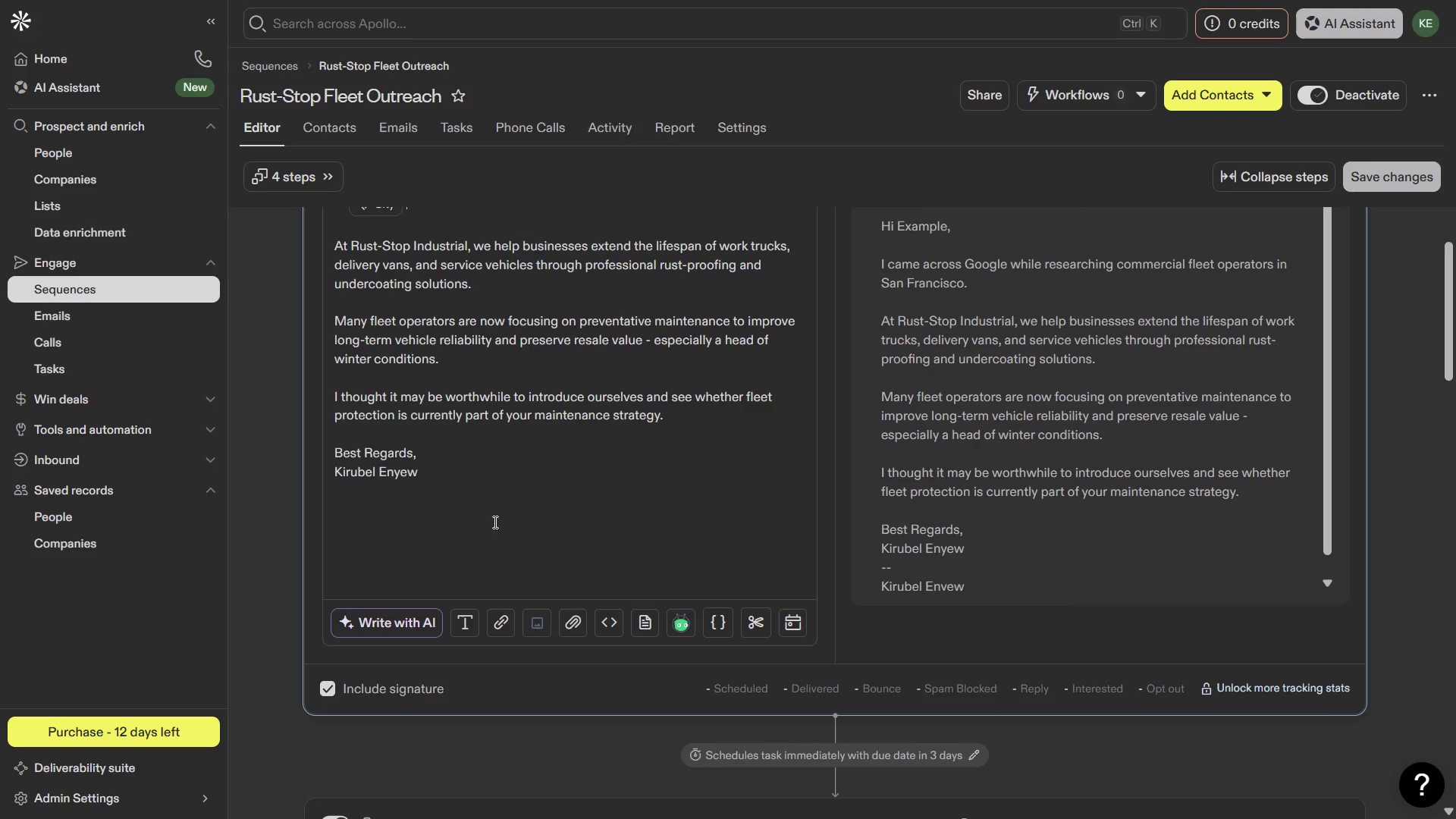 
scroll: coordinate [497, 524], scroll_direction: up, amount: 2.0
 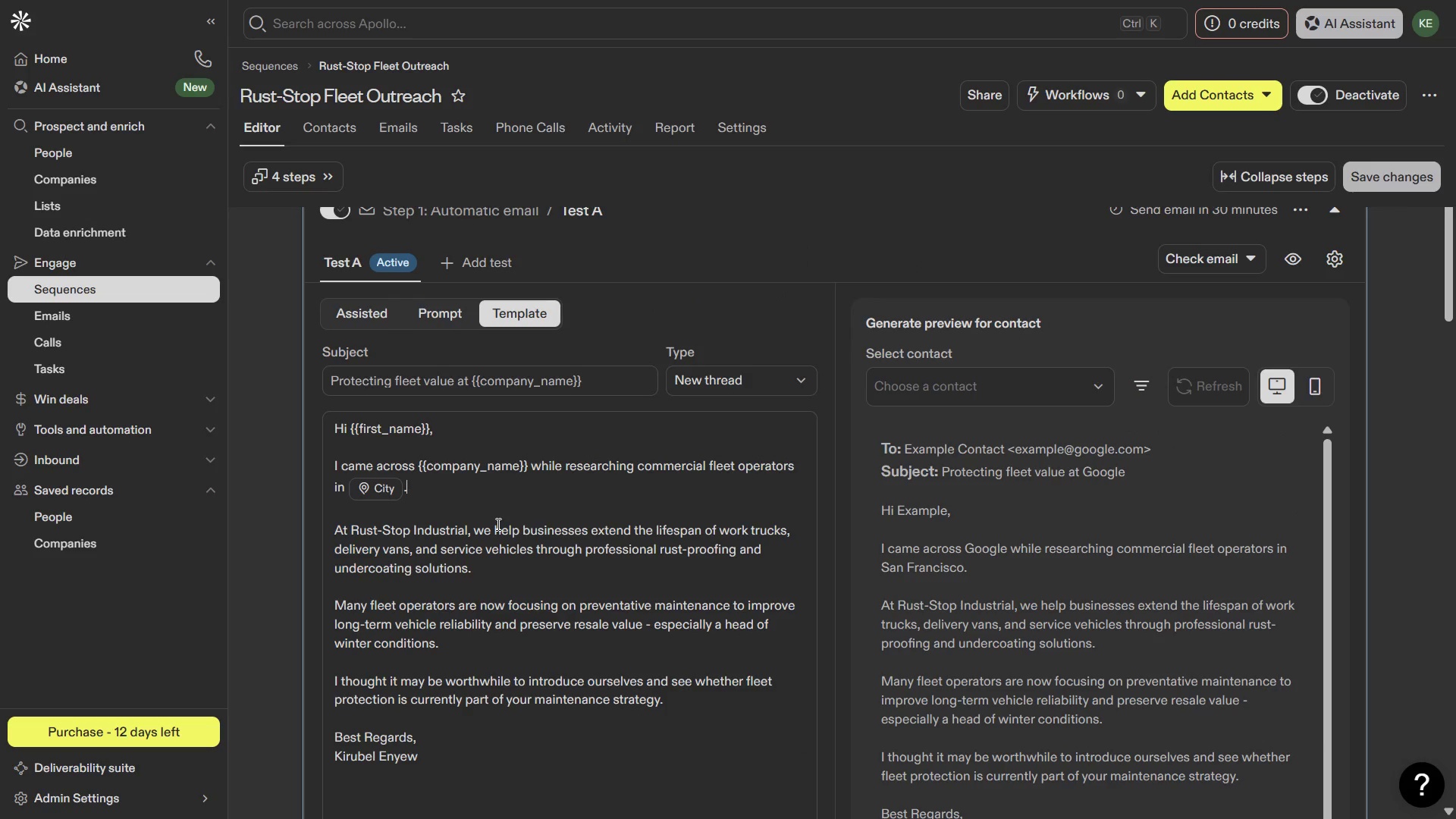 
scroll: coordinate [523, 585], scroll_direction: down, amount: 7.0
 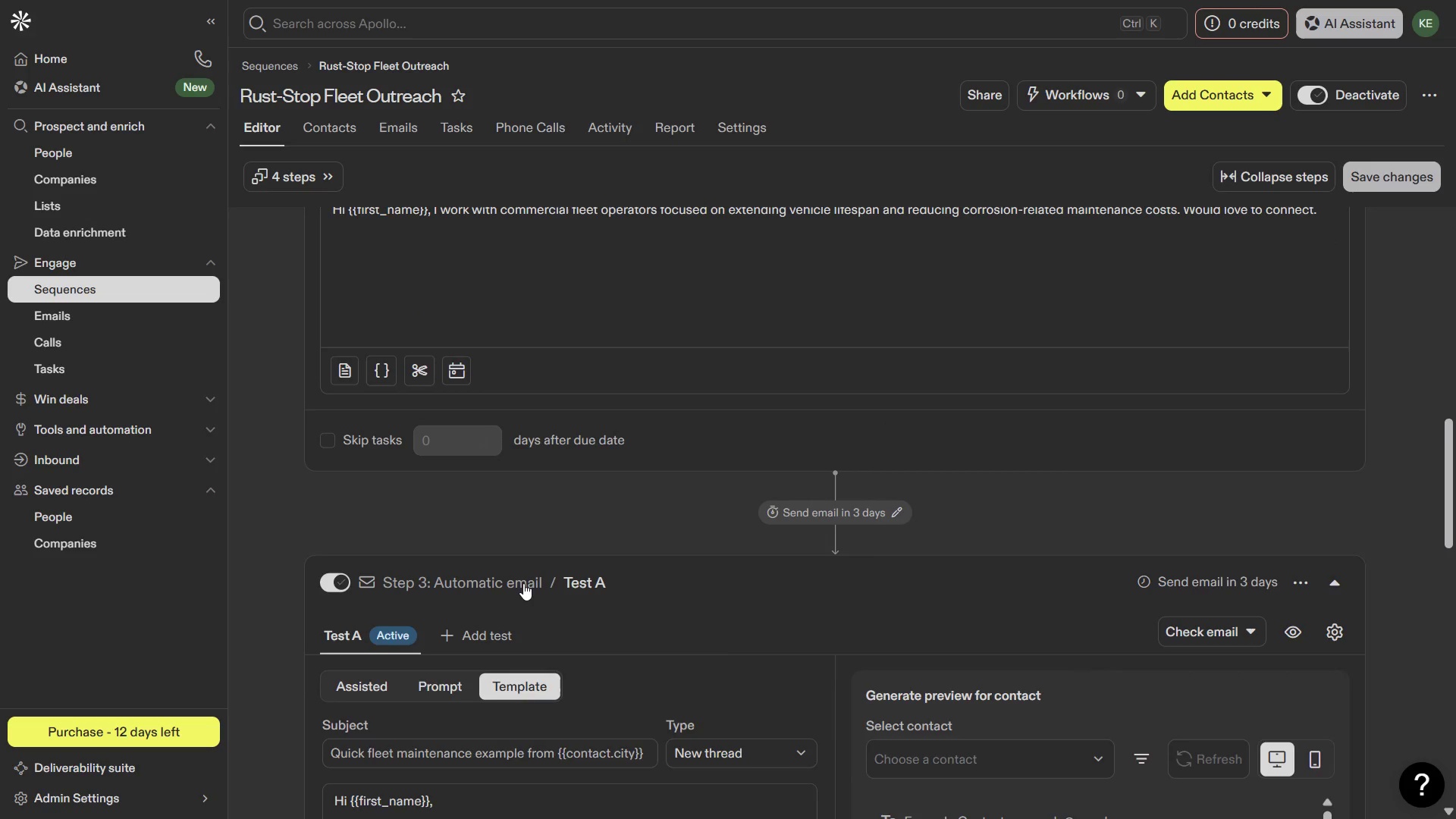 
scroll: coordinate [523, 583], scroll_direction: none, amount: 0.0
 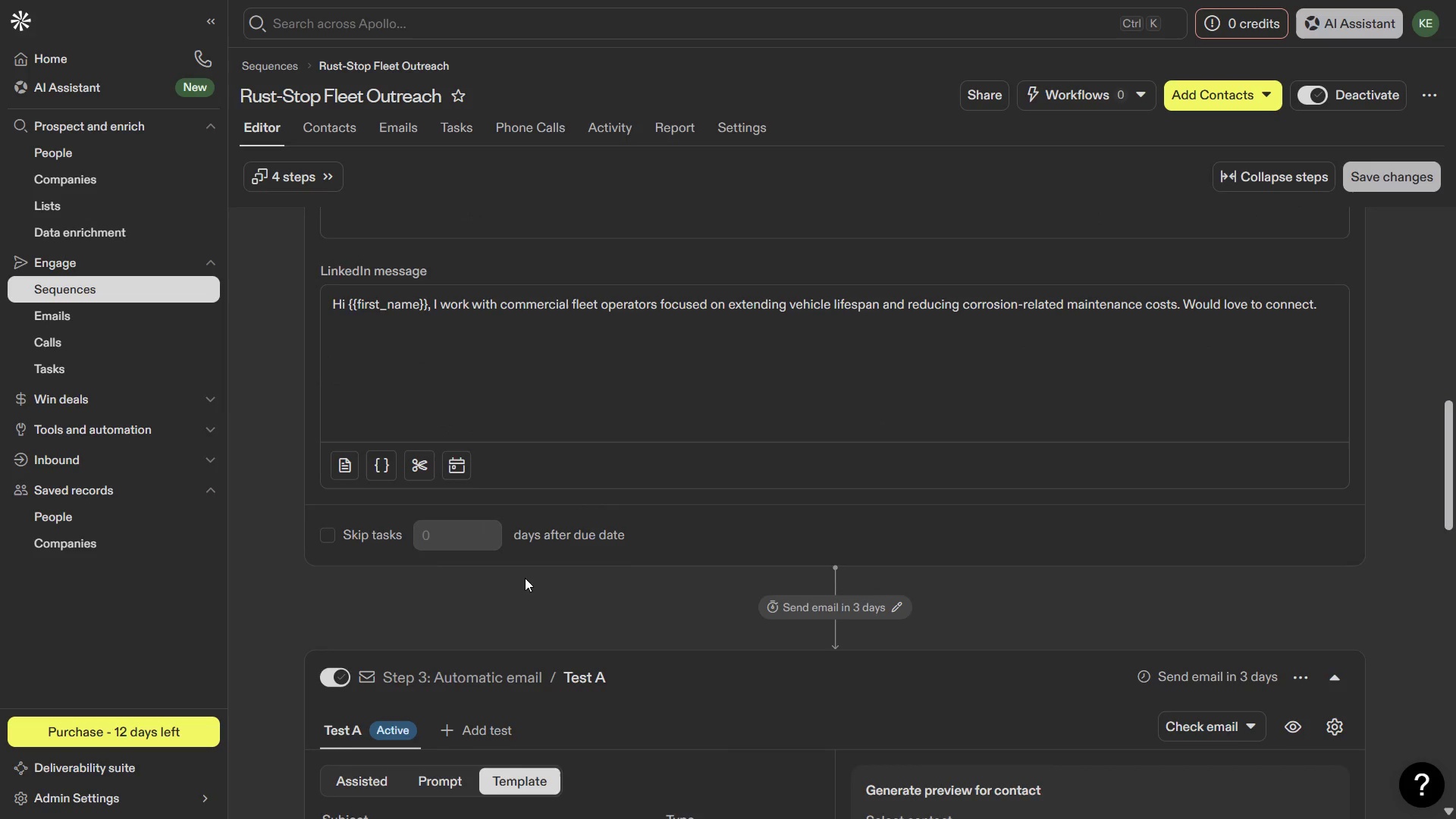 
scroll: coordinate [530, 571], scroll_direction: down, amount: 17.0
 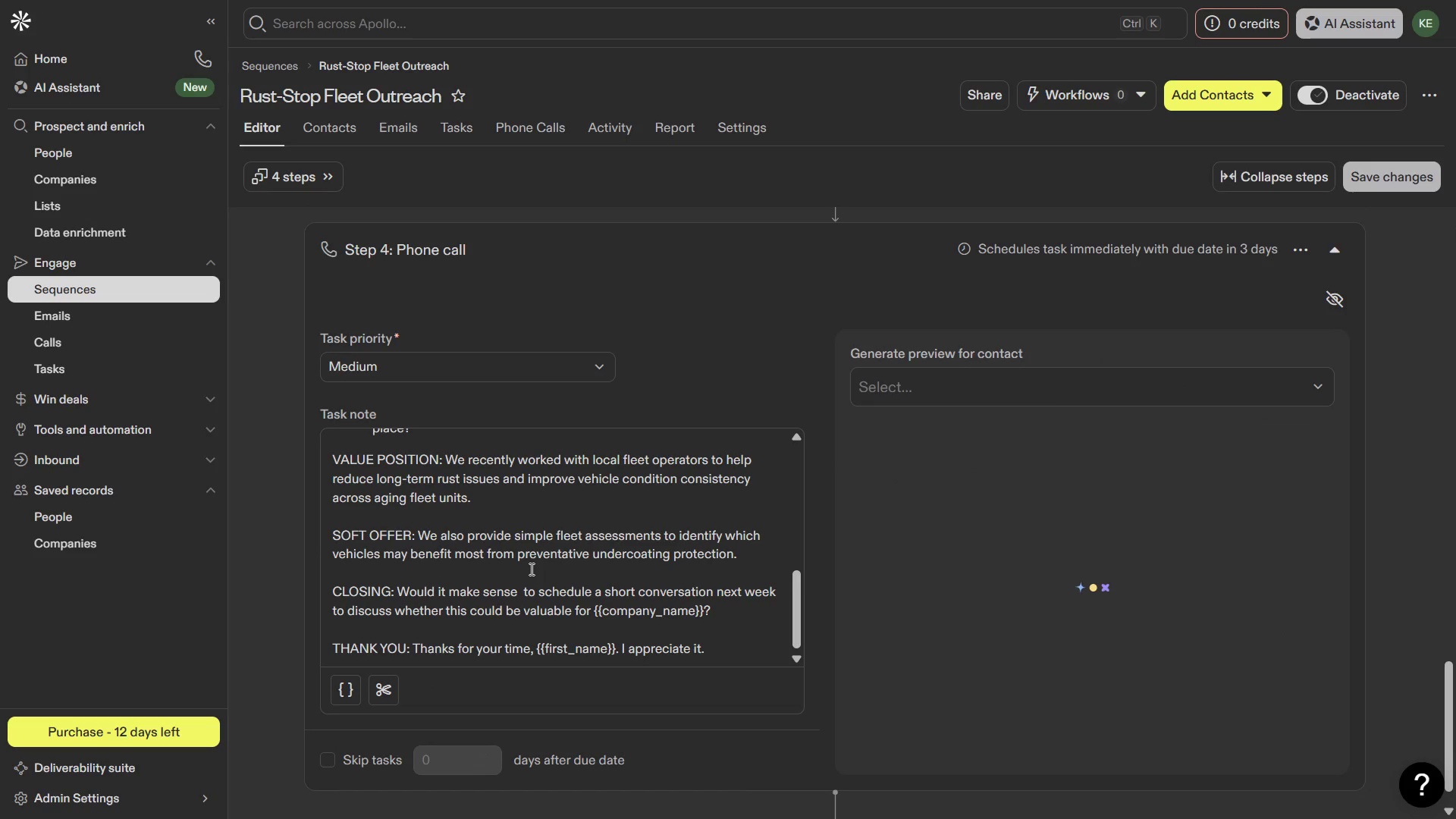 
scroll: coordinate [532, 568], scroll_direction: up, amount: 3.0
 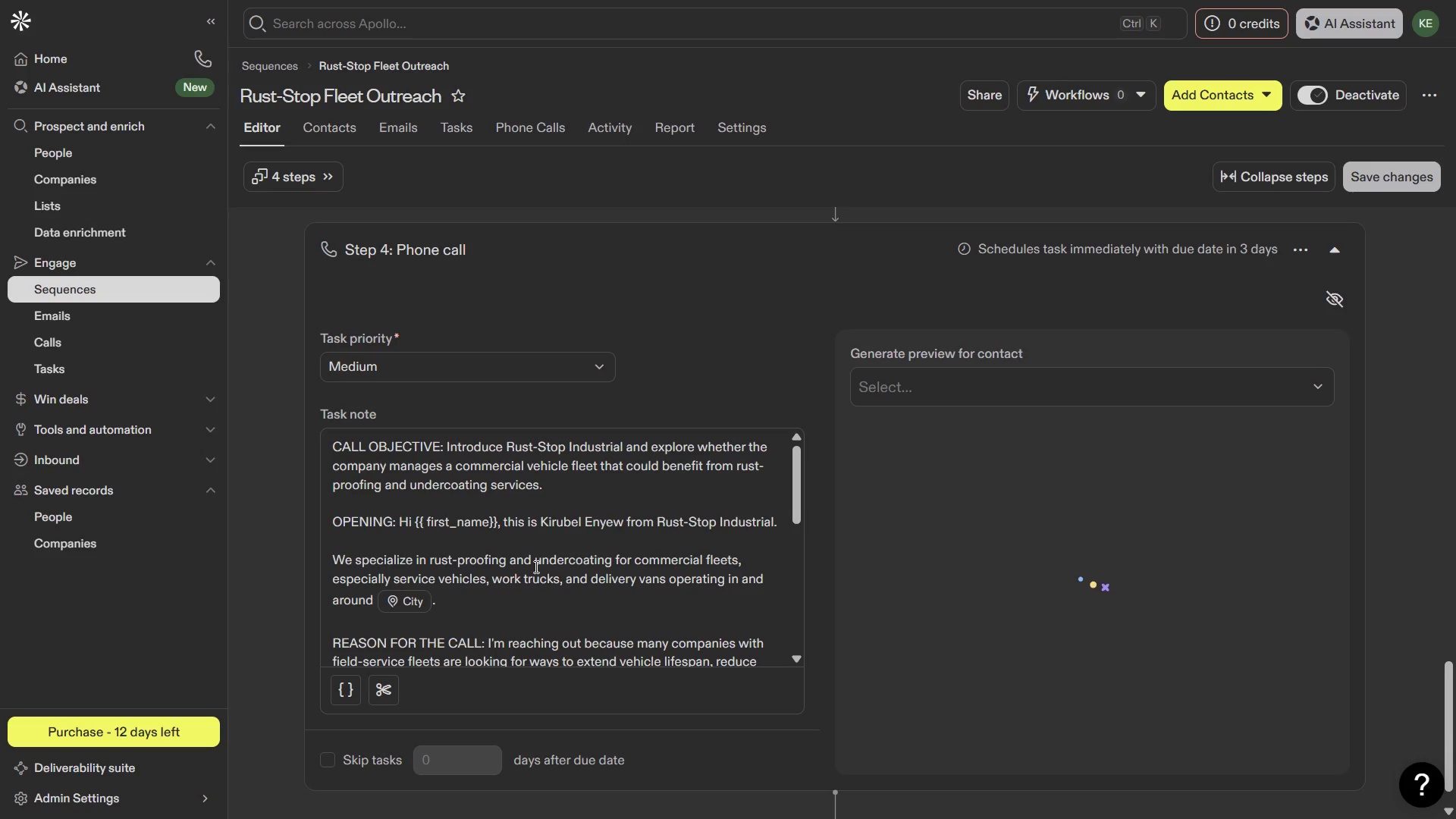 
scroll: coordinate [536, 569], scroll_direction: down, amount: 11.0
 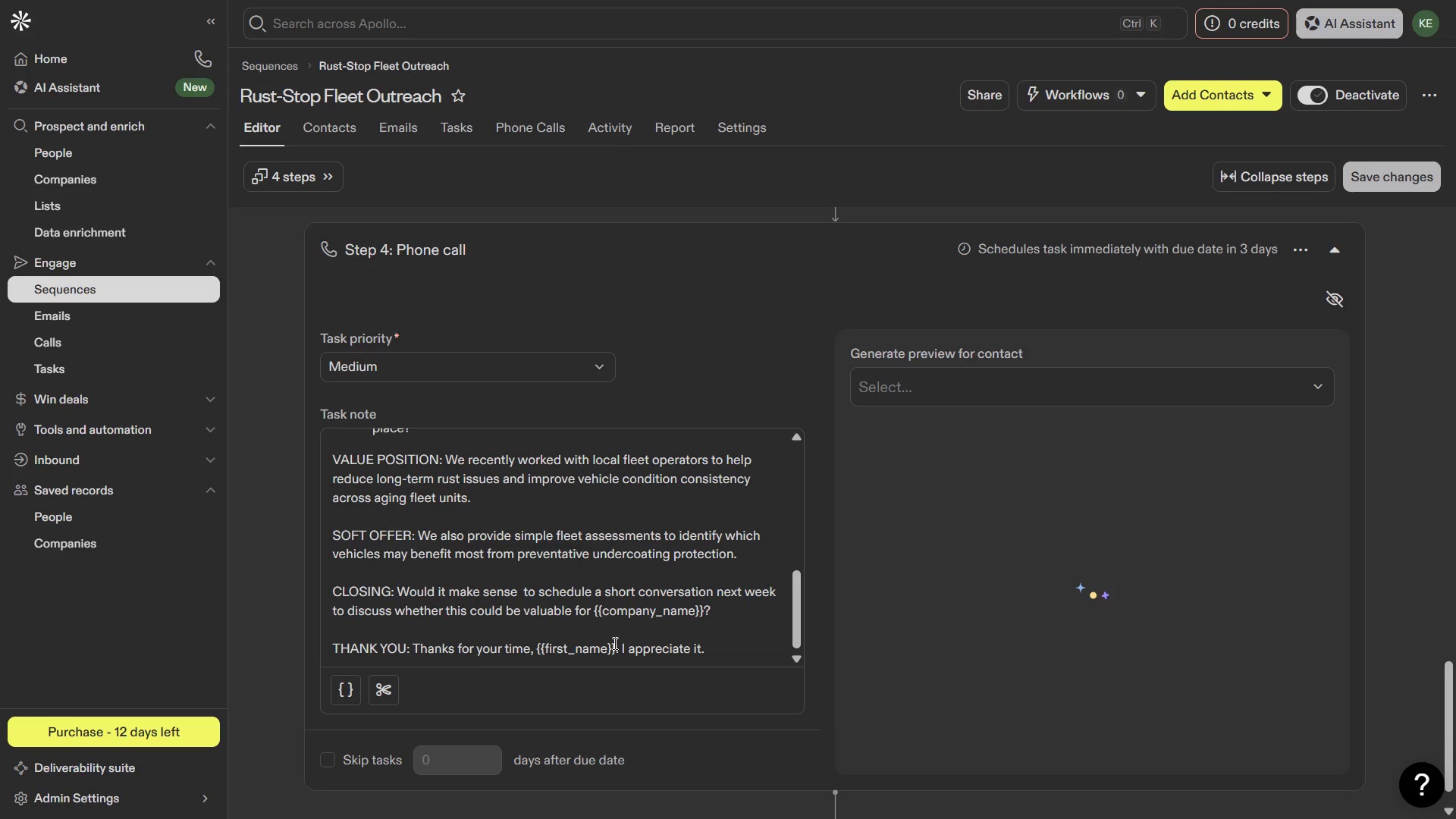 
scroll: coordinate [568, 559], scroll_direction: up, amount: 12.0
 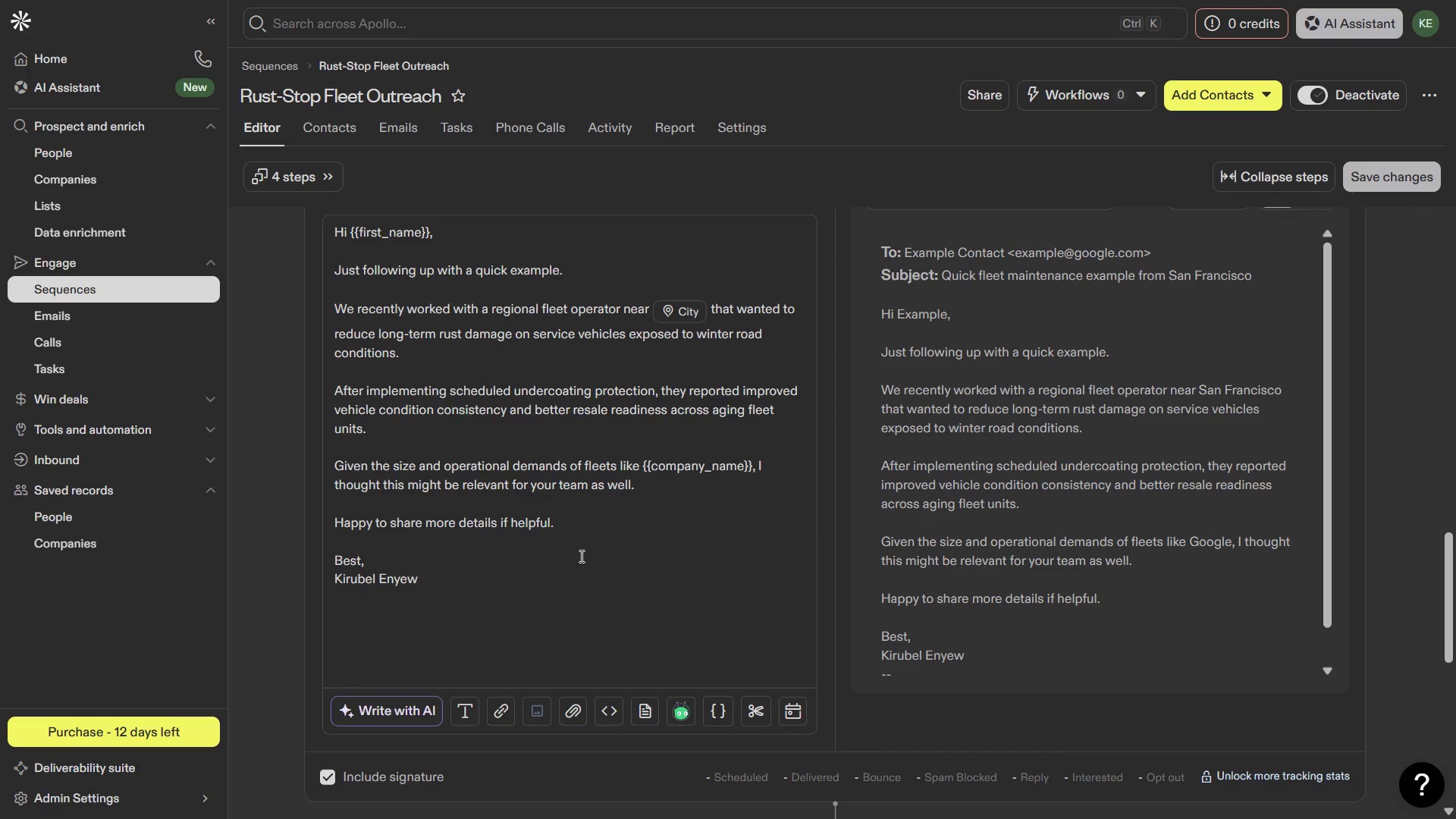 
wait(26.9)
 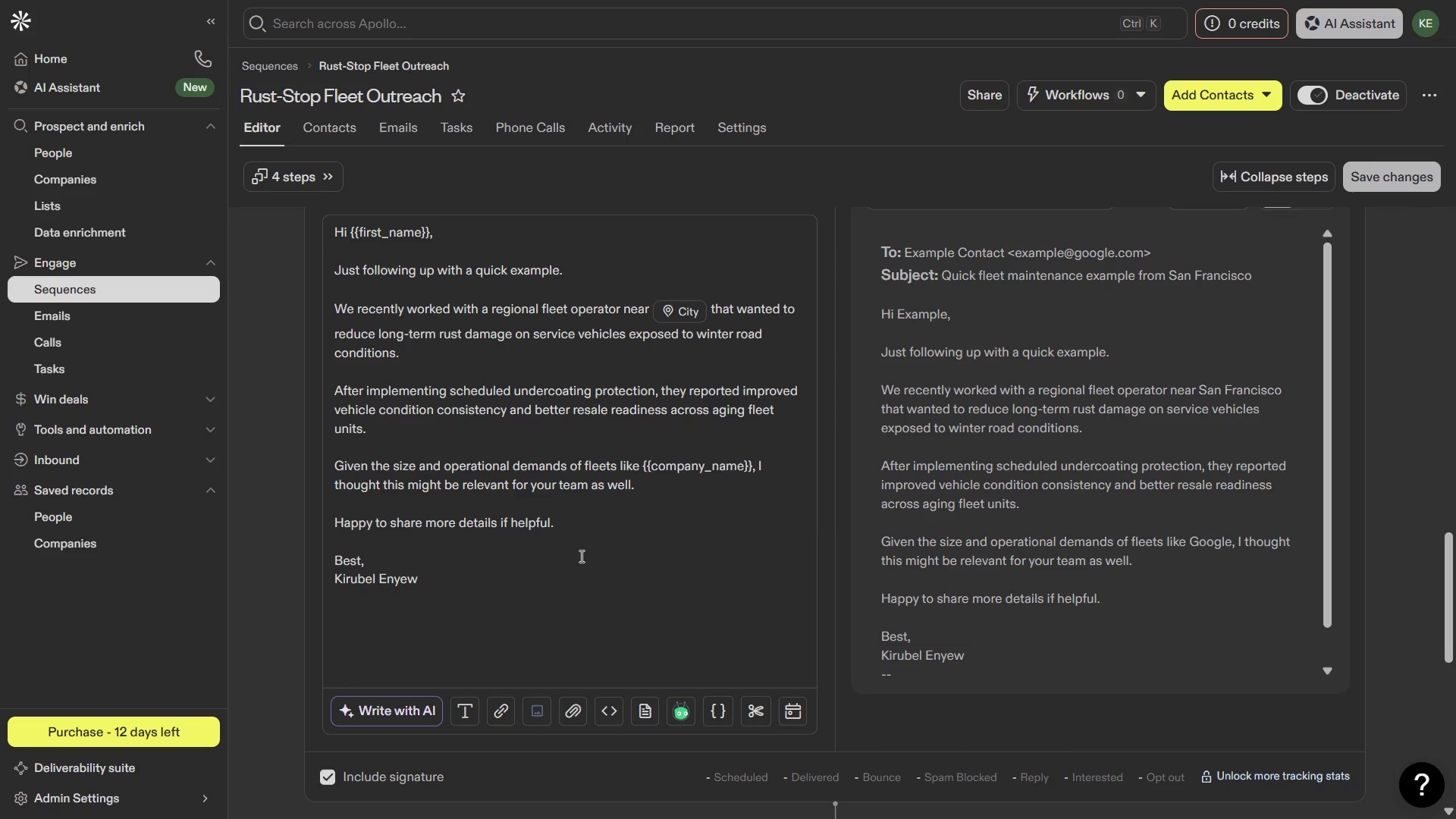 
left_click_drag(start_coordinate=[751, 465], to_coordinate=[644, 460])
 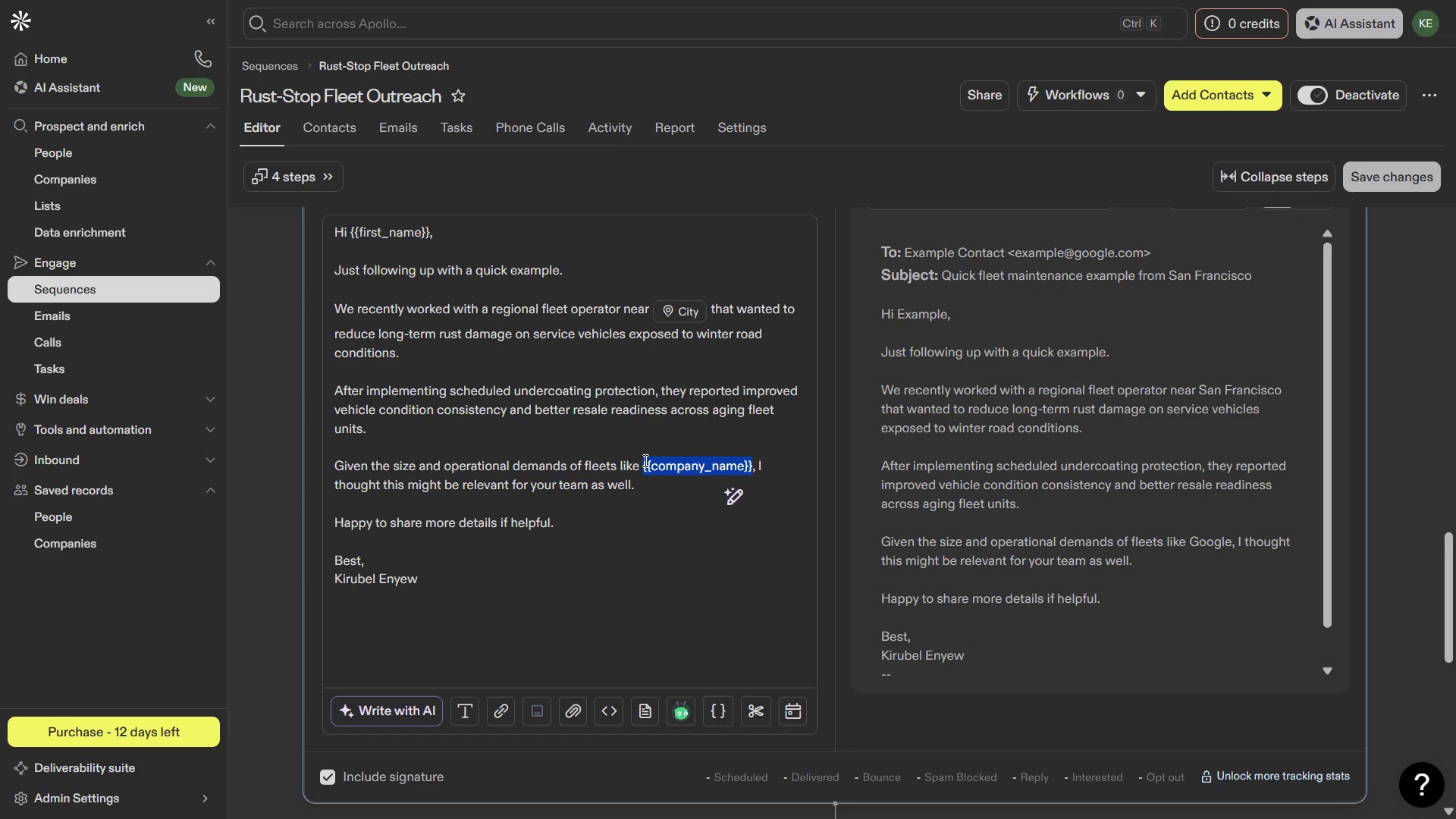 
key(Control+ControlRight)
 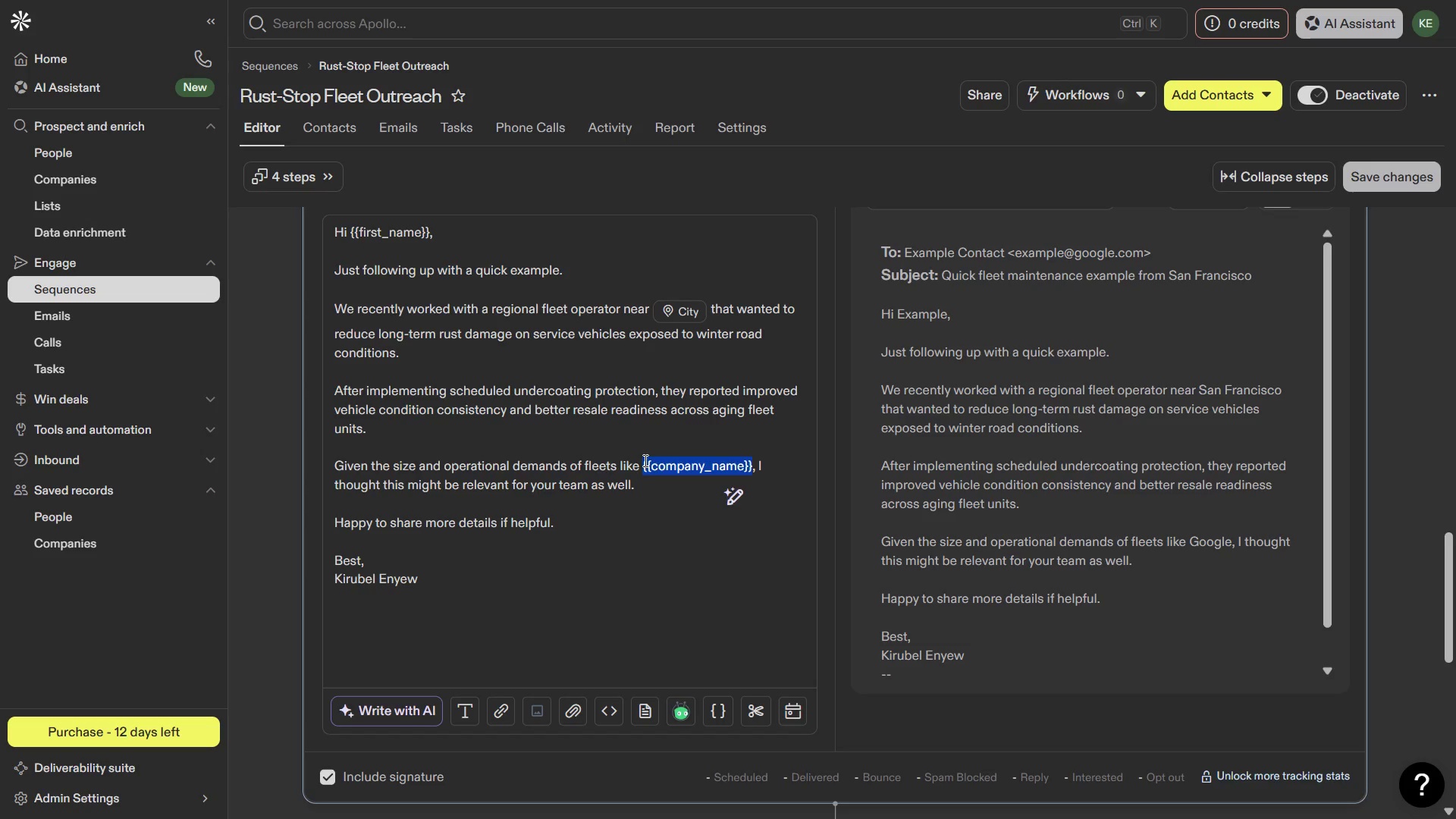 
key(Control+C)
 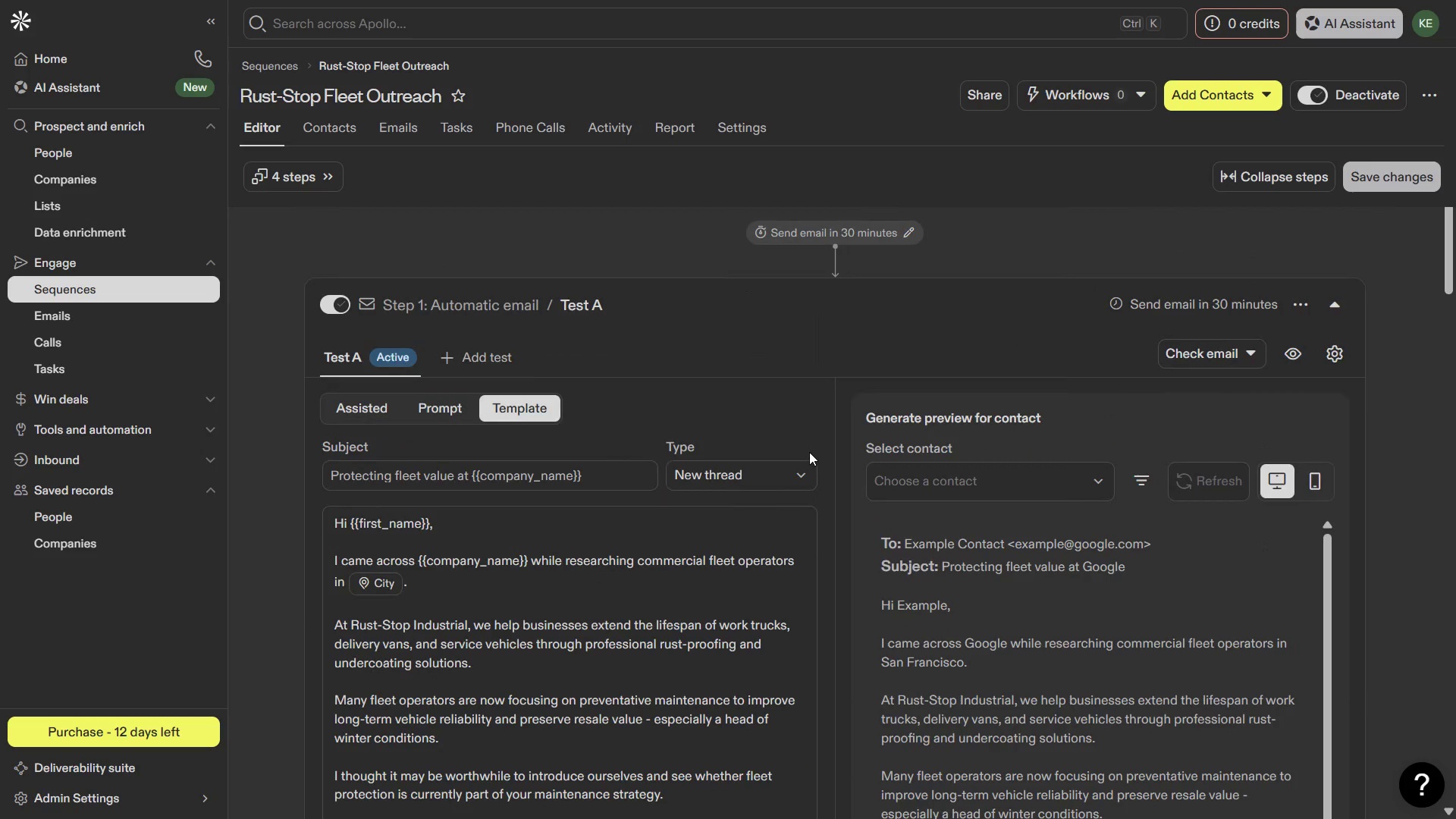 
left_click([432, 594])
 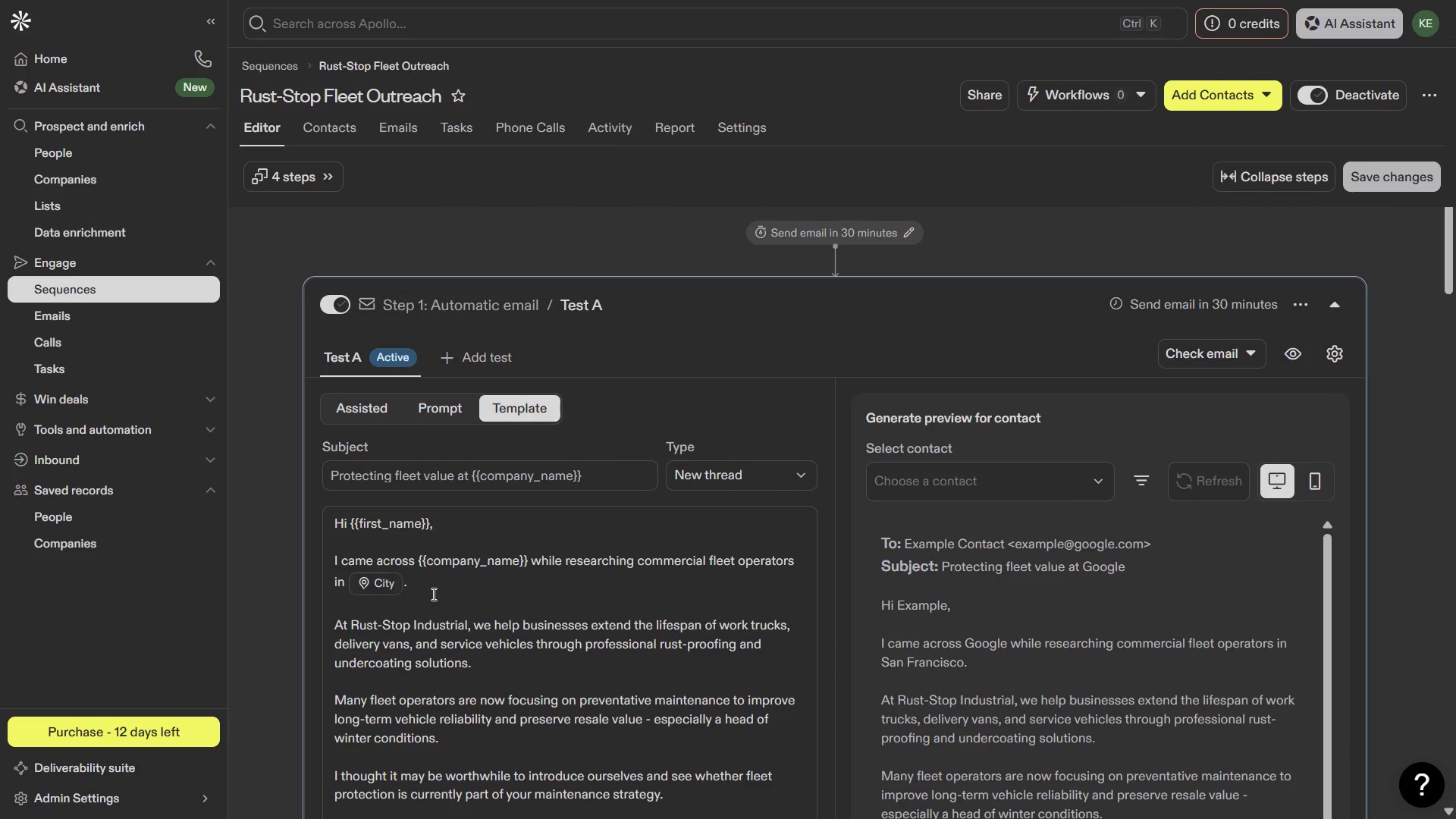 
key(ArrowLeft)
 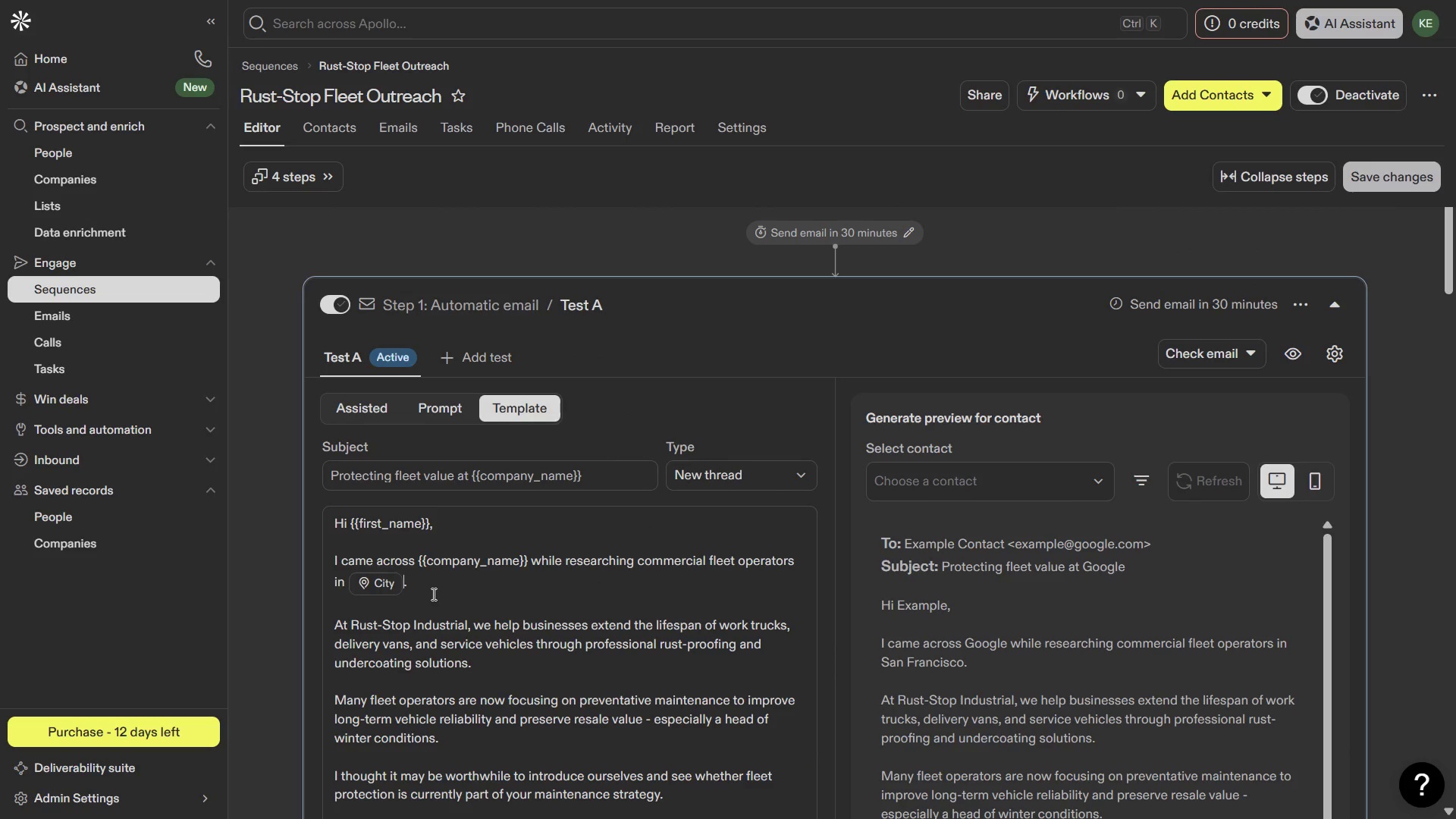 
key(Backslash)
 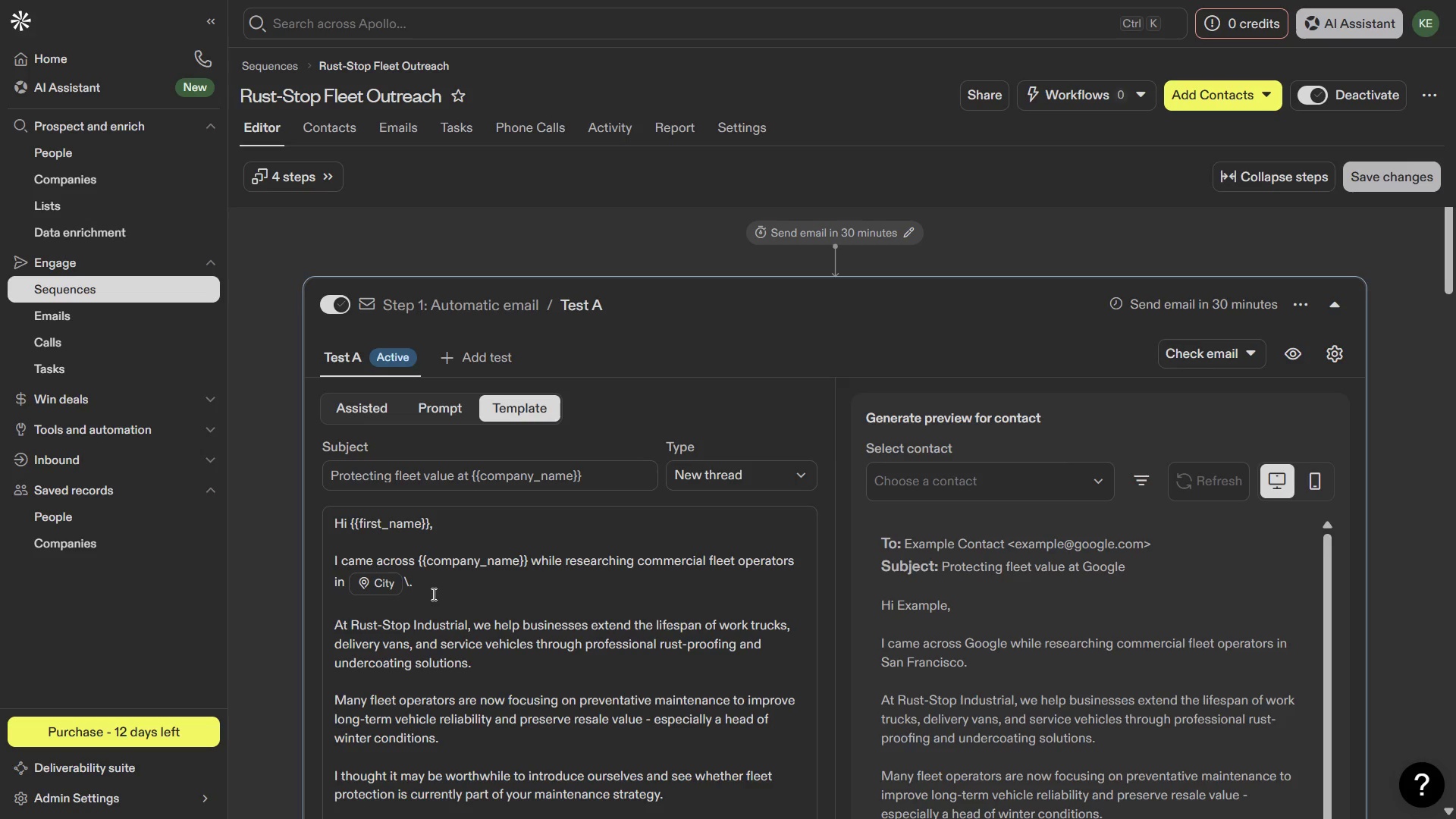 
key(Backspace)
 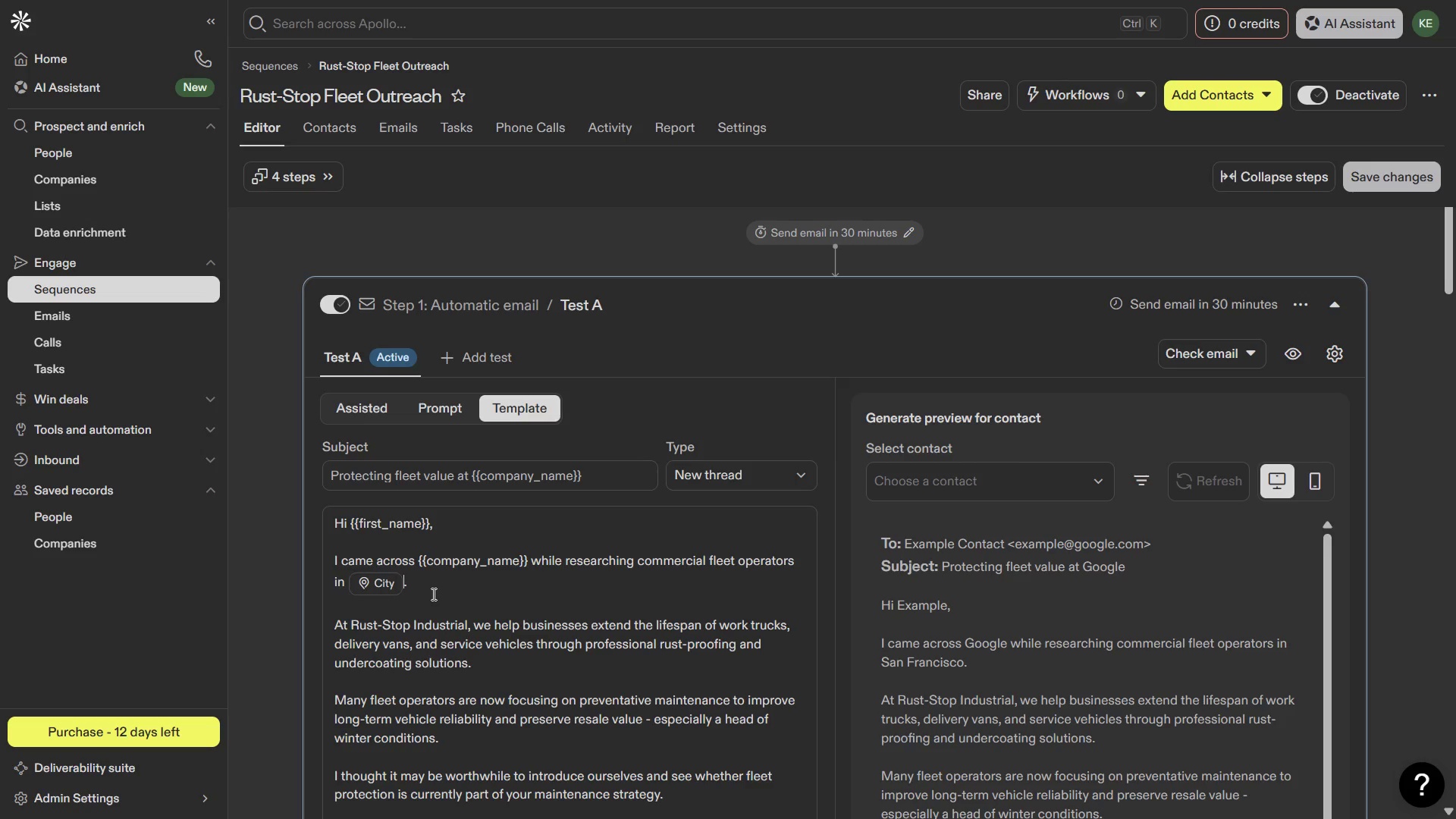 
key(Backspace)
 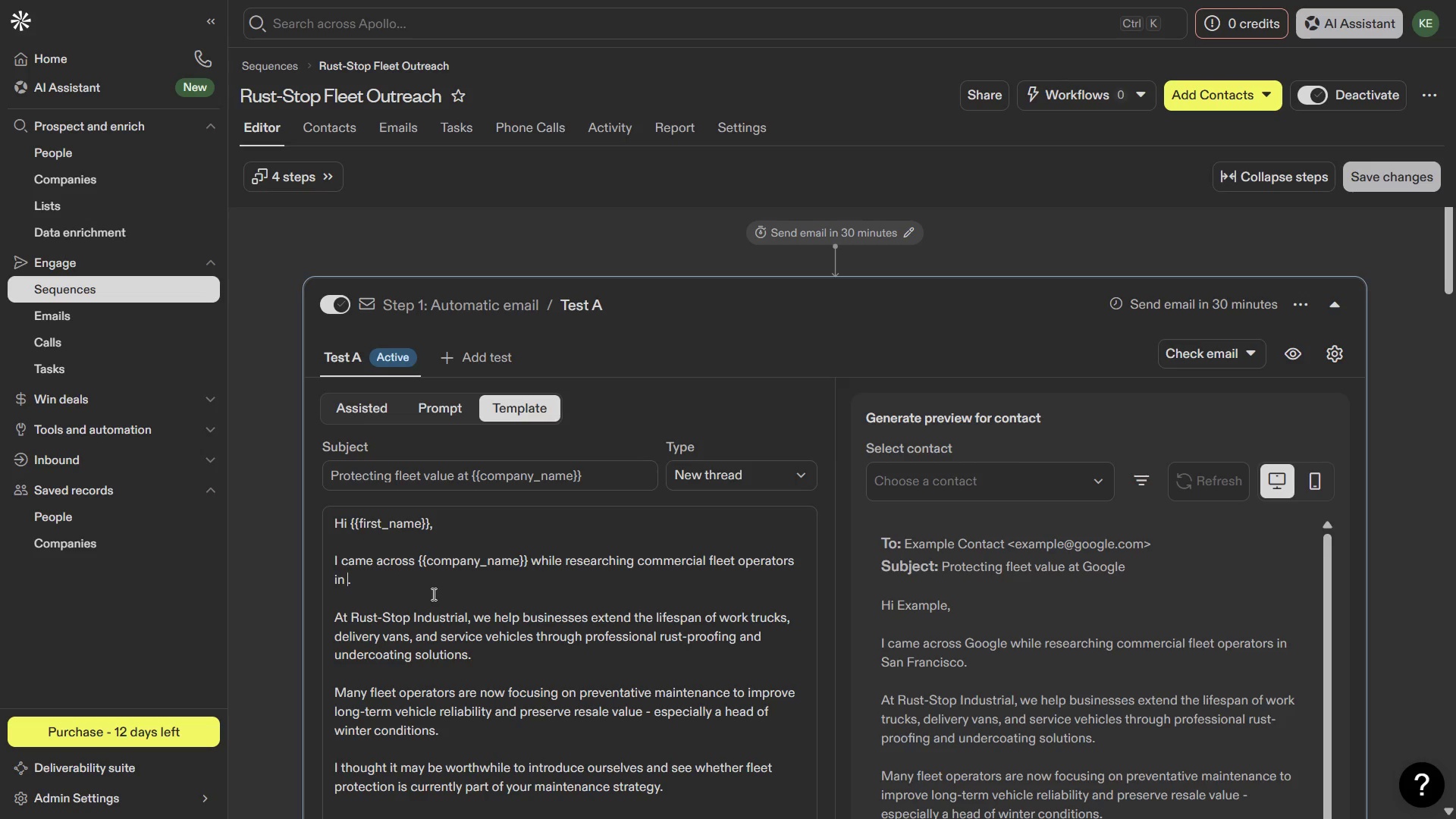 
key(Control+V)
 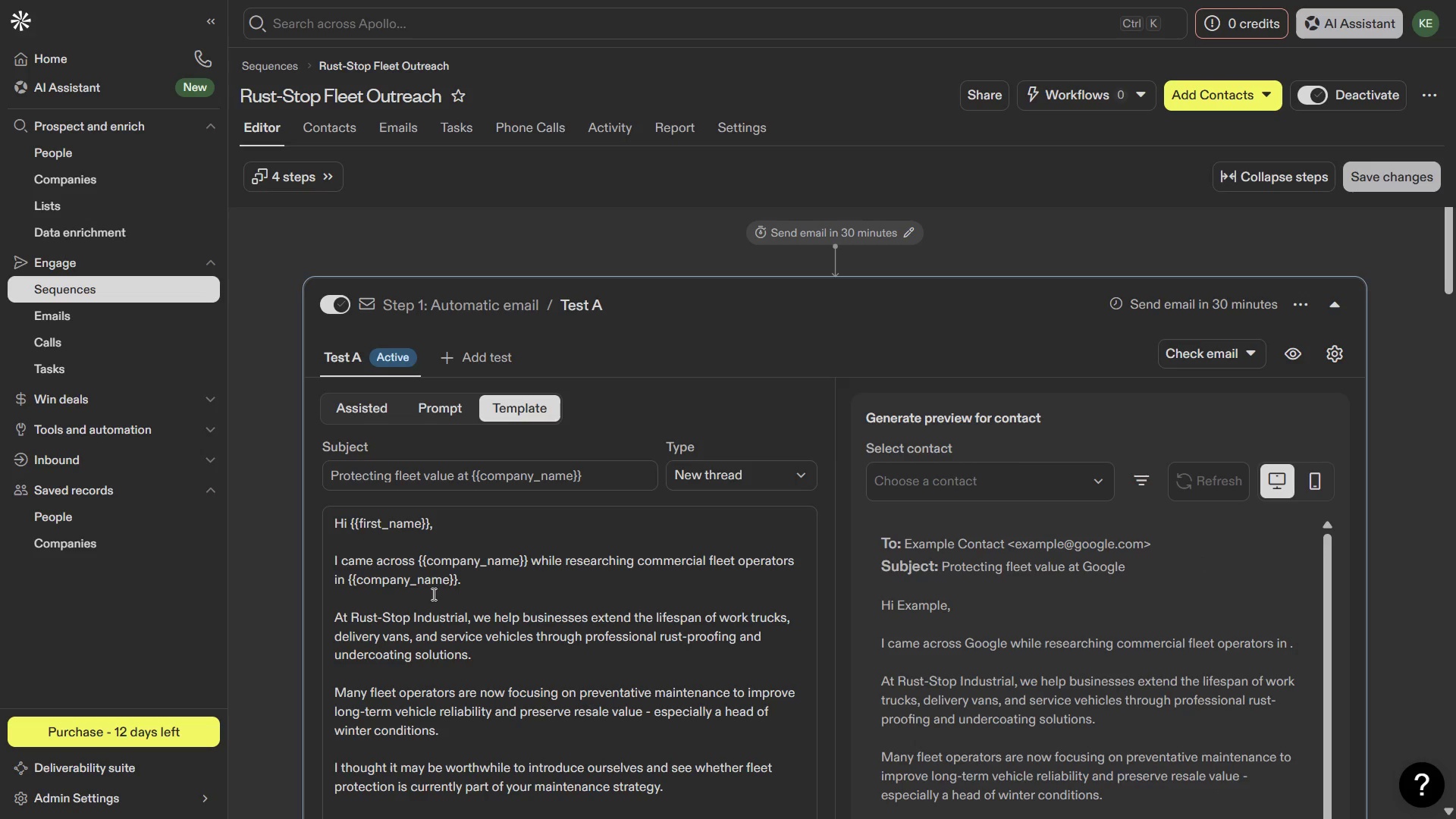 
key(ArrowLeft)
 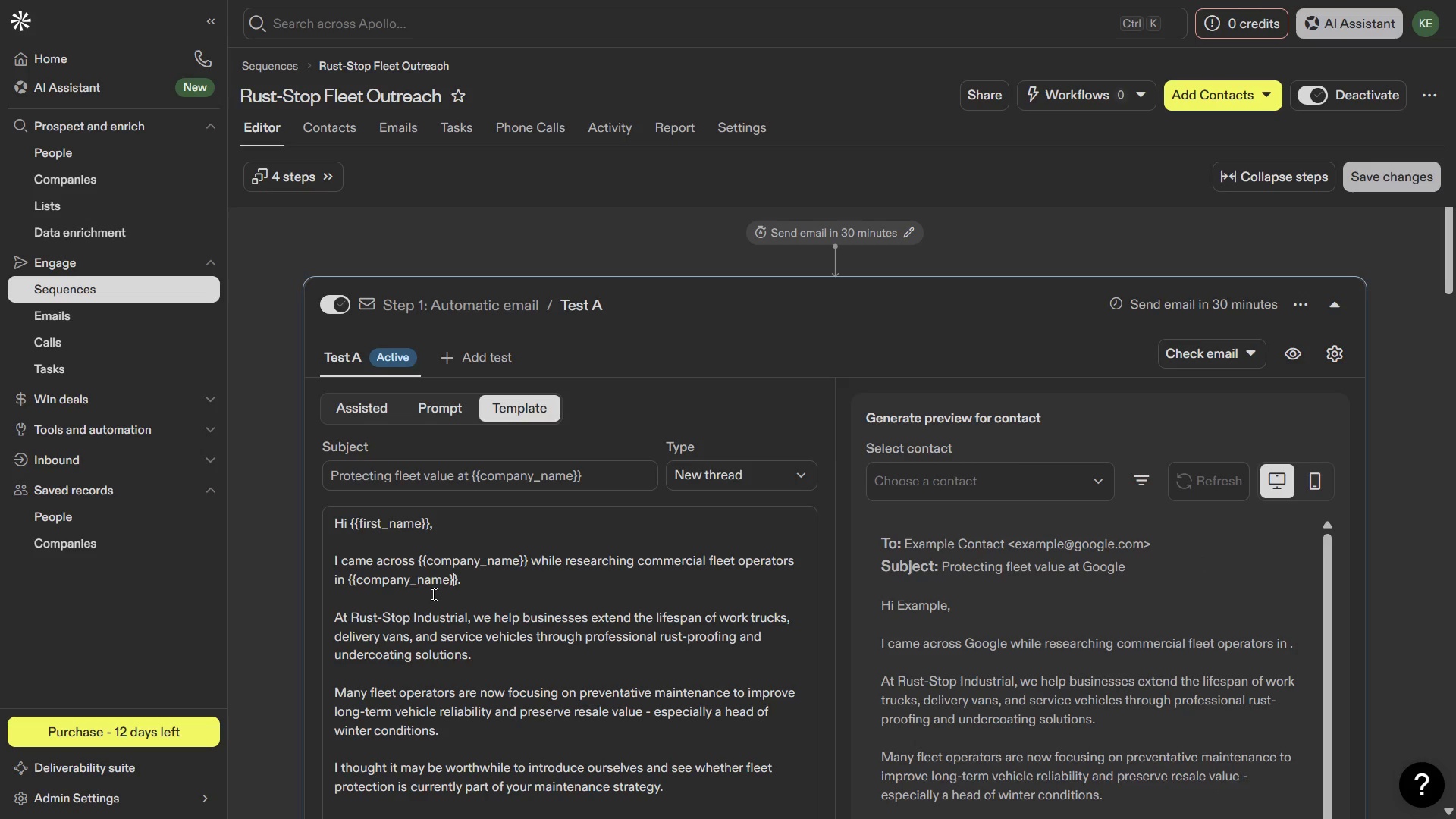 
key(Backspace)
 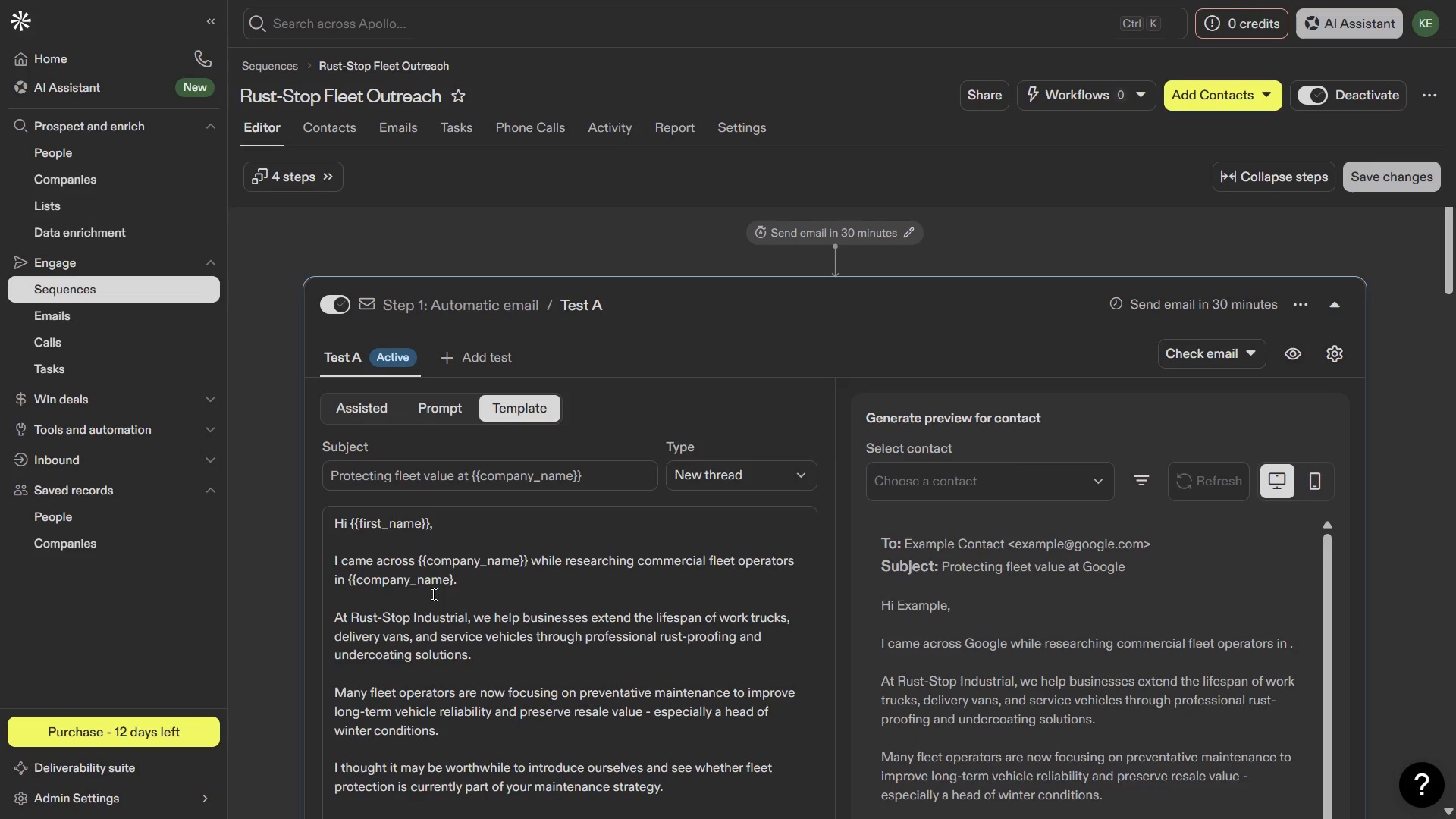 
key(Backspace)
 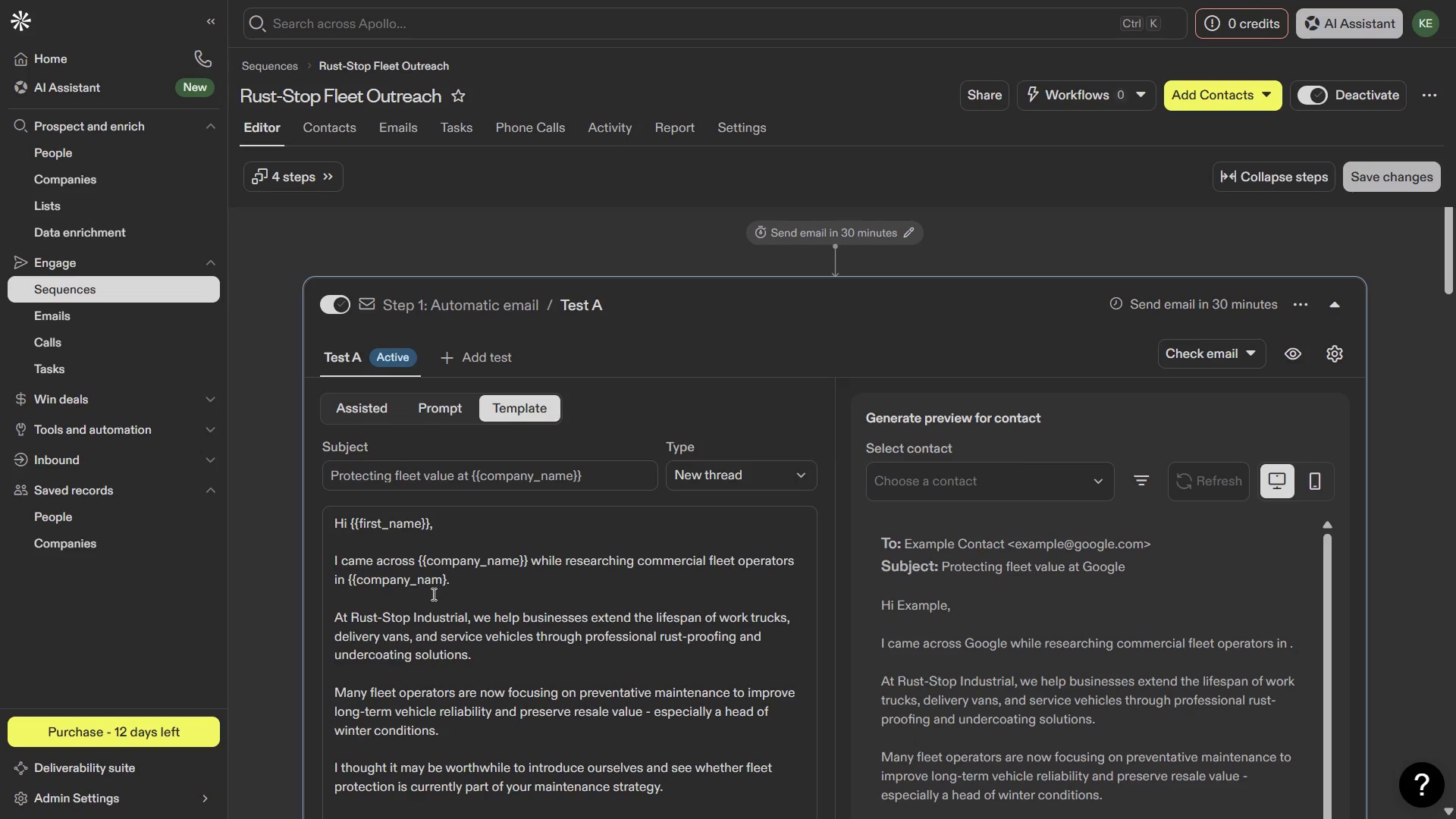 
key(Backspace)
 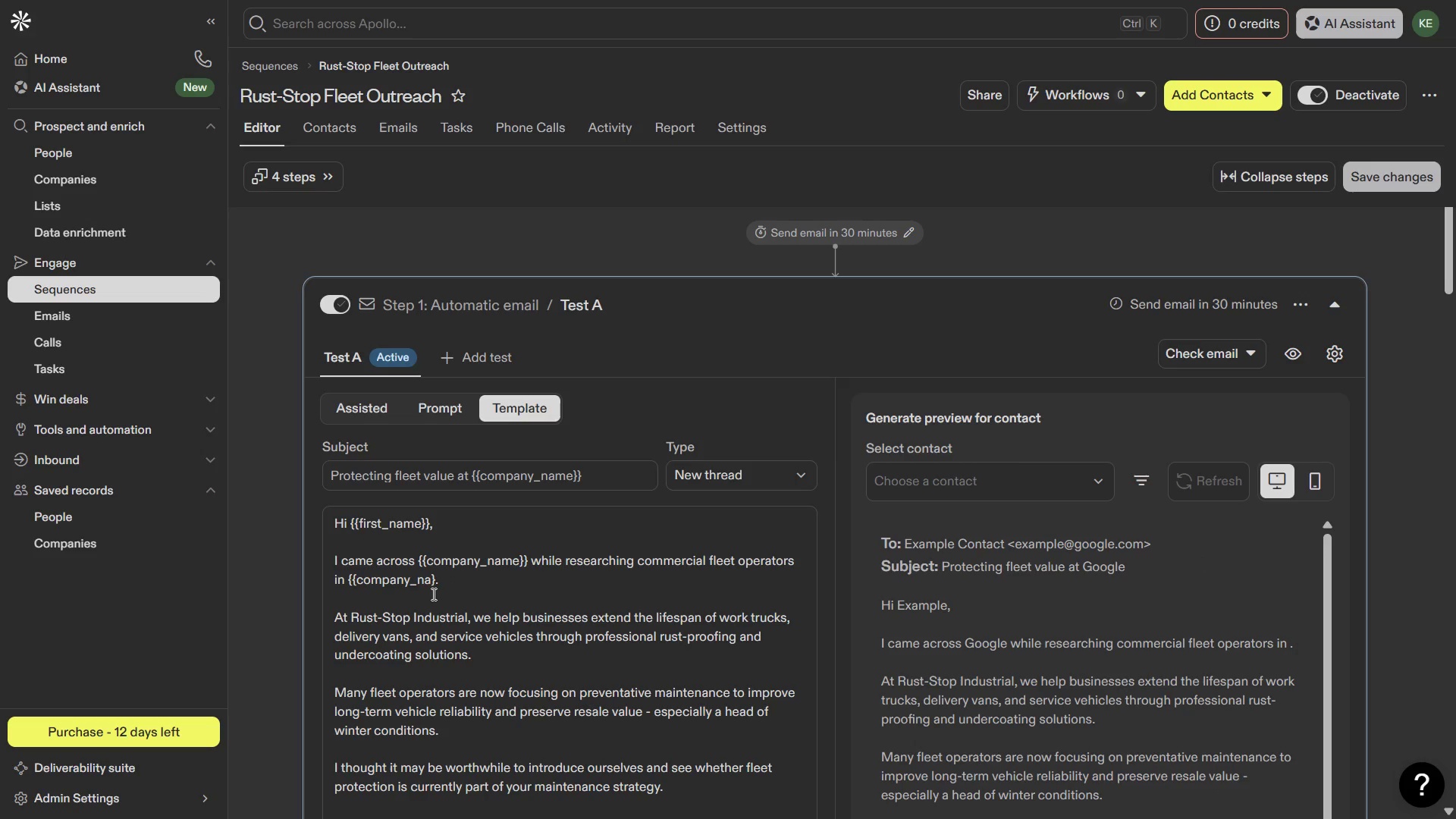 
key(Shift+ShiftRight)
 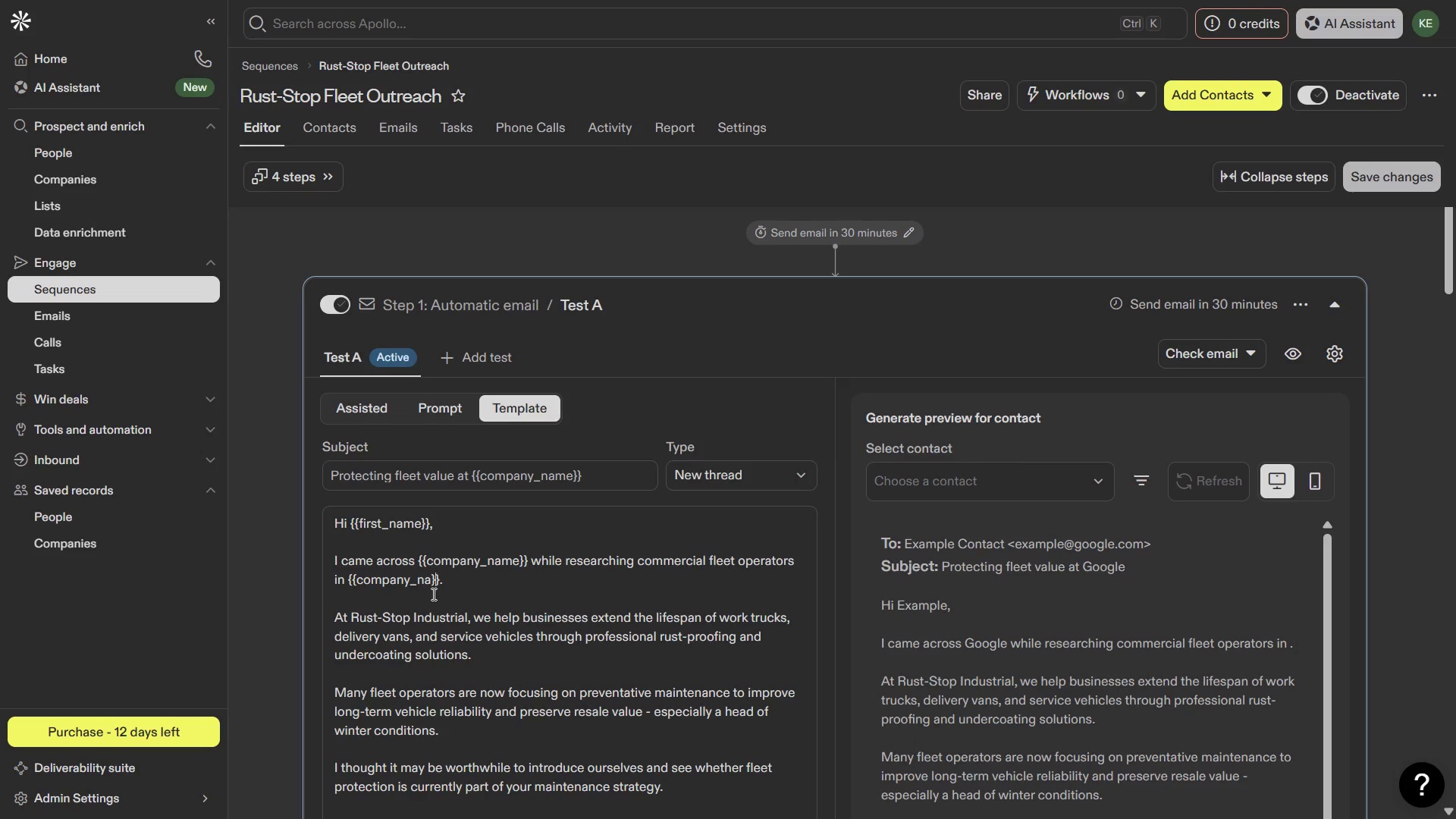 
key(Shift+BracketRight)
 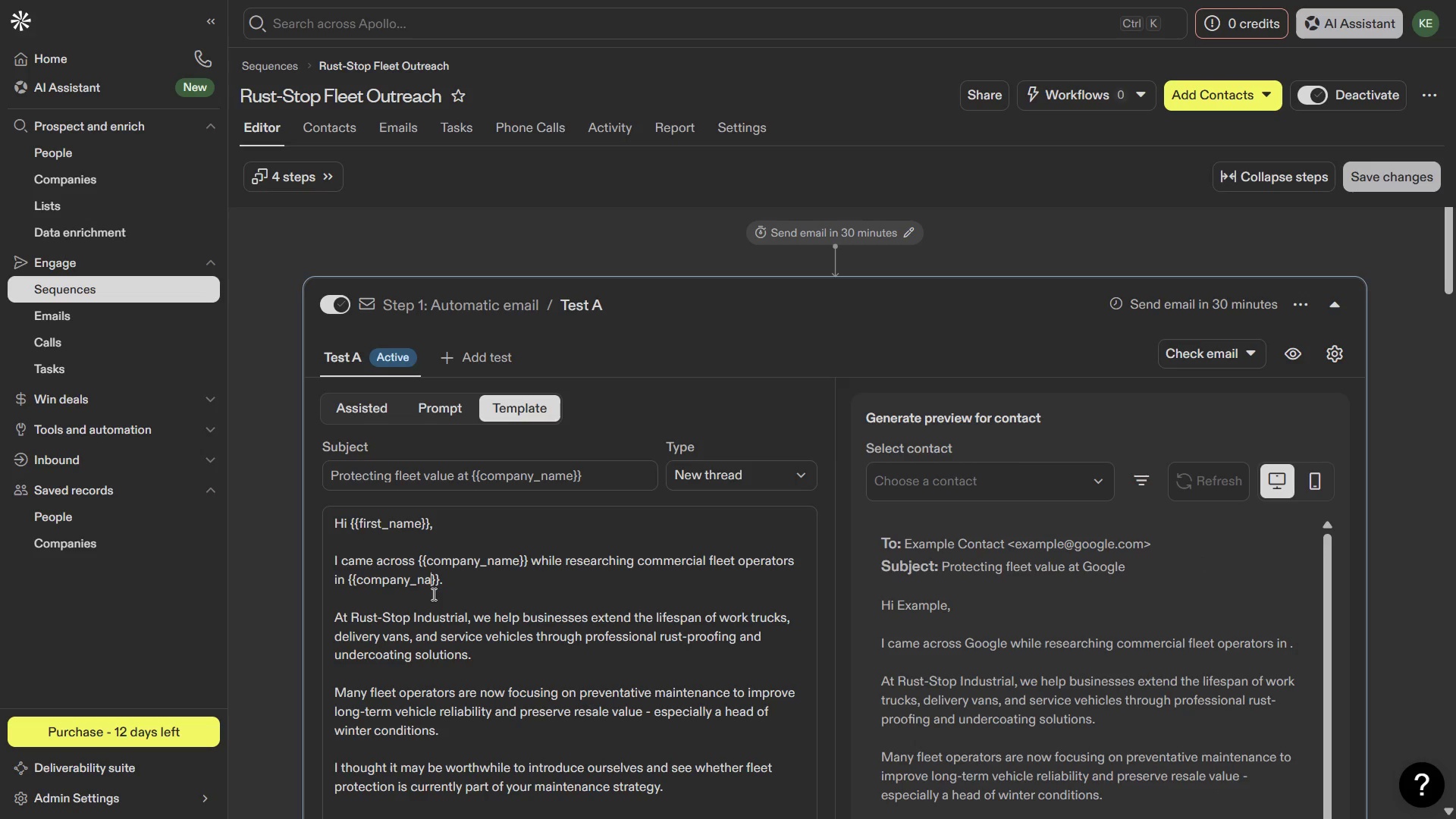 
key(ArrowLeft)
 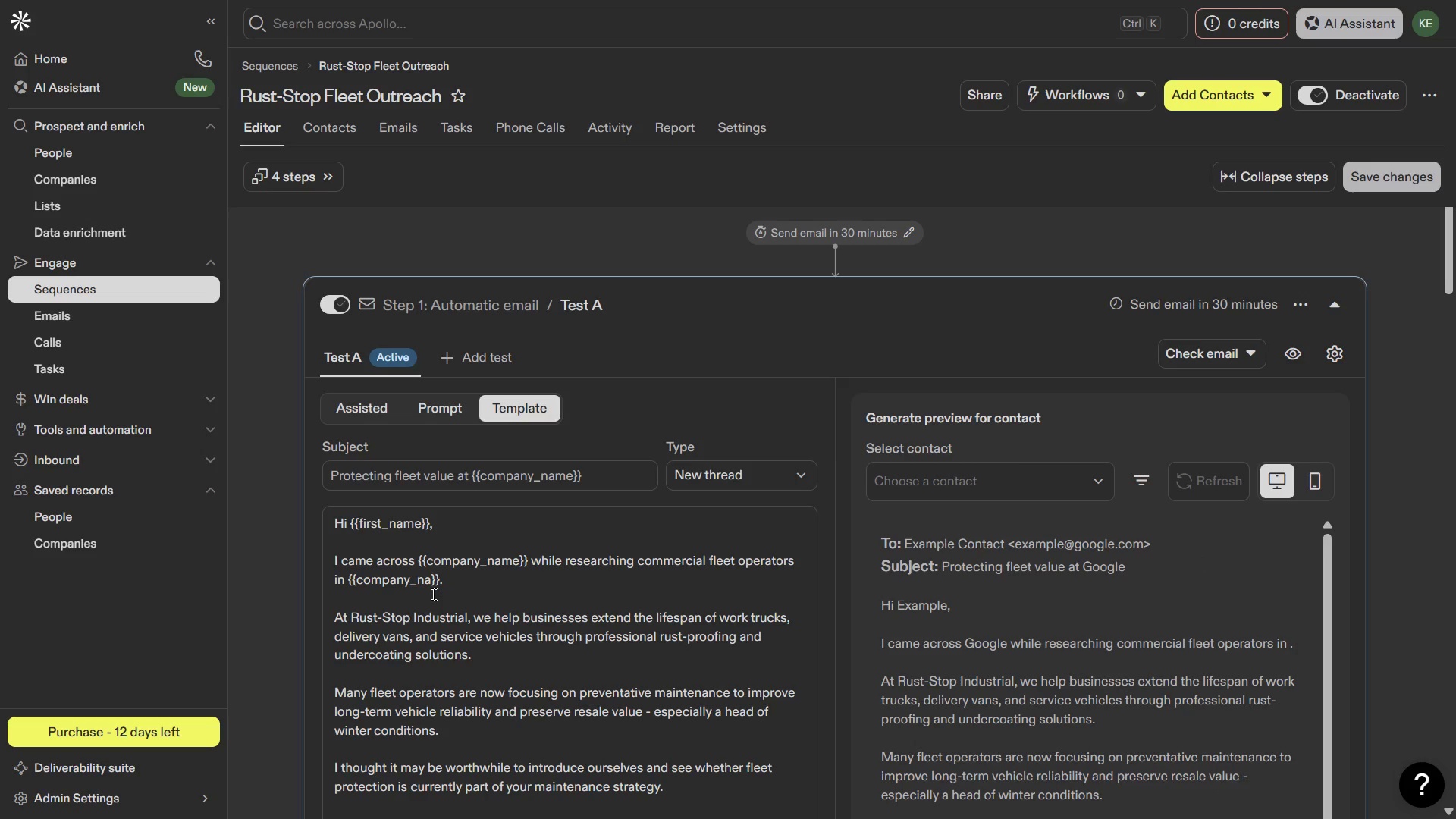 
key(Backspace)
key(Backspace)
key(Backspace)
key(Backspace)
key(Backspace)
key(Backspace)
key(Backspace)
key(Backspace)
key(Backspace)
key(Backspace)
type(city)
 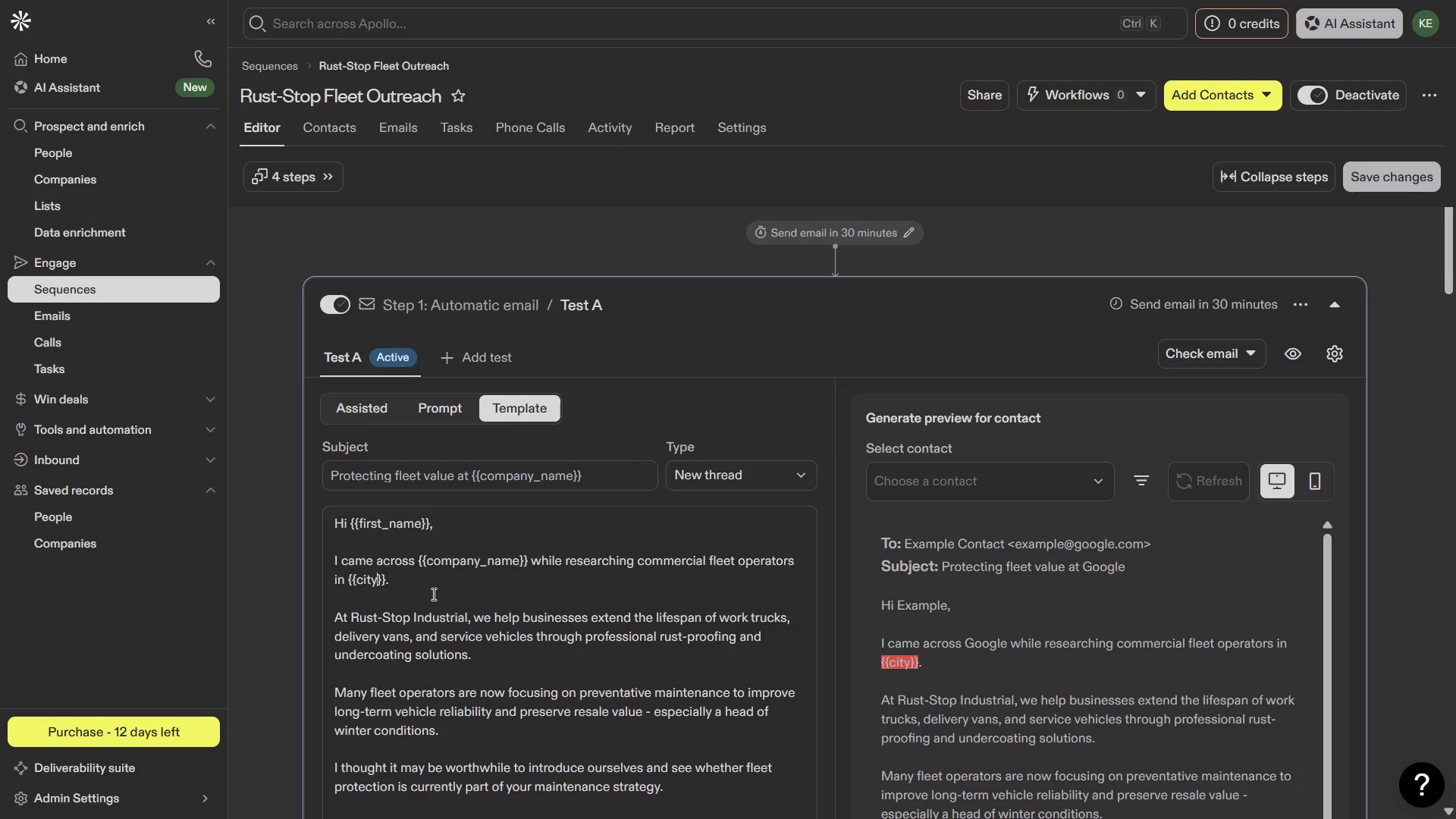 
key(ArrowLeft)
 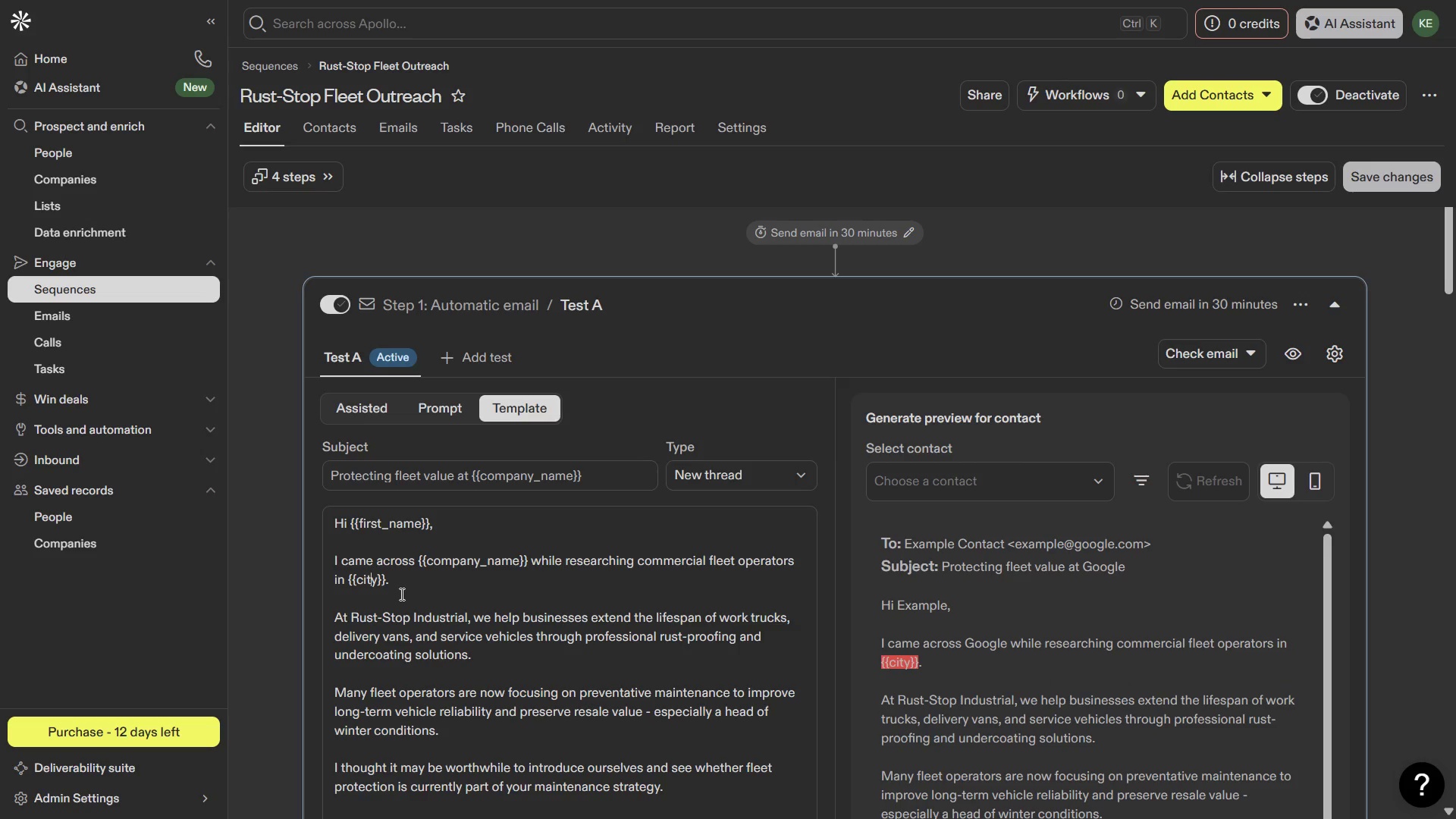 
key(ArrowLeft)
 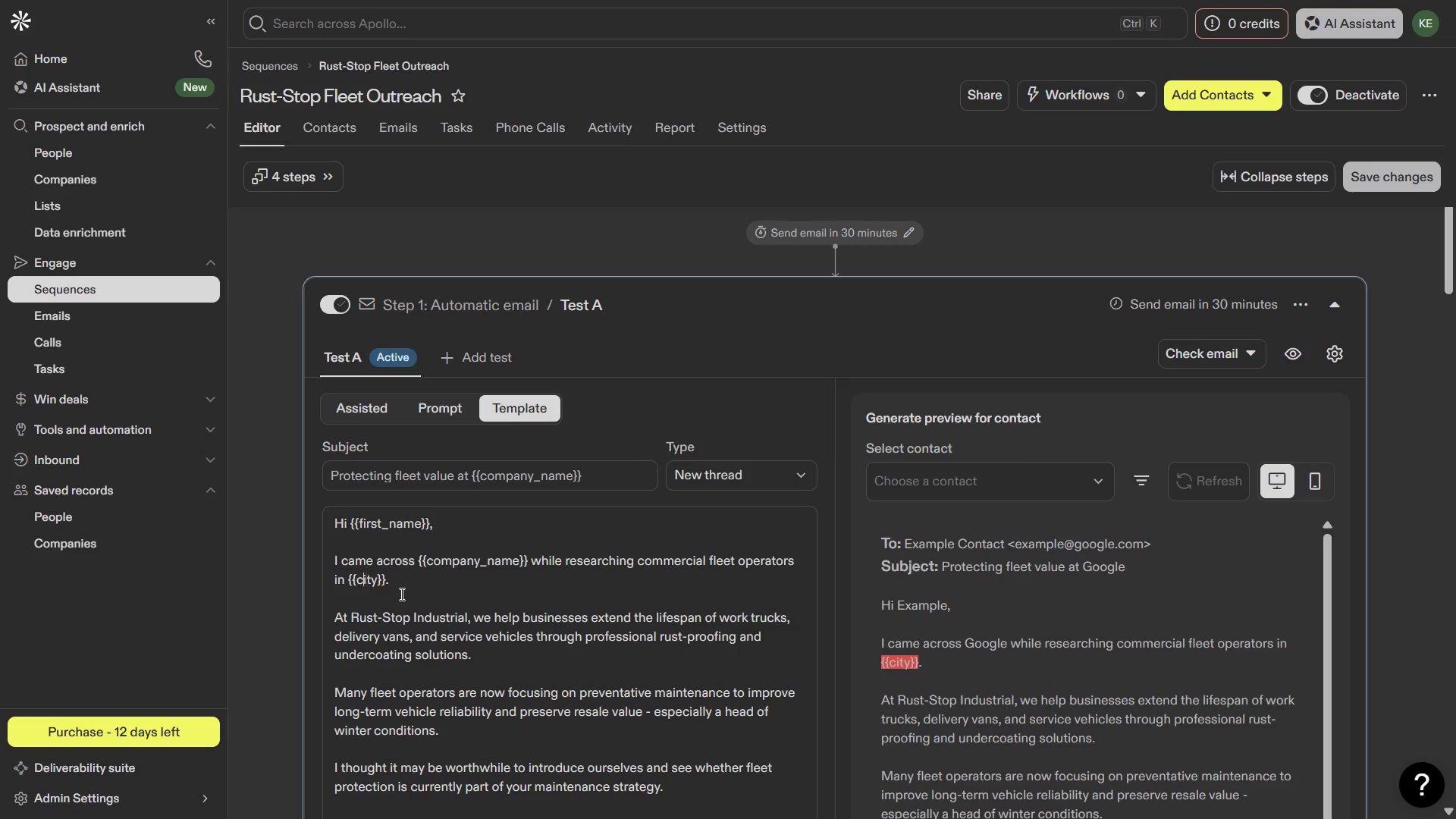 
key(ArrowLeft)
 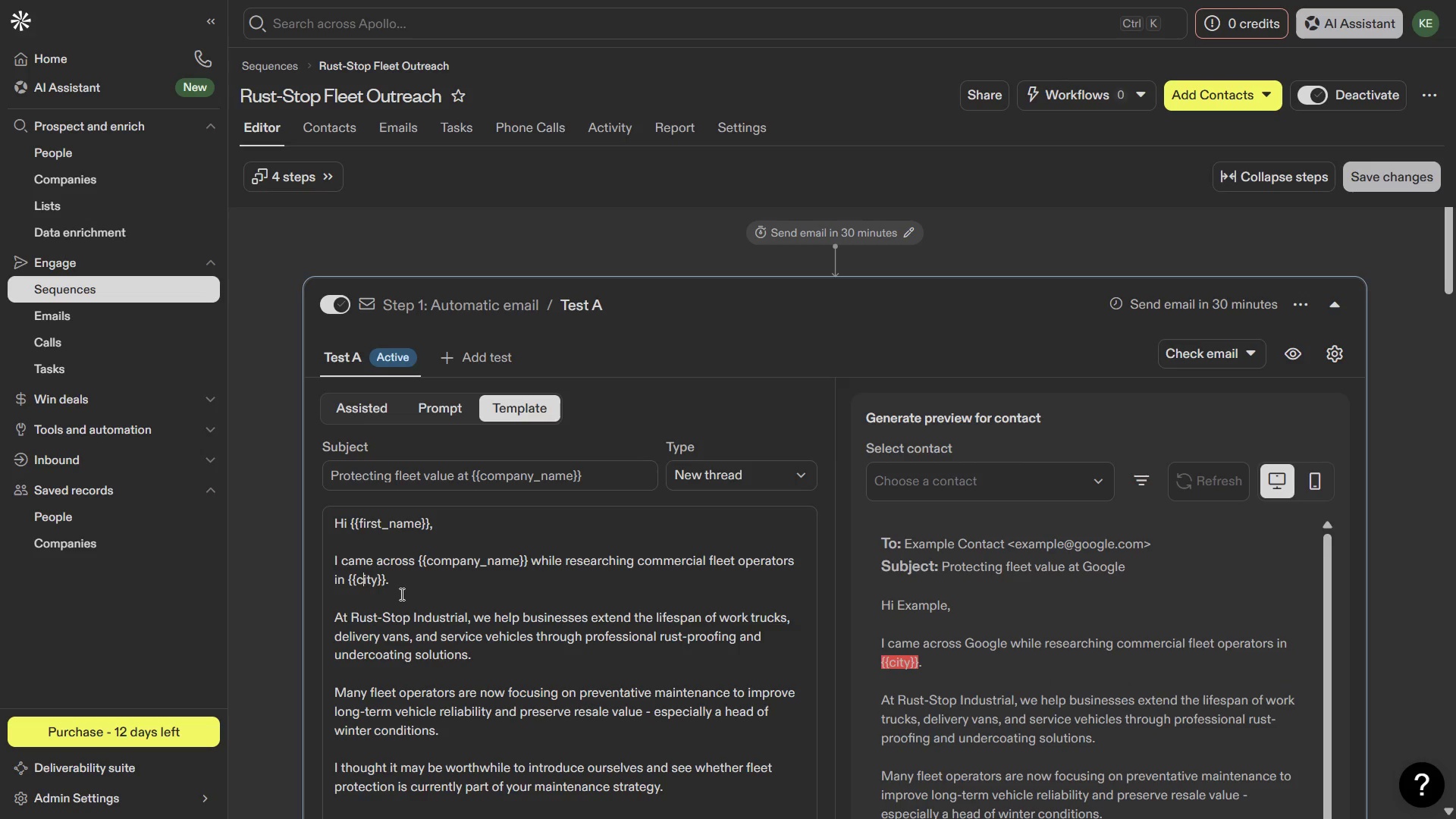 
key(ArrowLeft)
 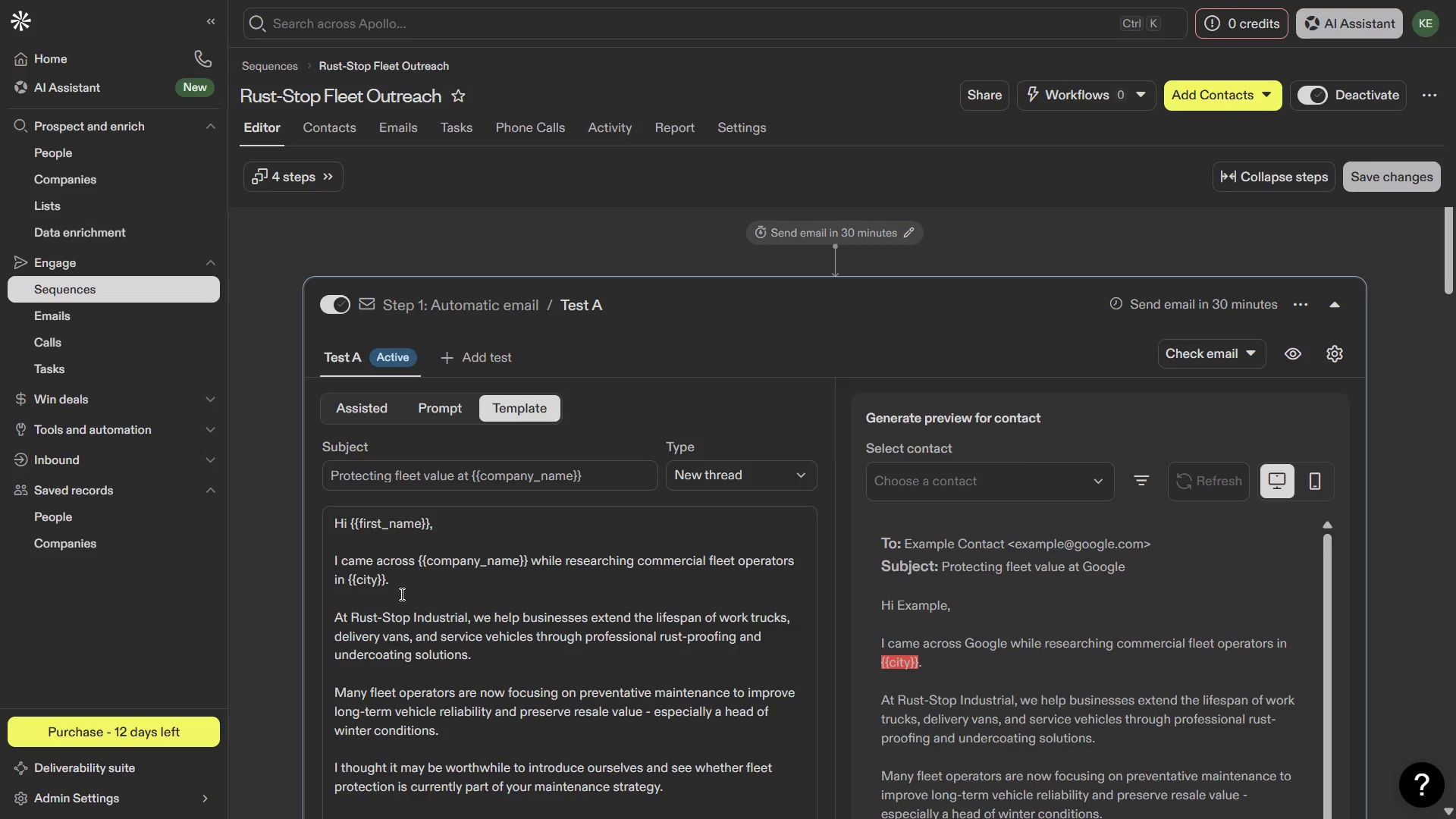 
type(contact.)
 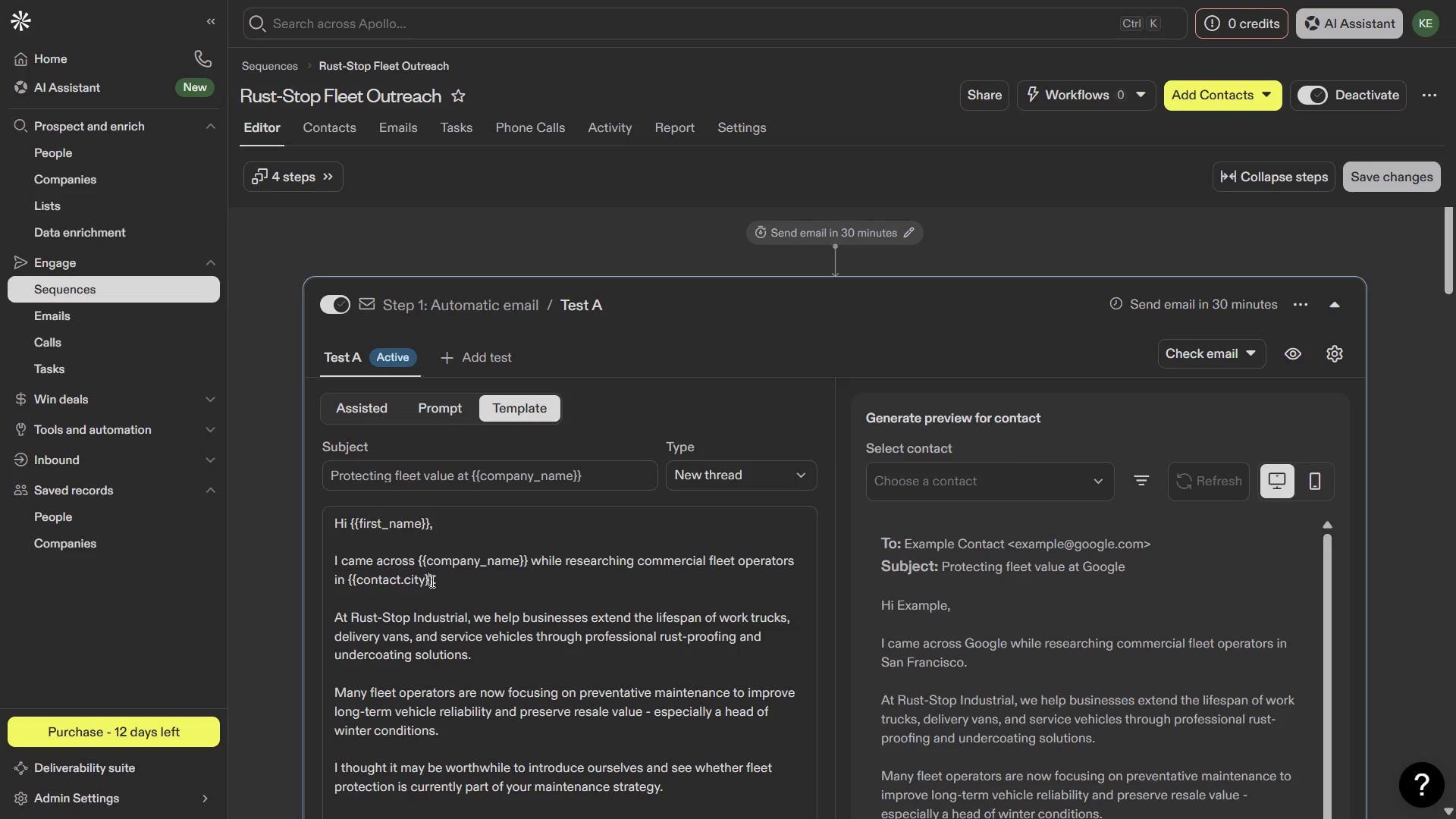 
wait(6.25)
 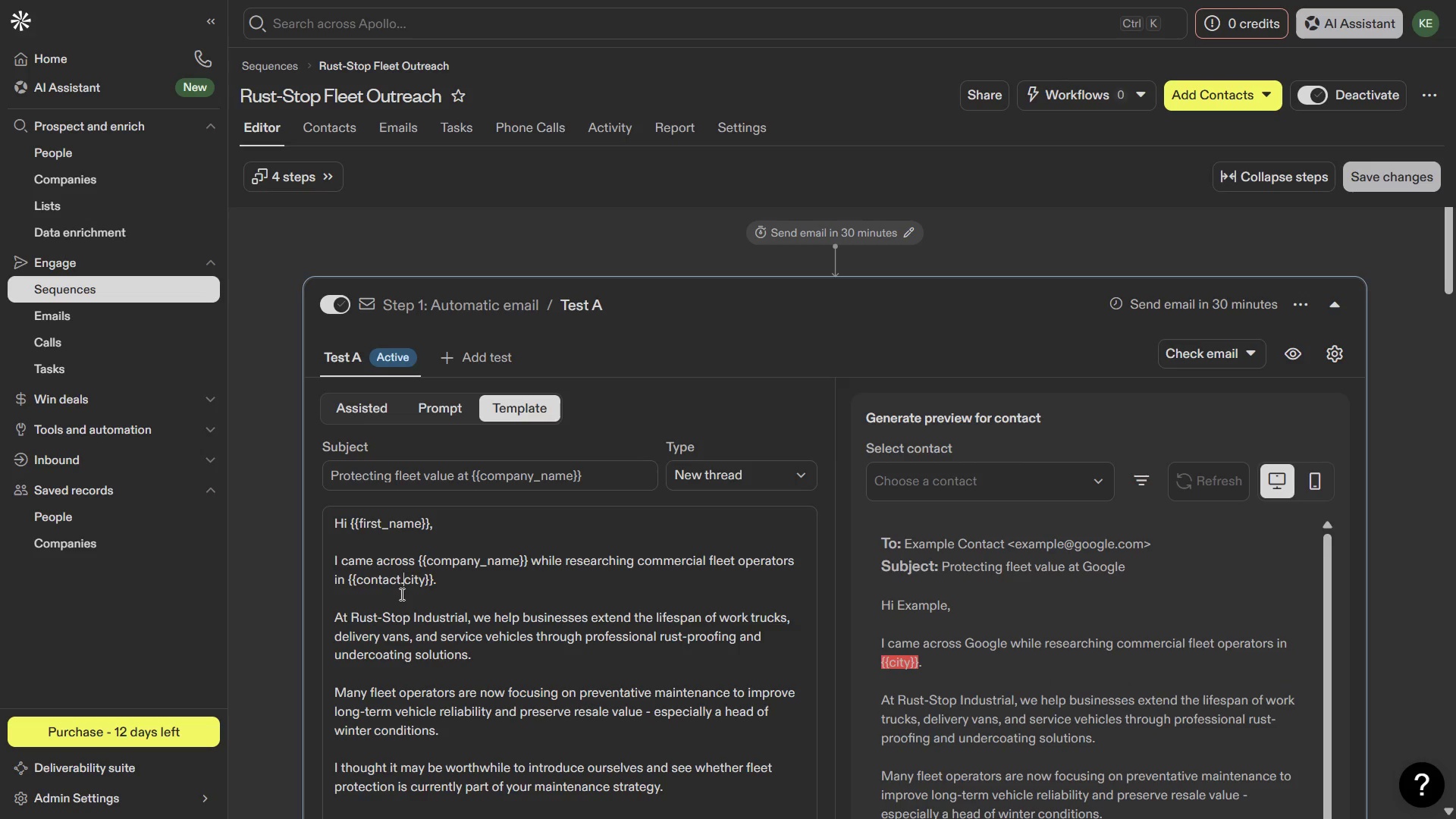 
left_click_drag(start_coordinate=[433, 580], to_coordinate=[347, 574])
 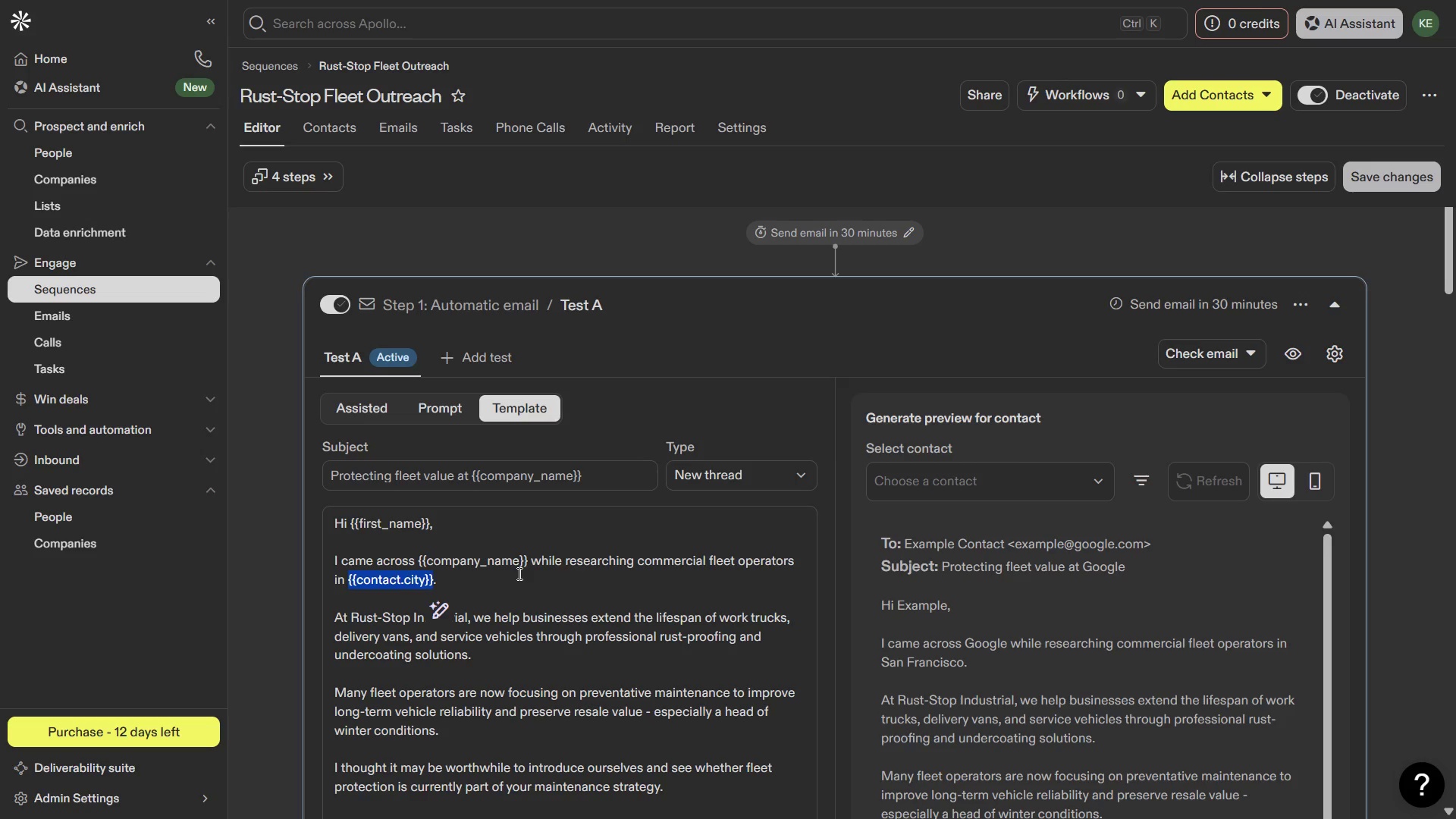 
key(Control+ControlRight)
 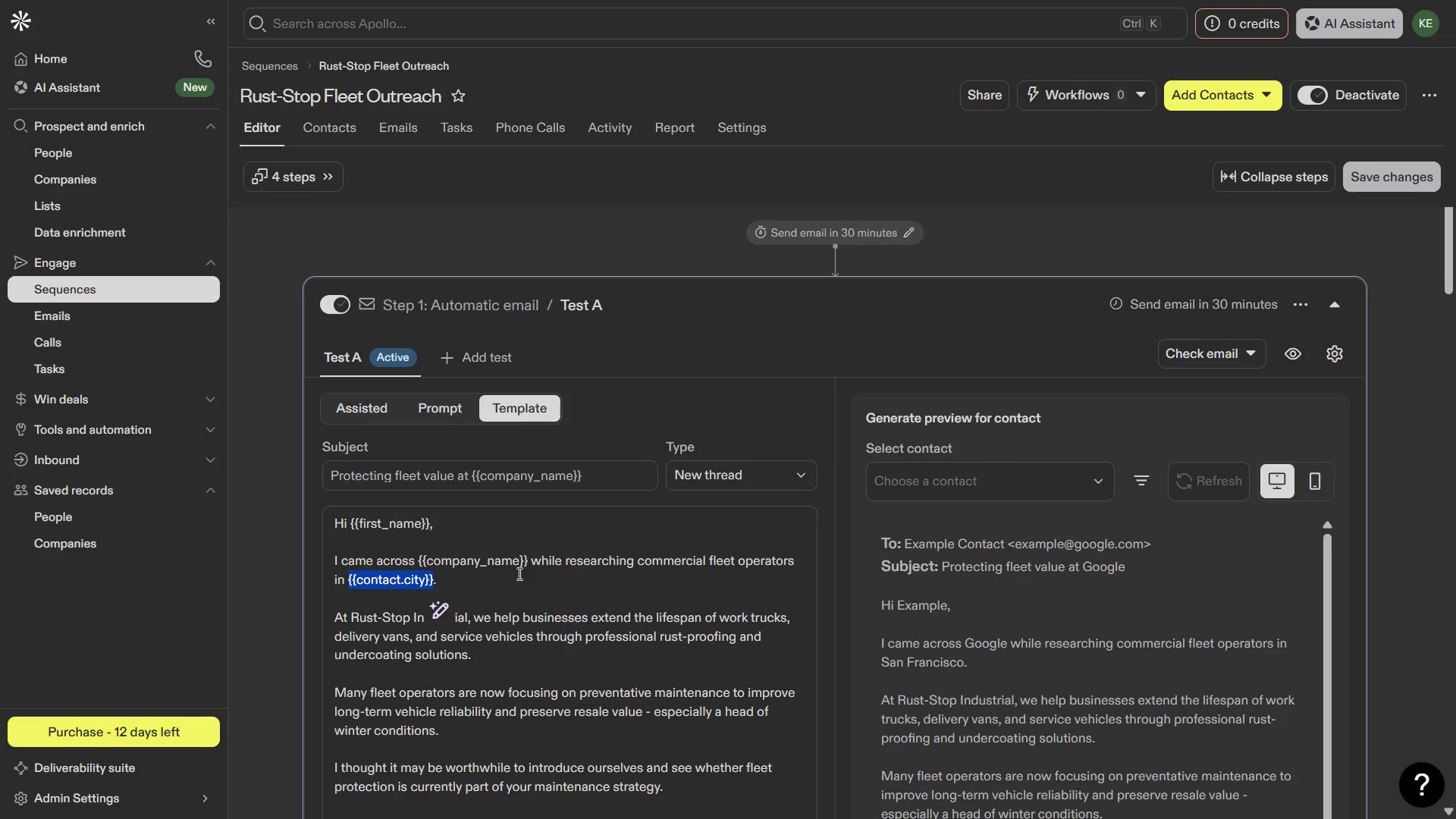 
key(Control+C)
 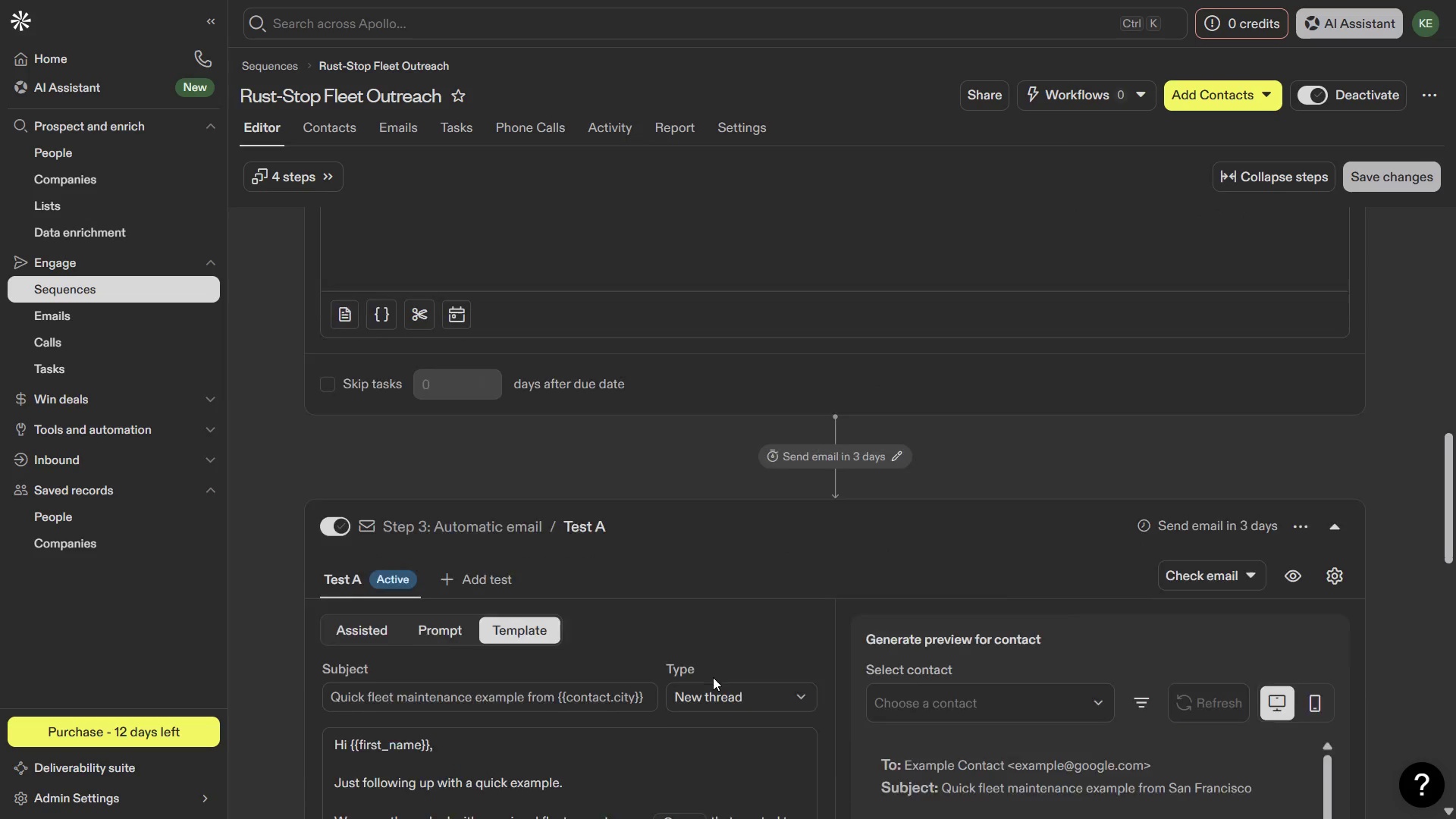 
wait(8.62)
 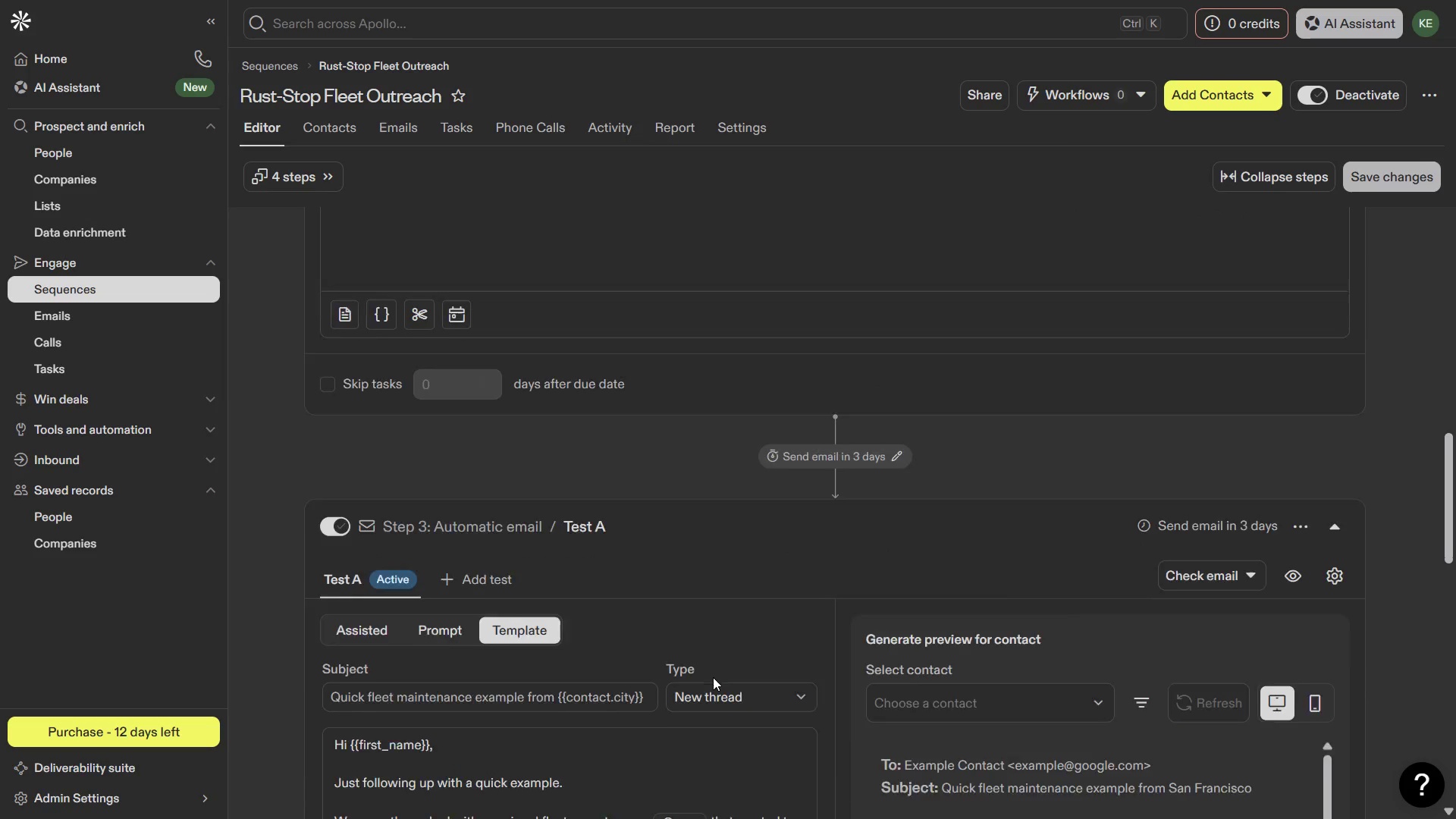 
left_click([714, 698])
 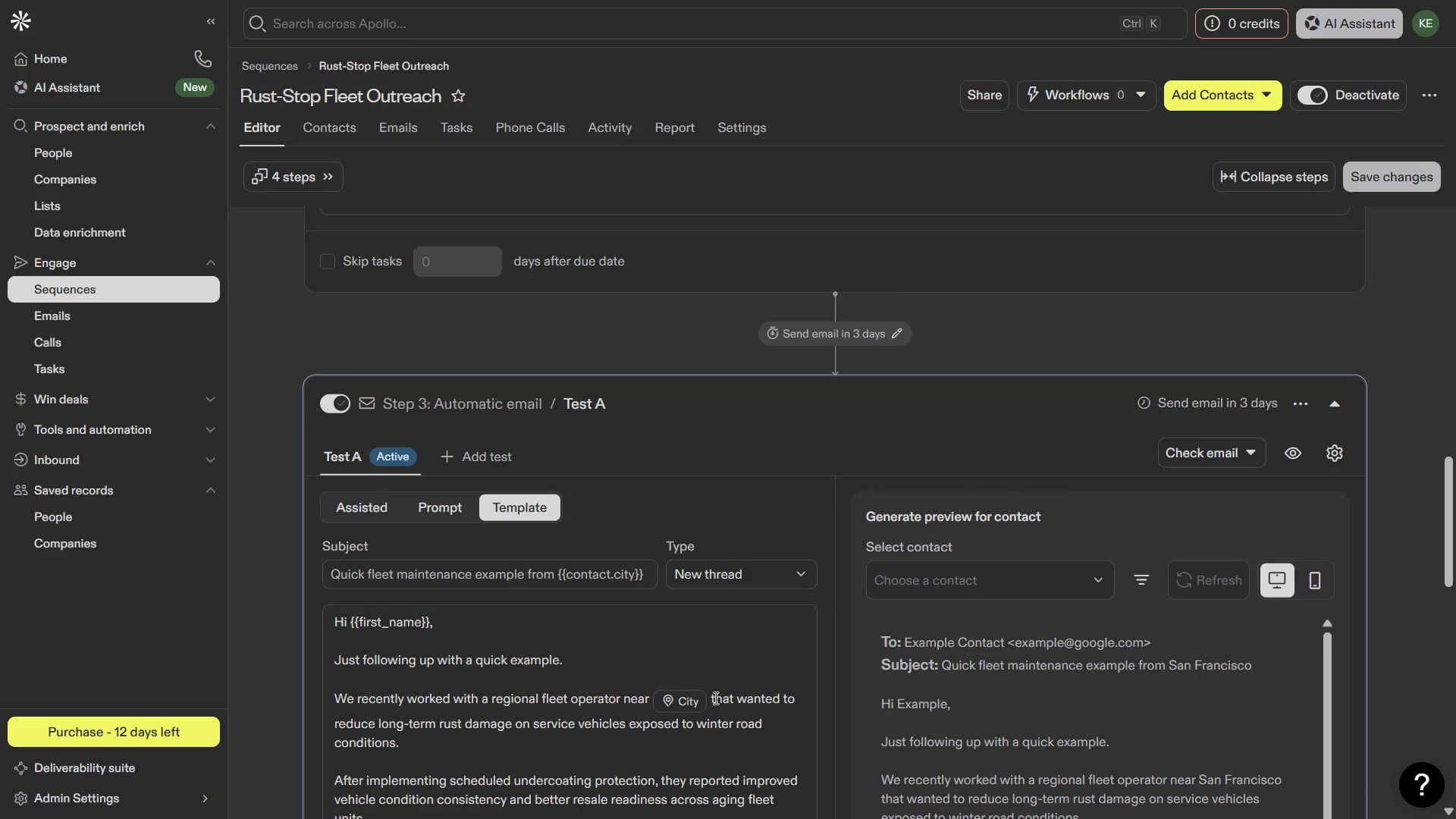 
key(ArrowLeft)
 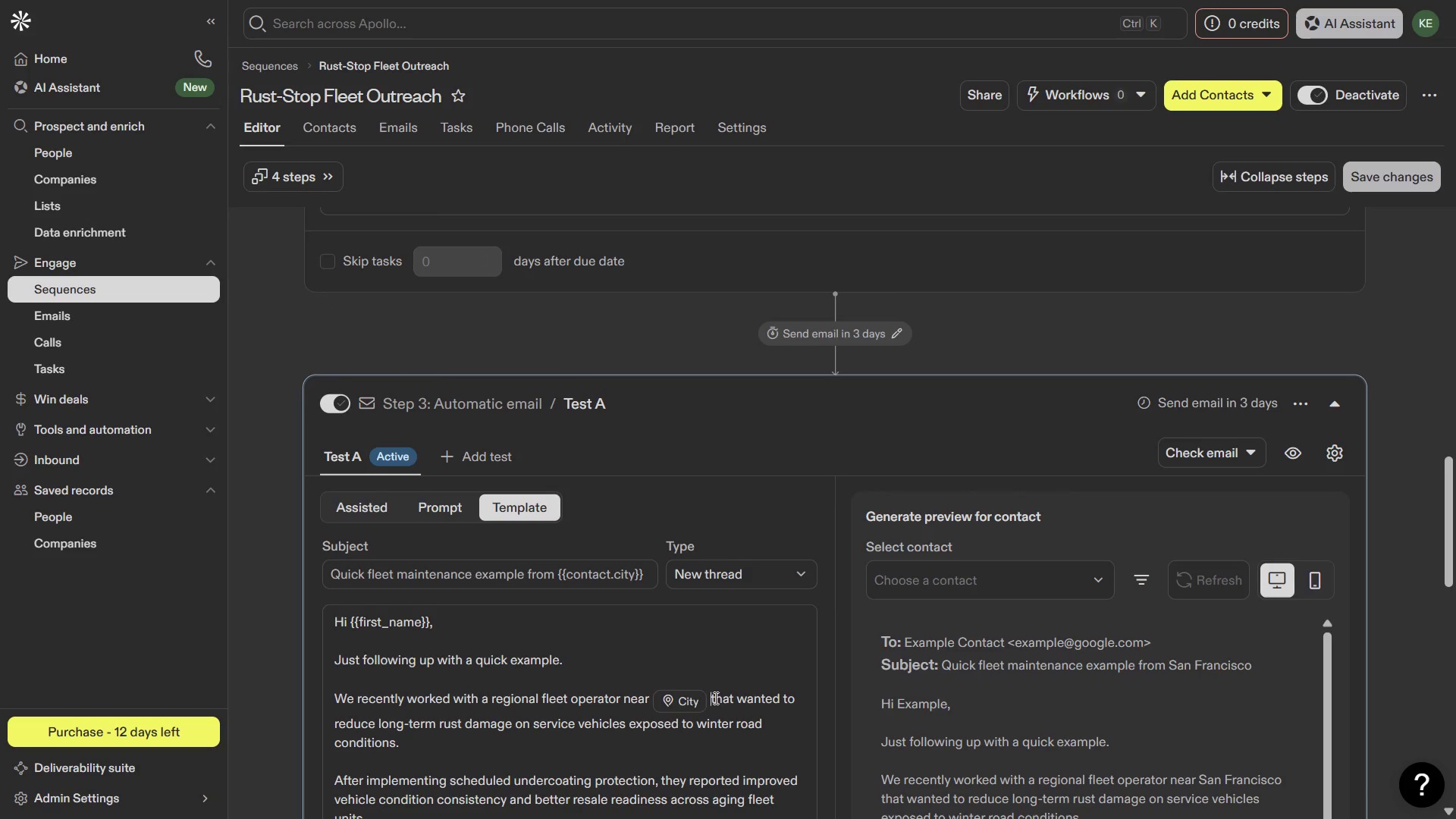 
key(ArrowLeft)
 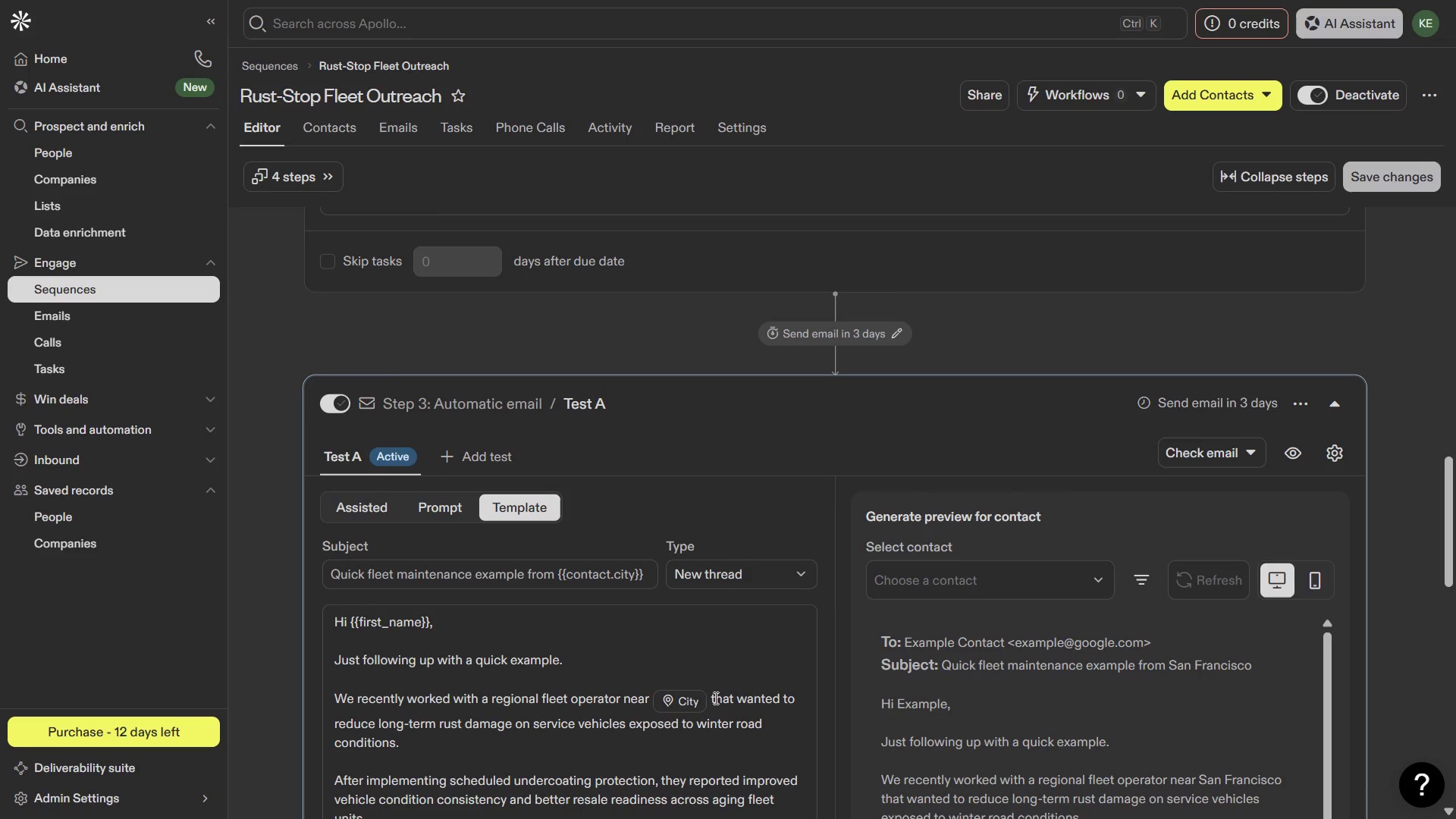 
key(Backspace)
 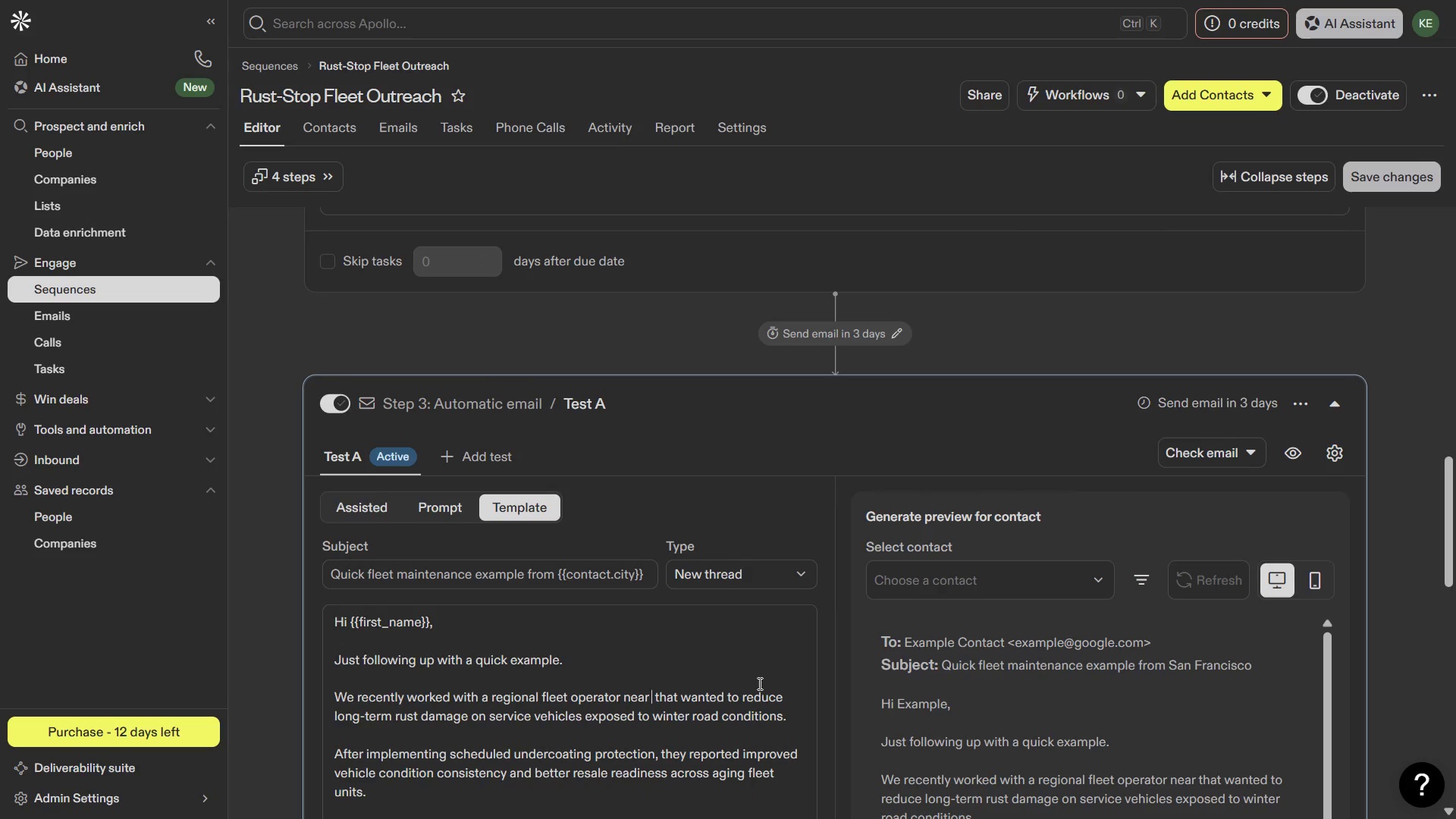 
key(Control+V)
 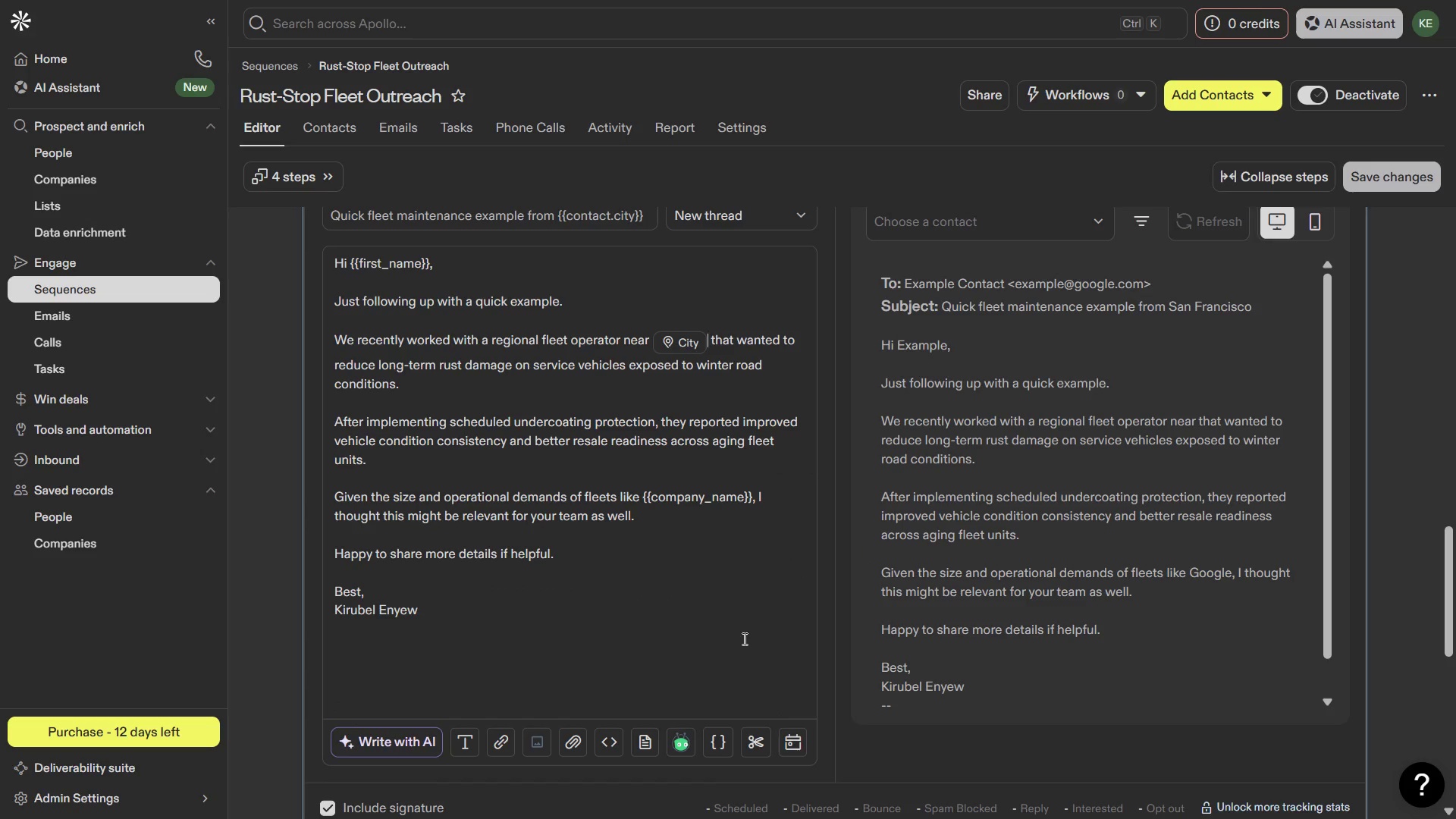 
key(Backspace)
 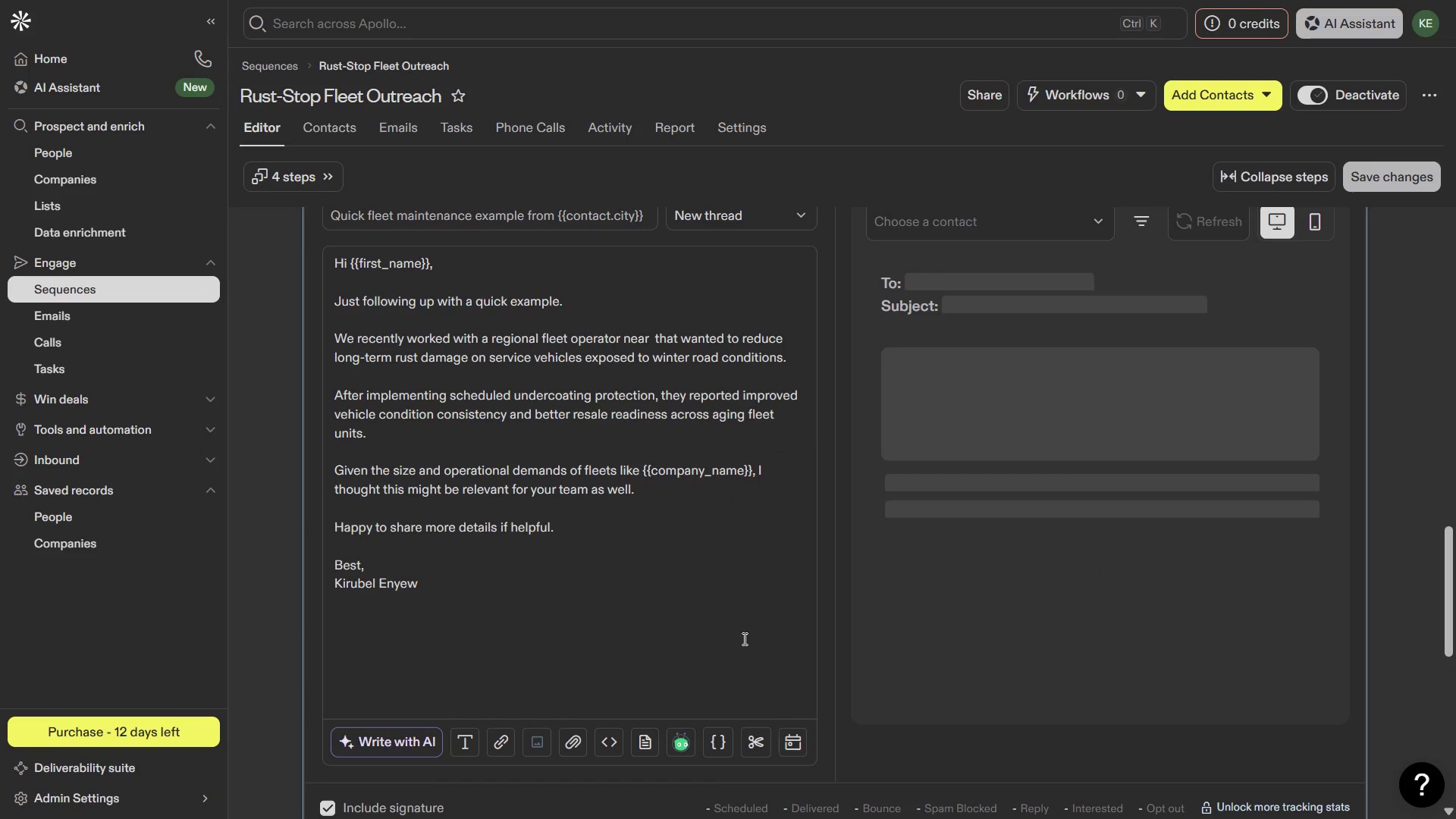 
key(Shift+BracketLeft)
 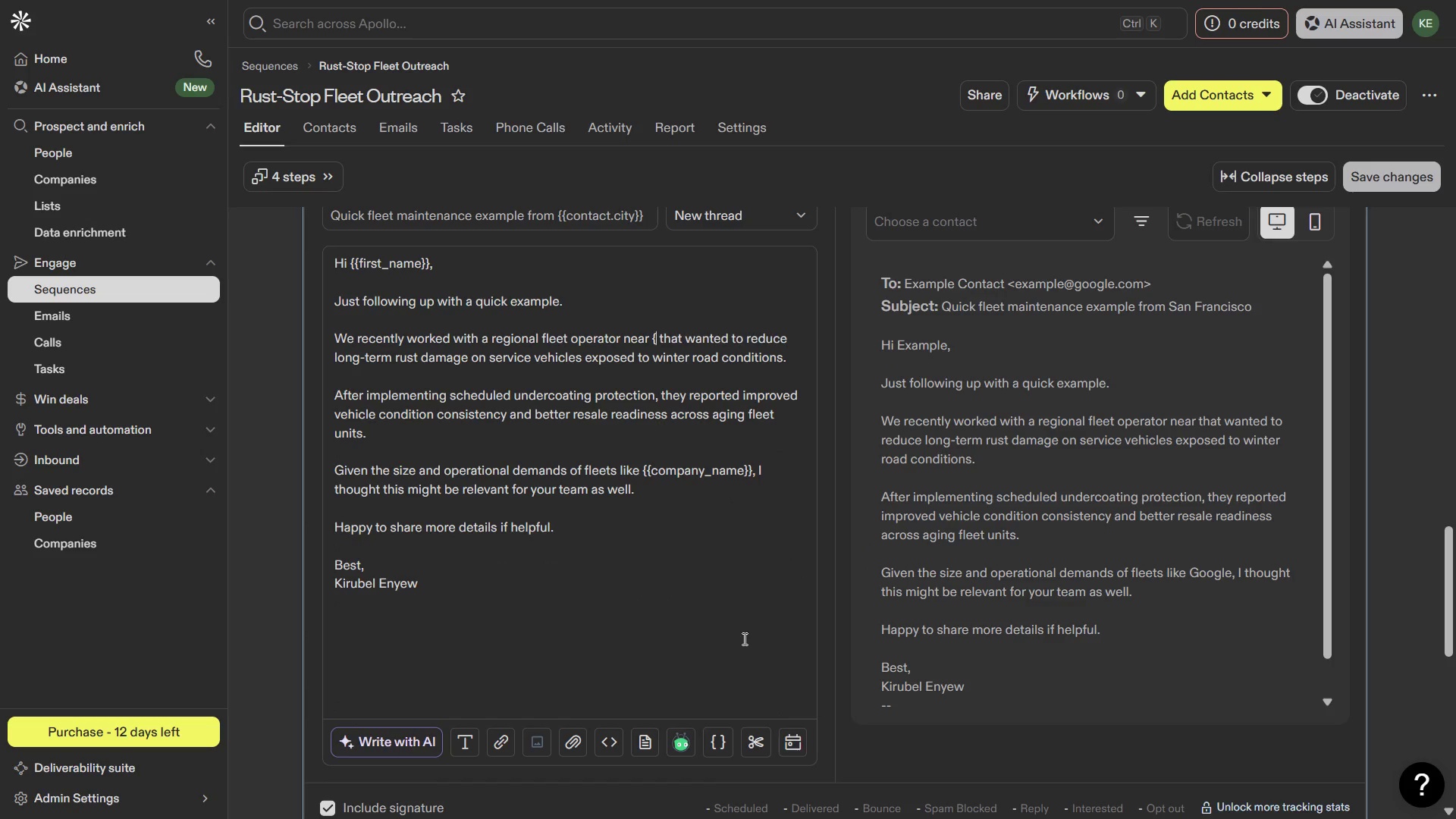 
key(Shift+BracketLeft)
 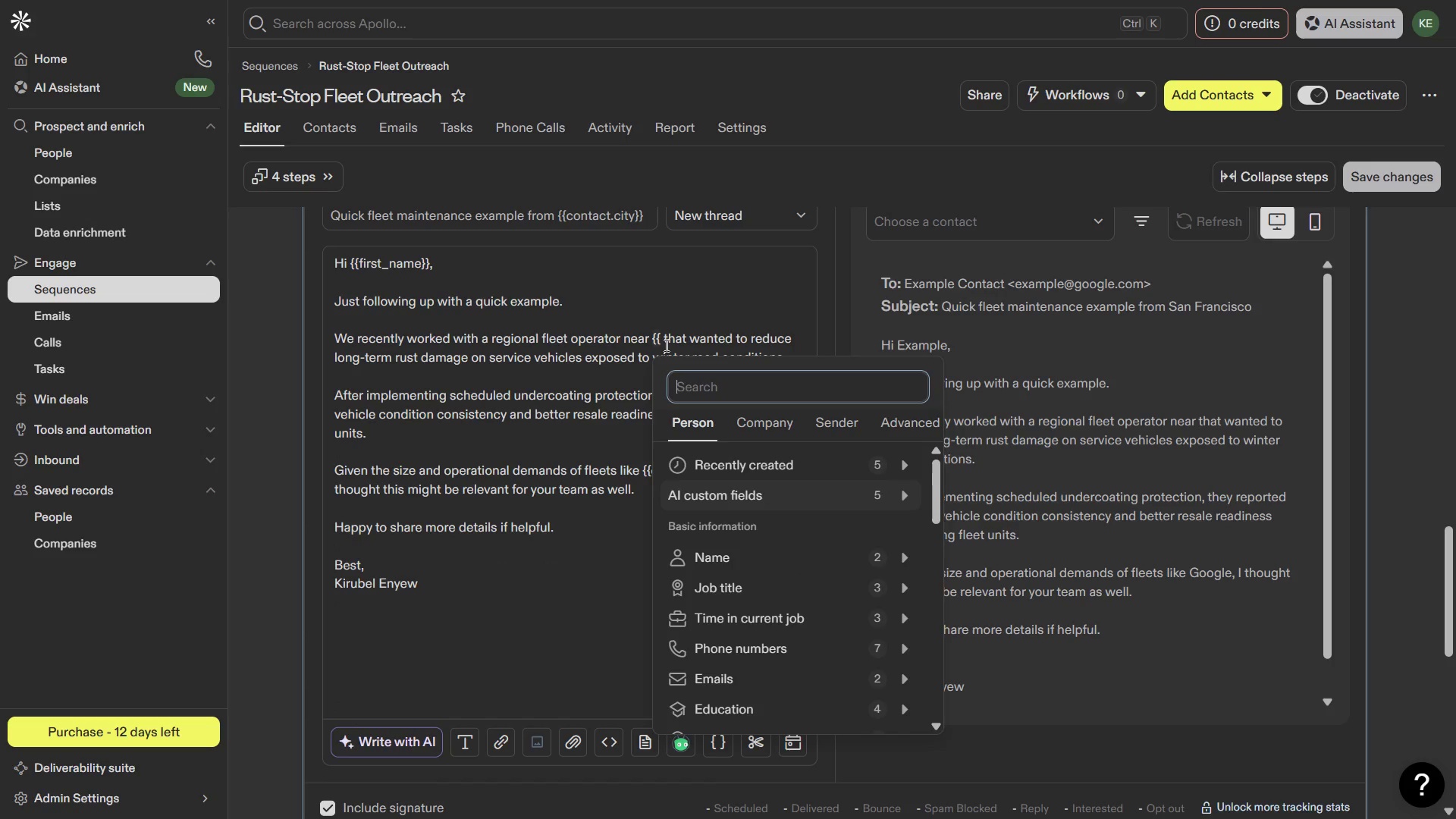 
left_click([659, 336])
 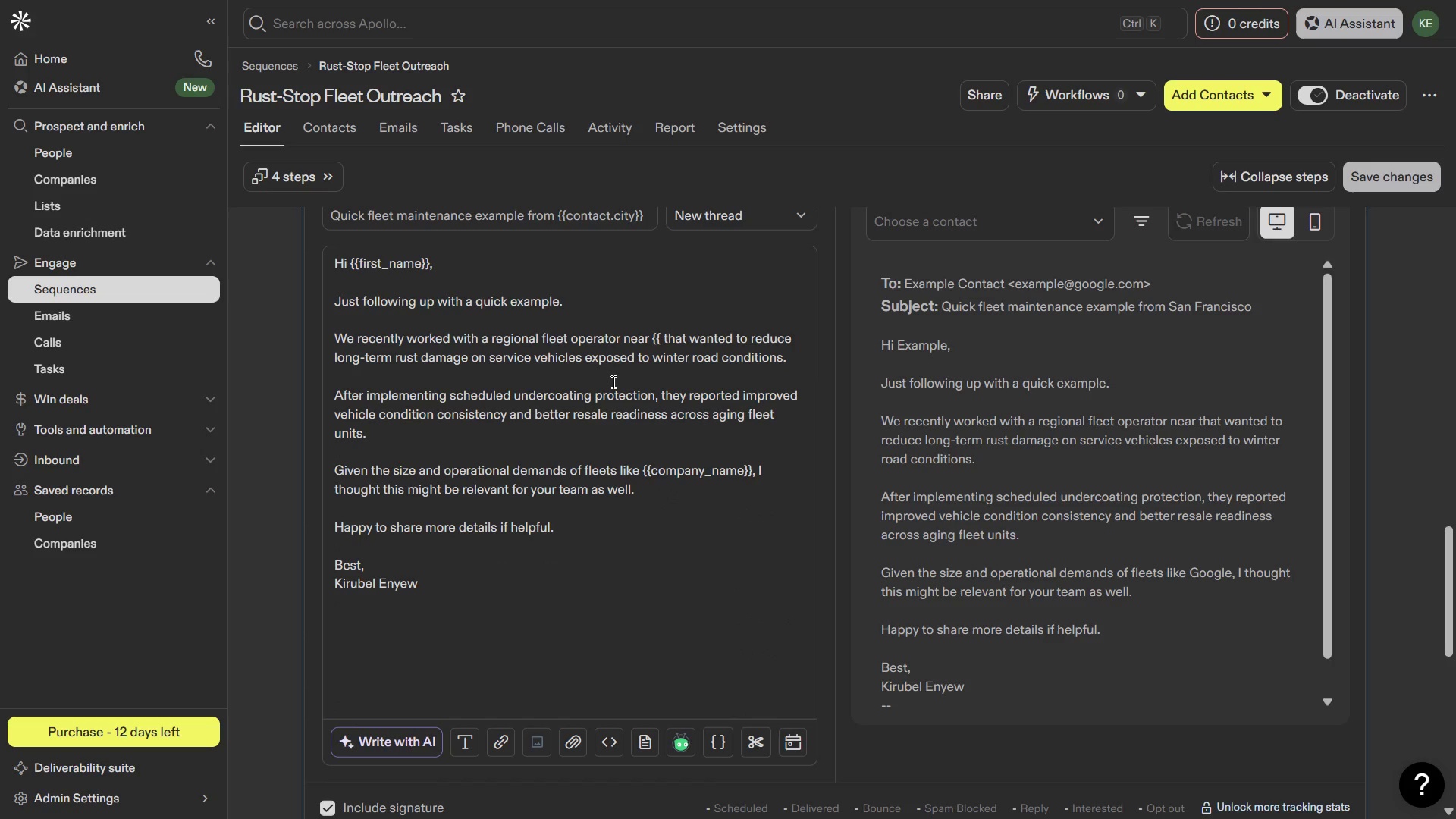 
left_click([612, 381])
 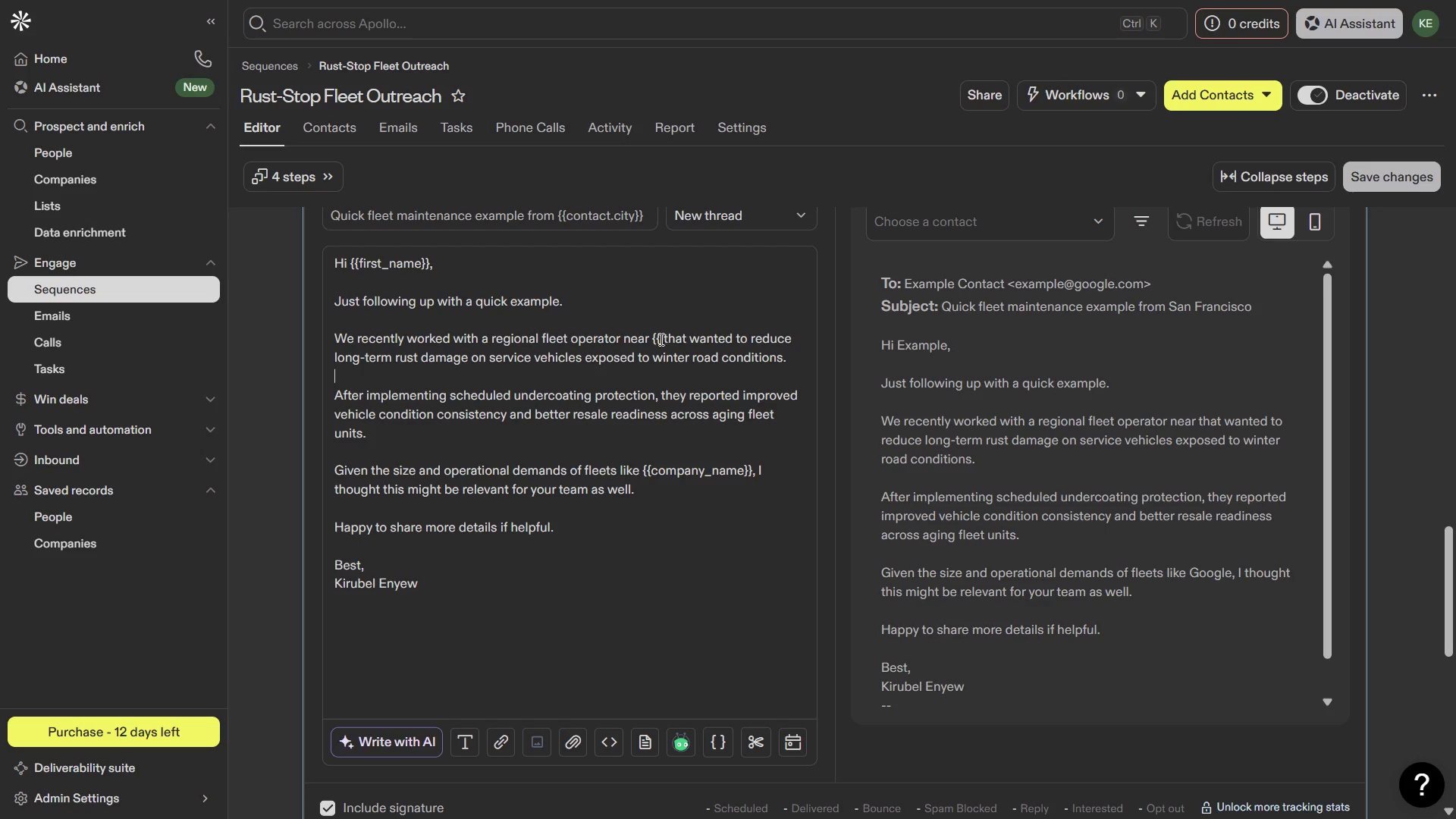 
left_click([657, 338])
 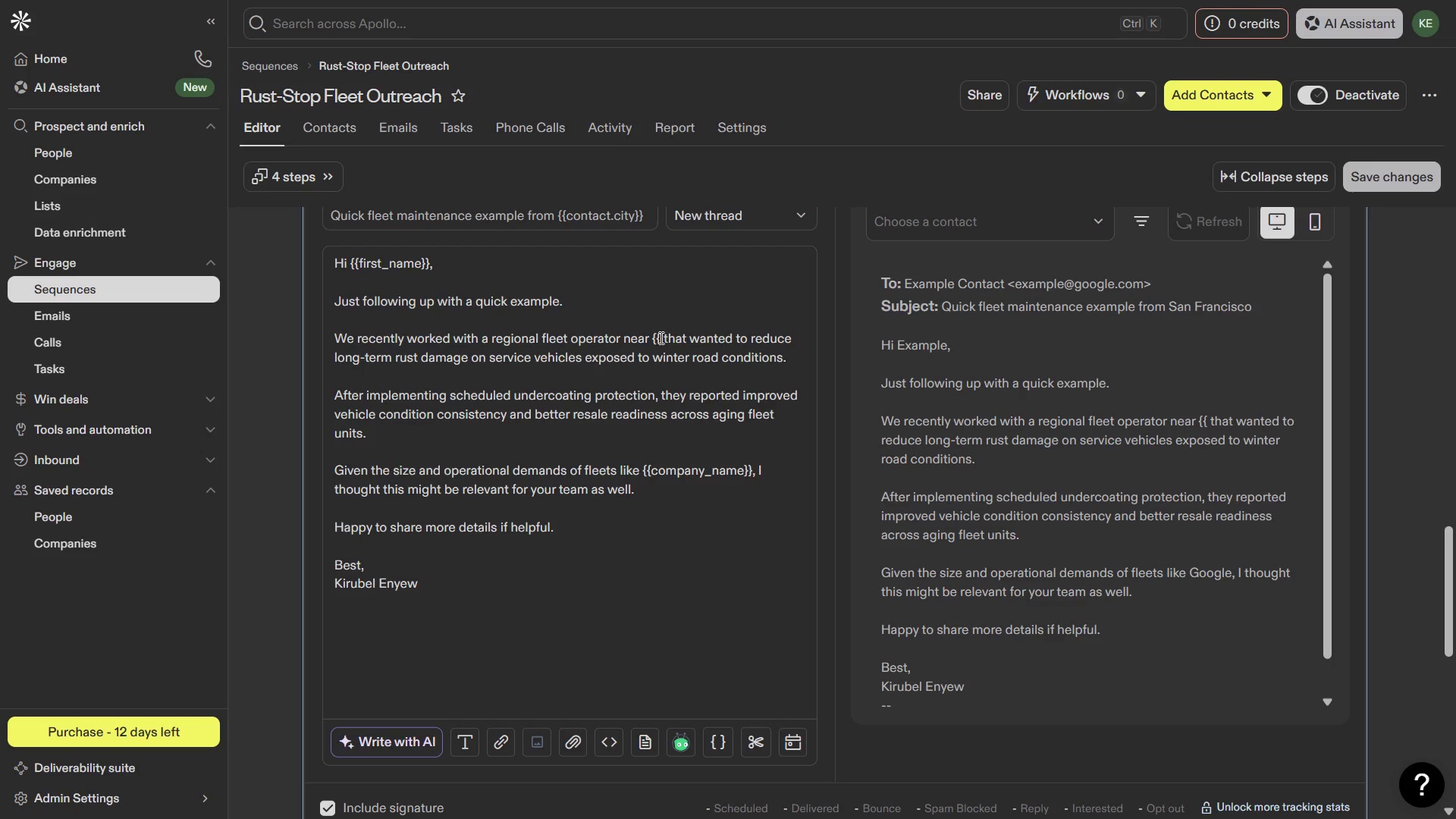 
left_click([660, 337])
 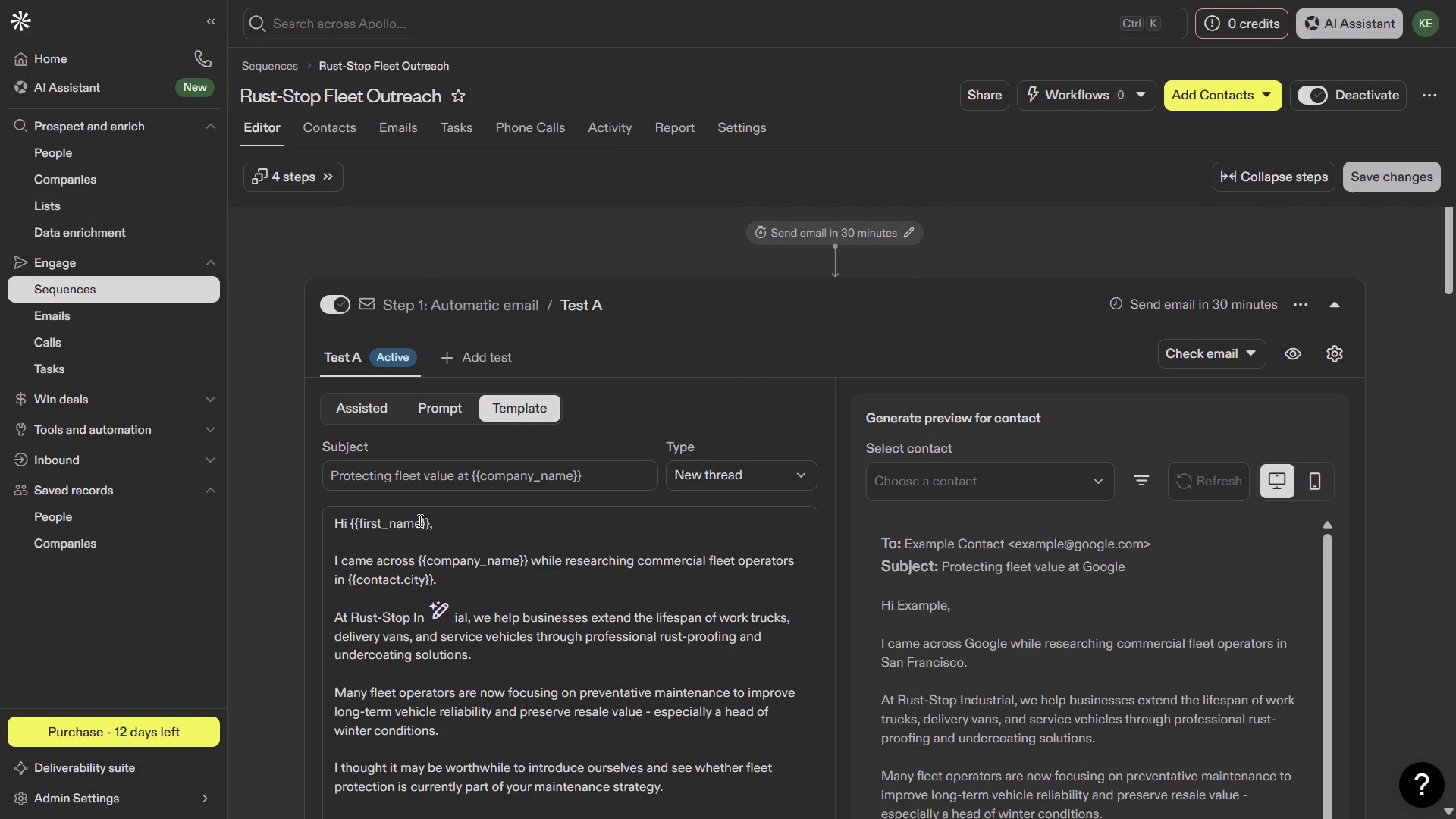 
wait(13.69)
 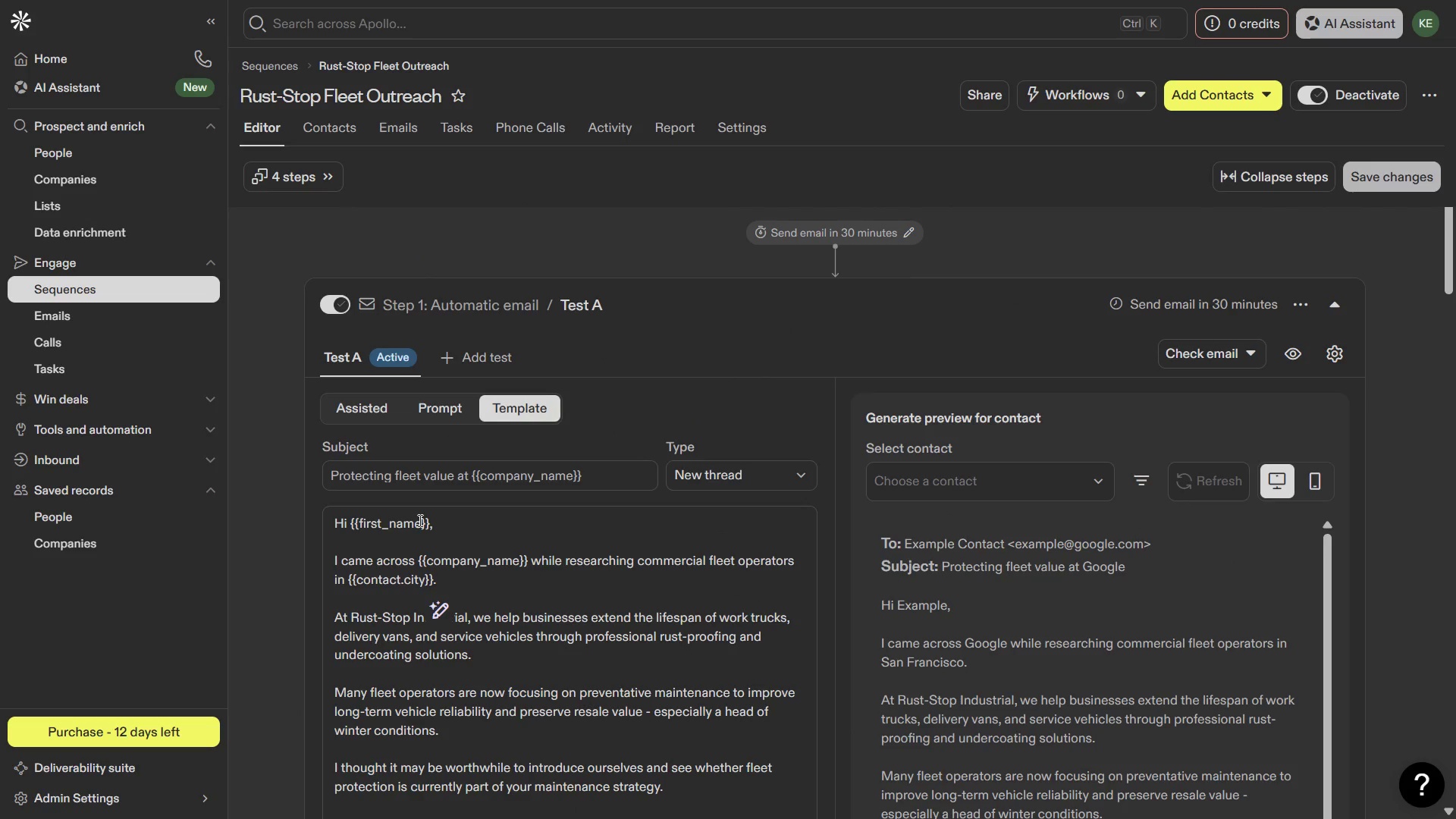 
left_click_drag(start_coordinate=[423, 577], to_coordinate=[357, 577])
 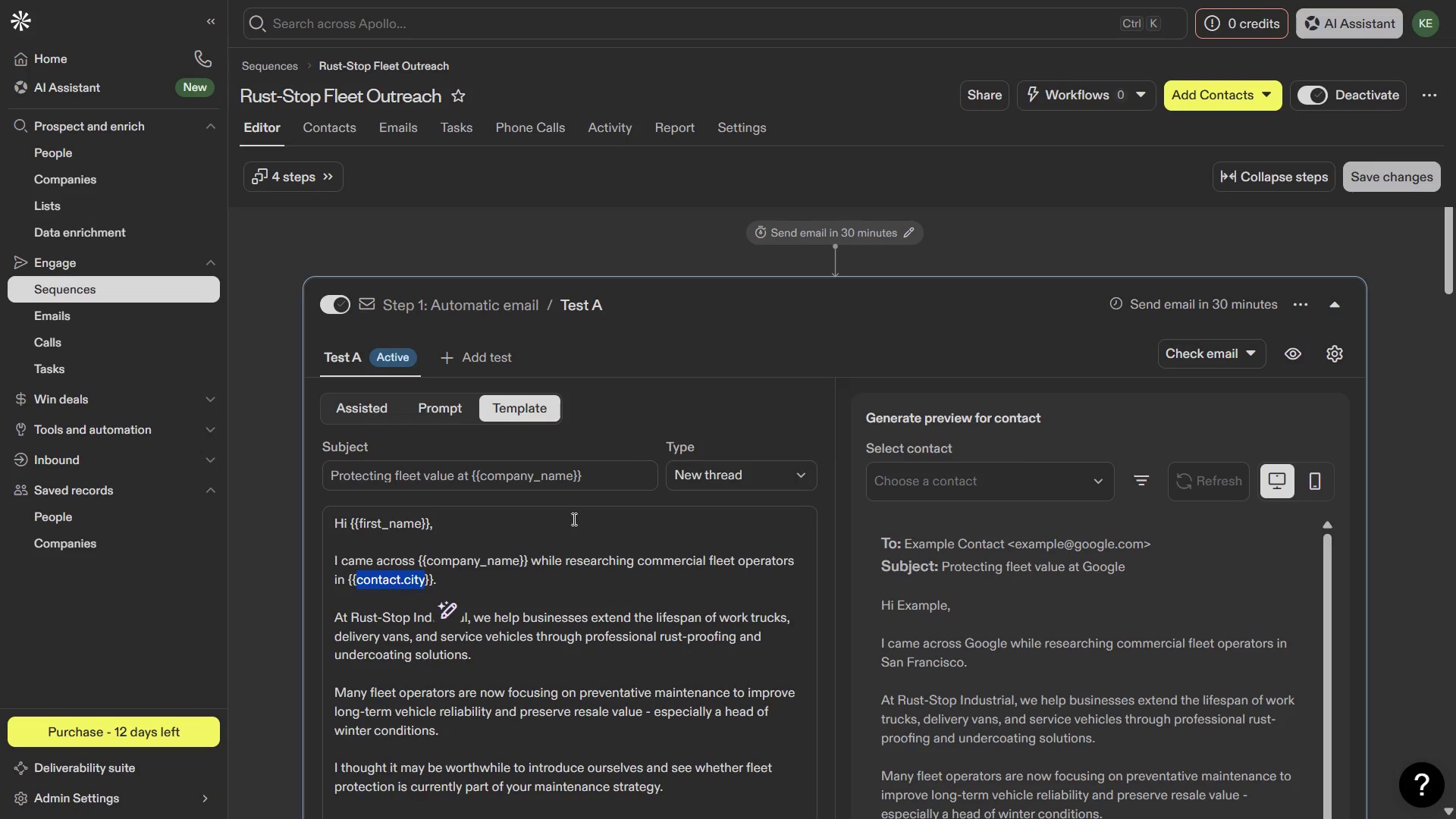 
key(Control+ControlRight)
 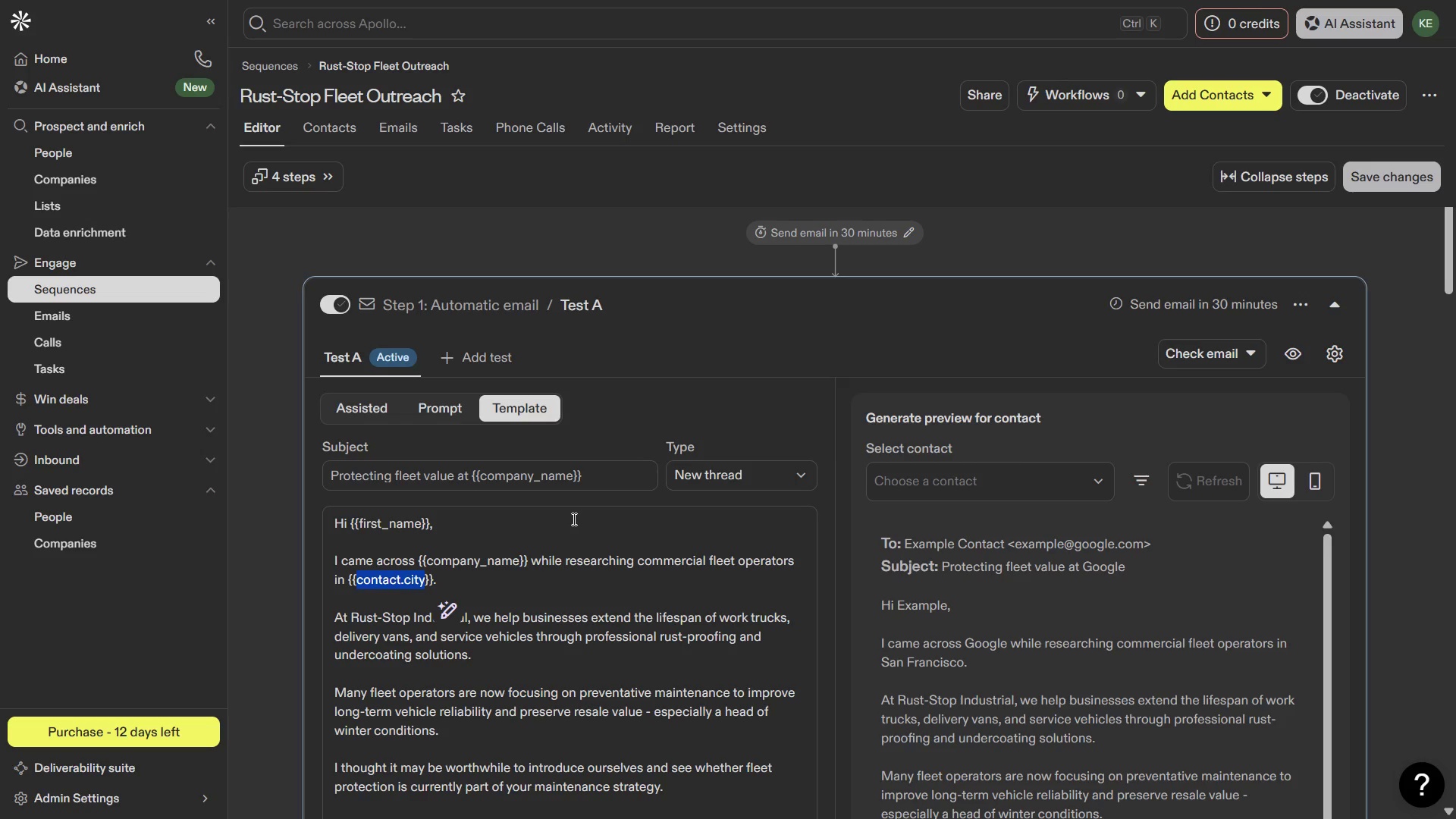 
key(Control+C)
 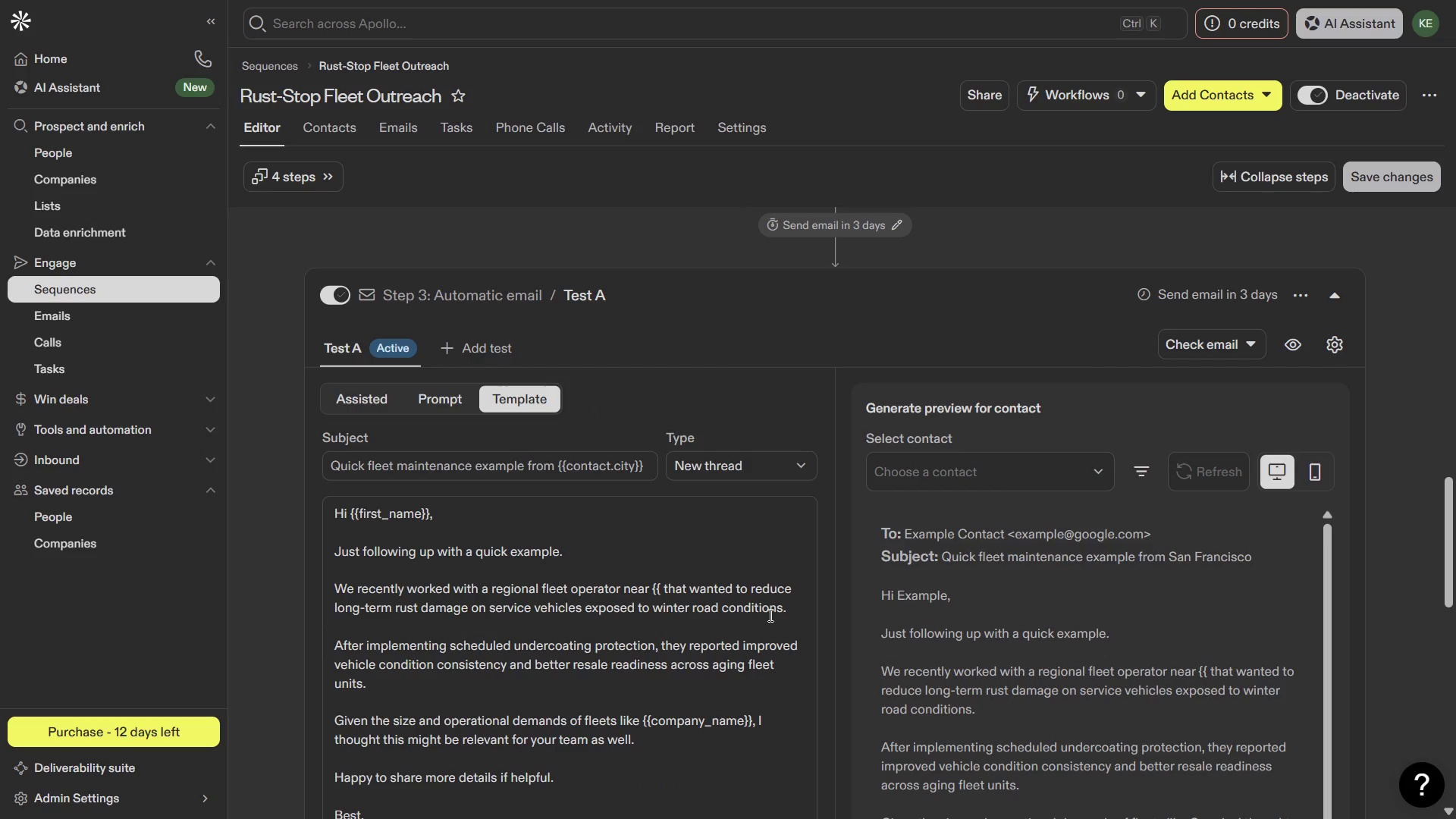 
wait(10.38)
 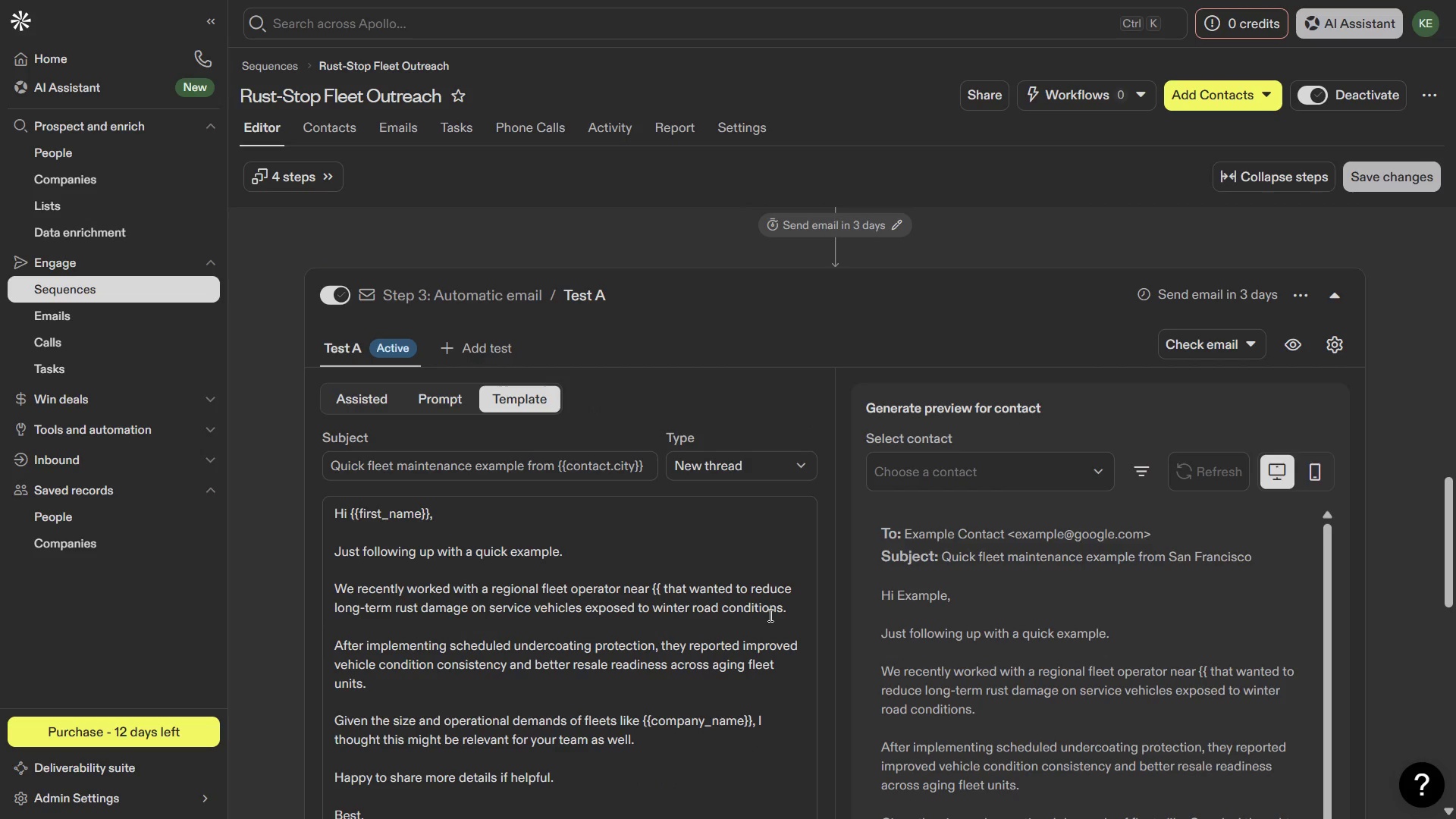 
left_click([660, 582])
 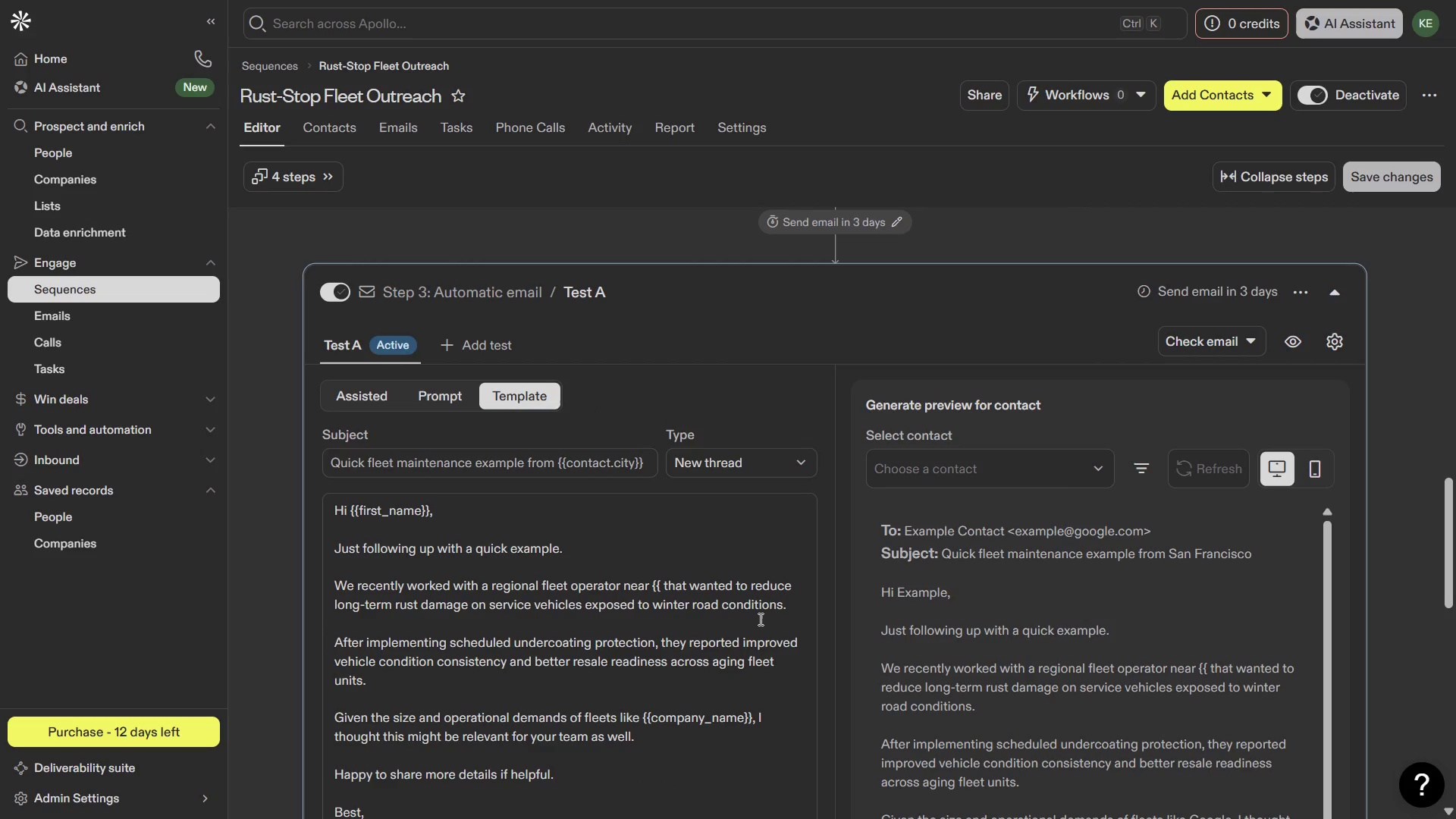 
key(Control+V)
 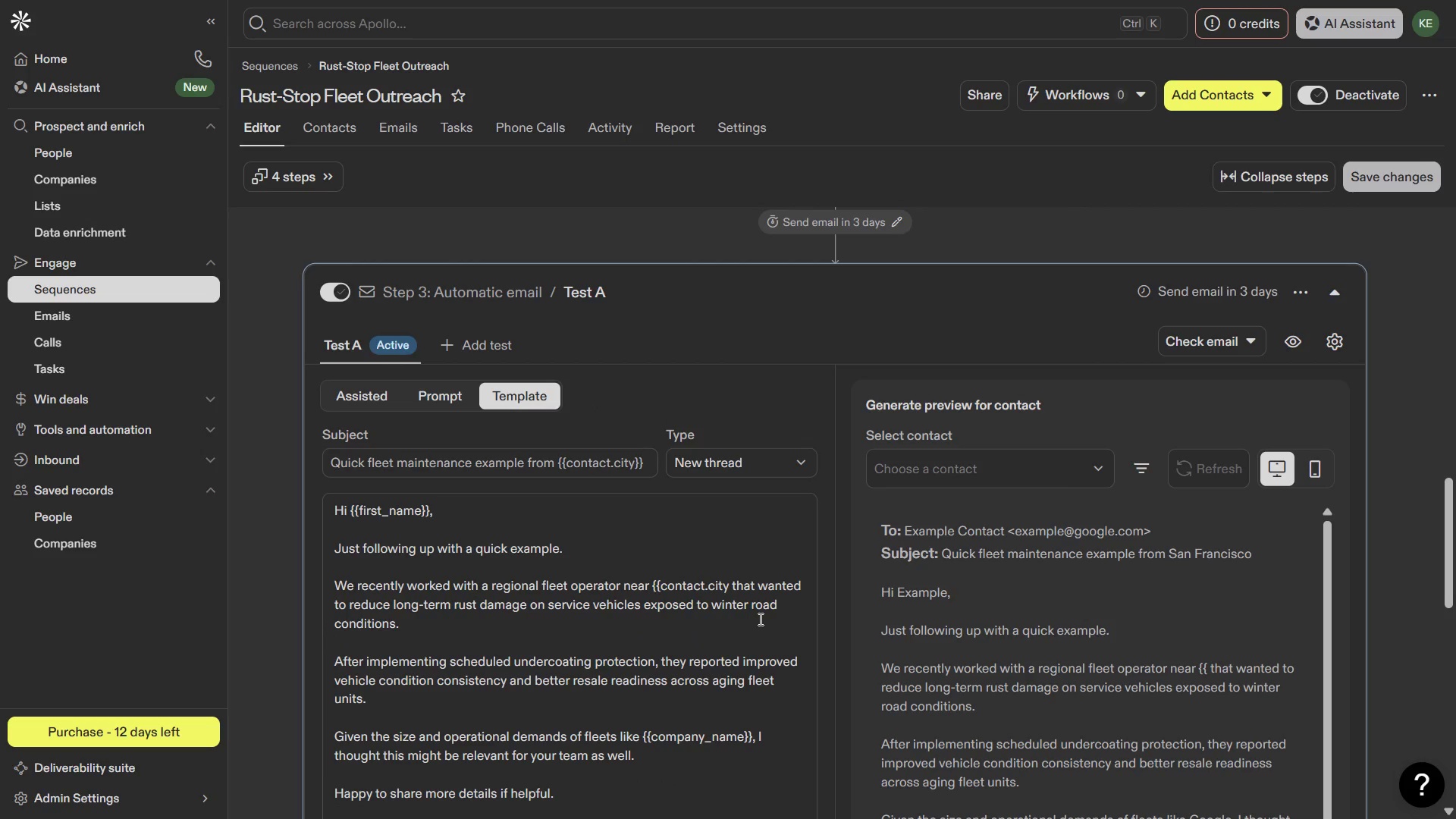 
key(Shift+BracketRight)
 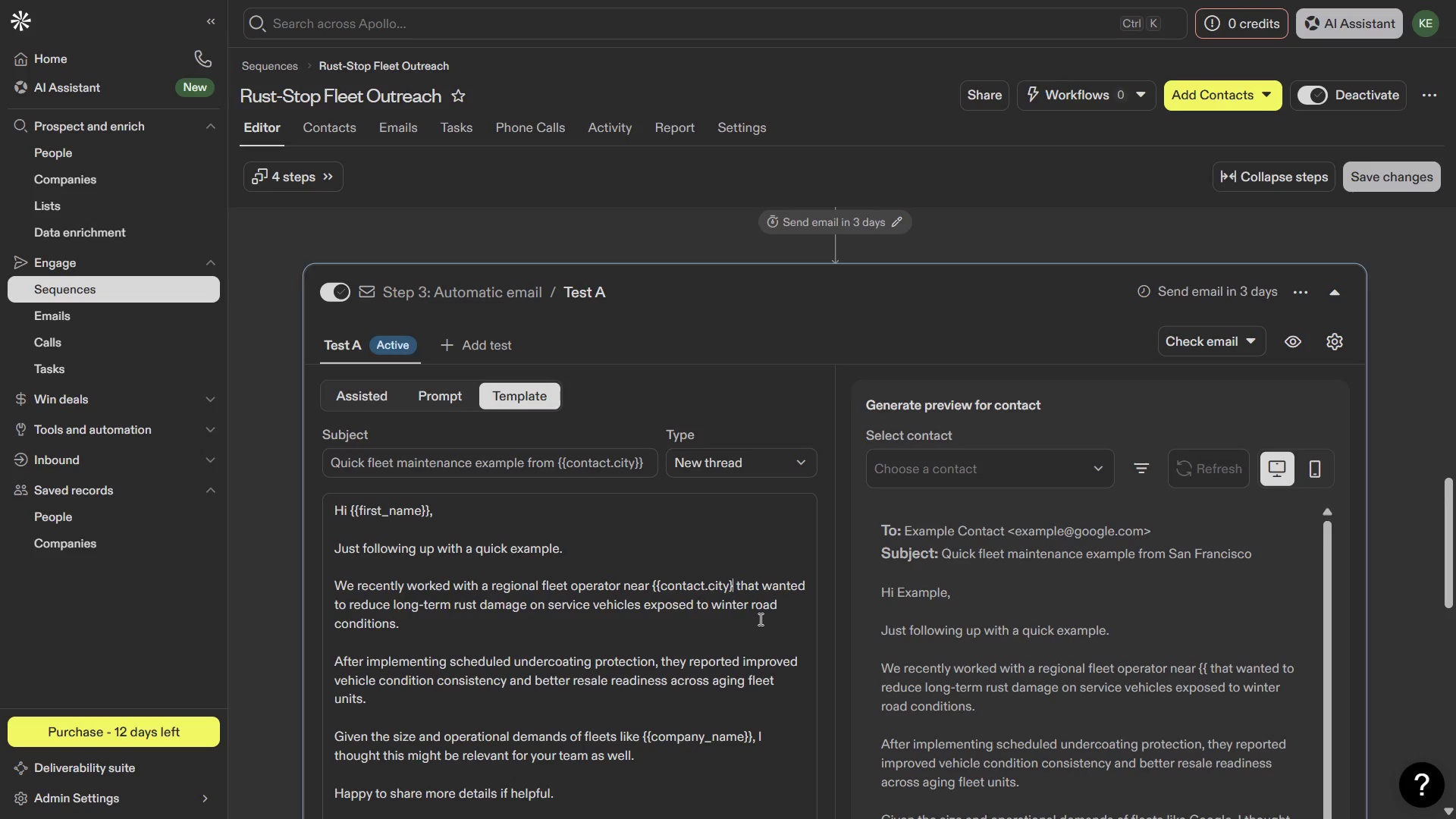 
key(Shift+BracketRight)
 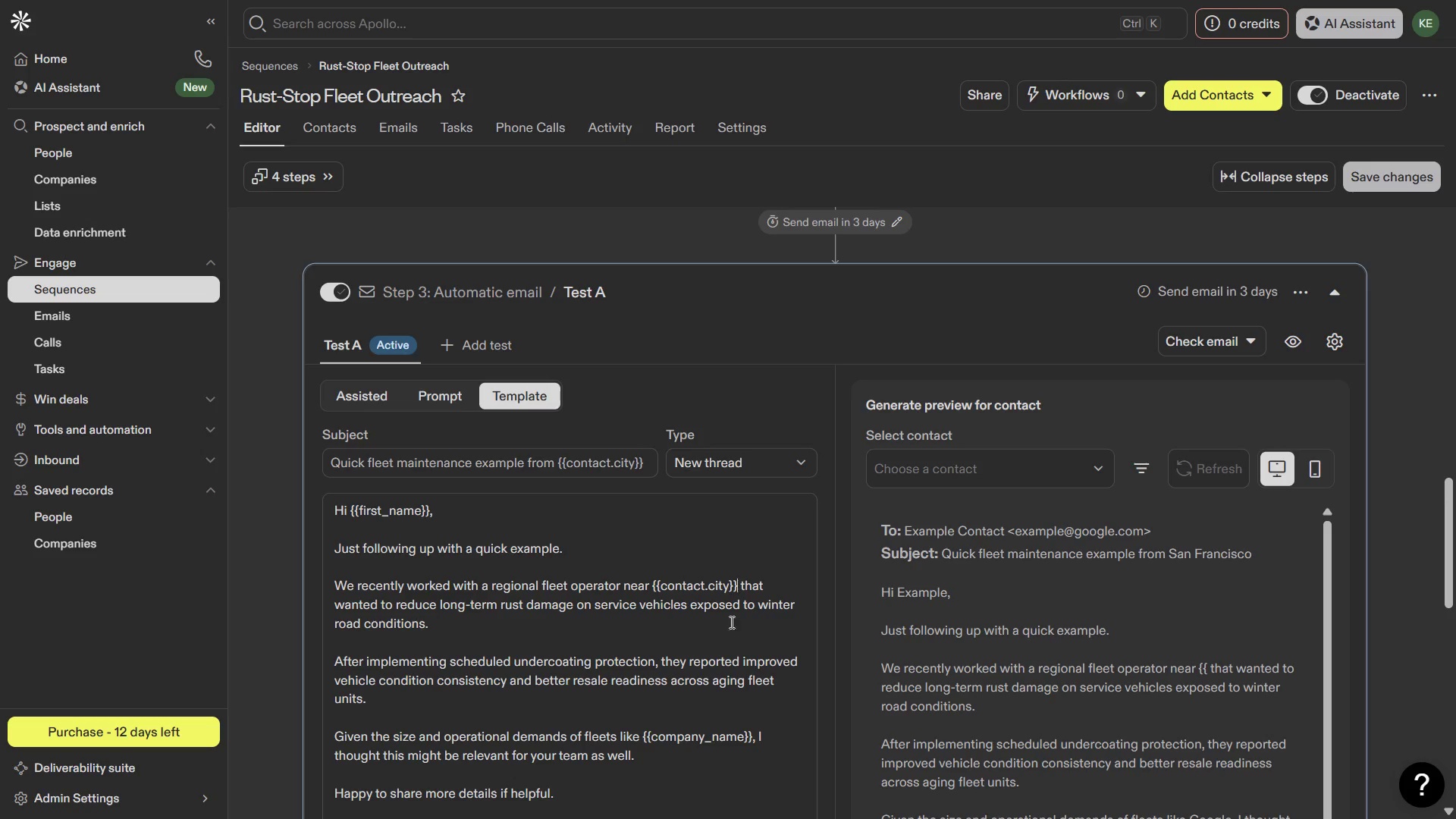 
left_click([674, 624])
 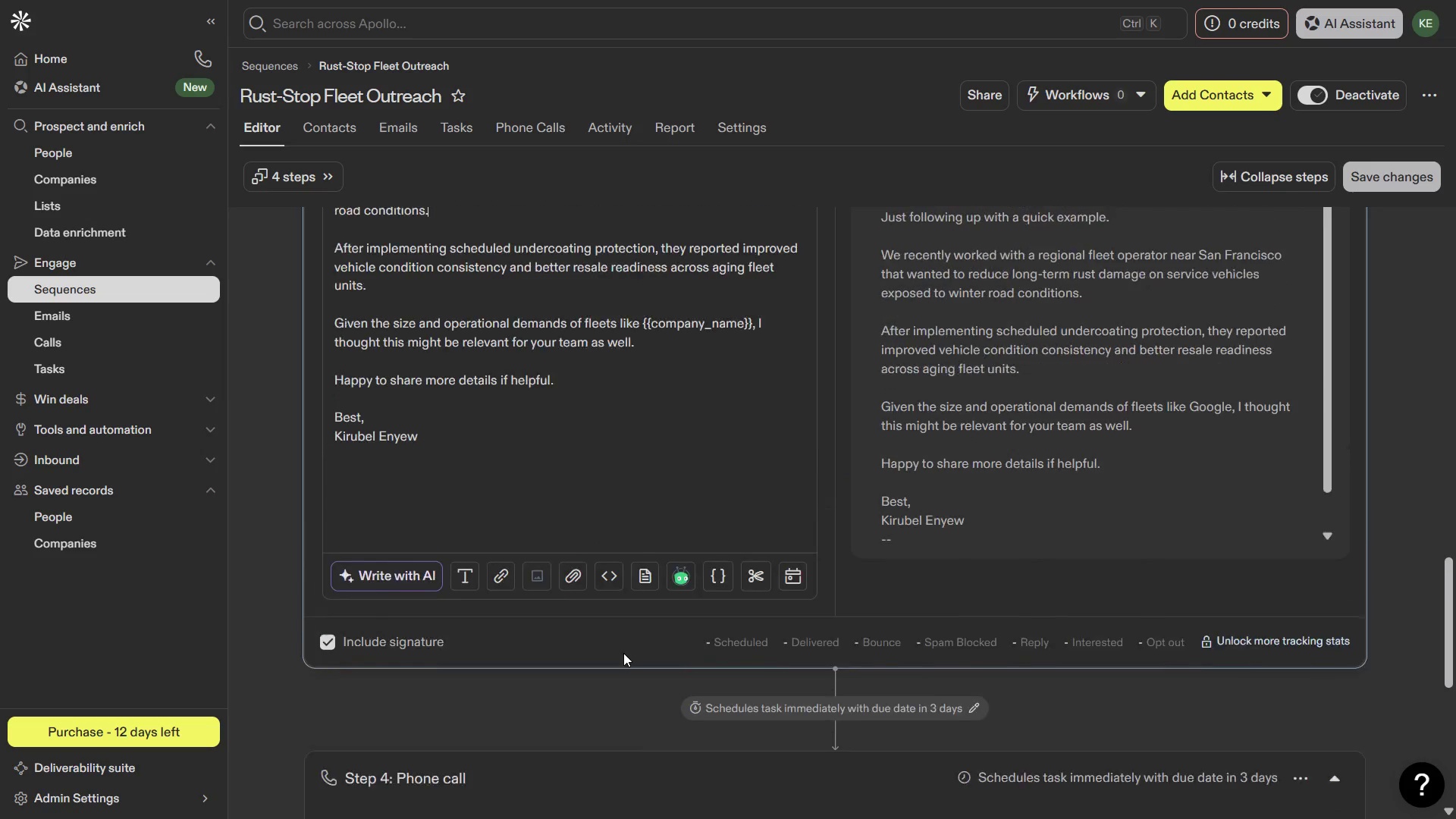 
wait(13.91)
 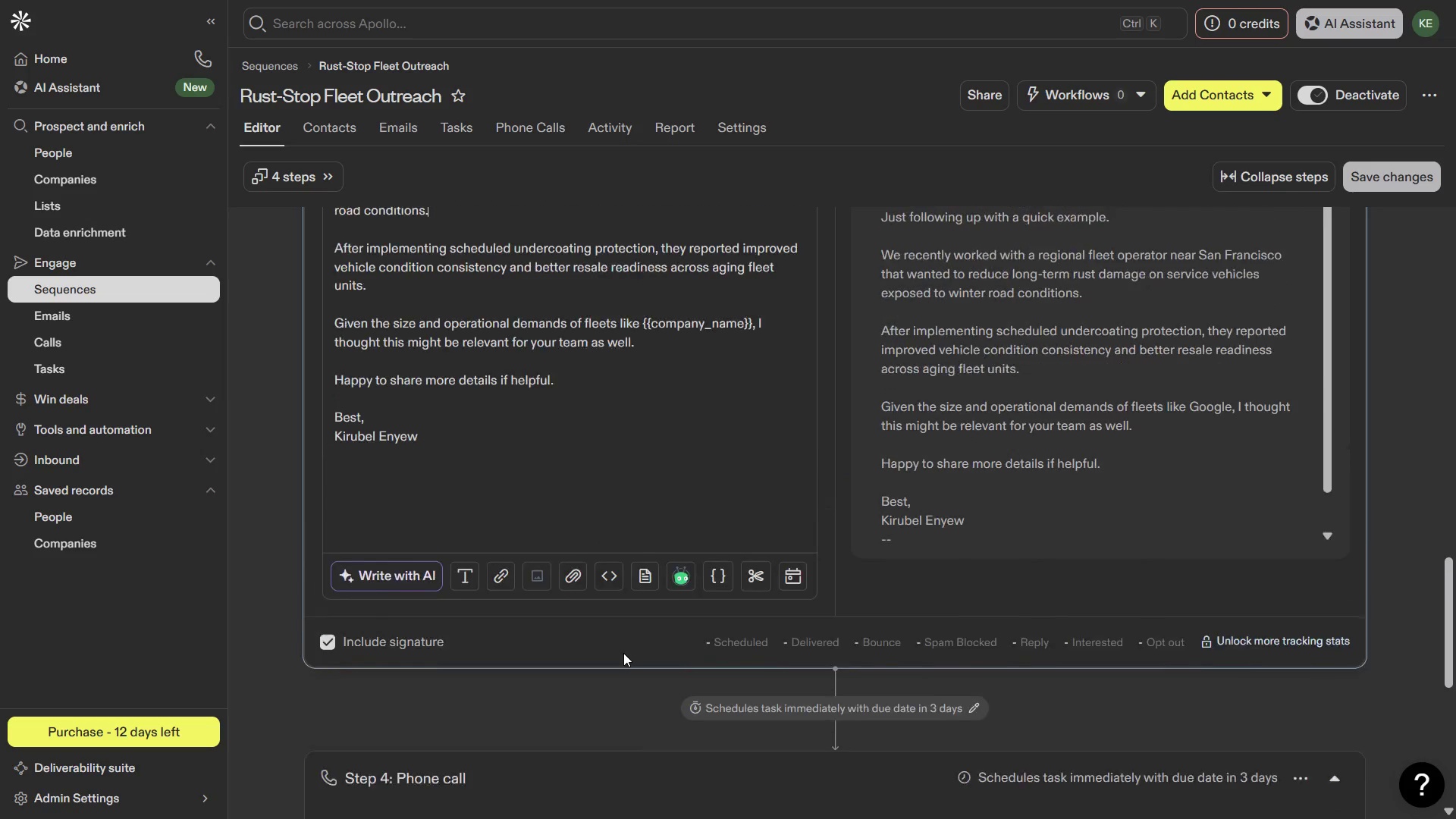 
left_click([461, 557])
 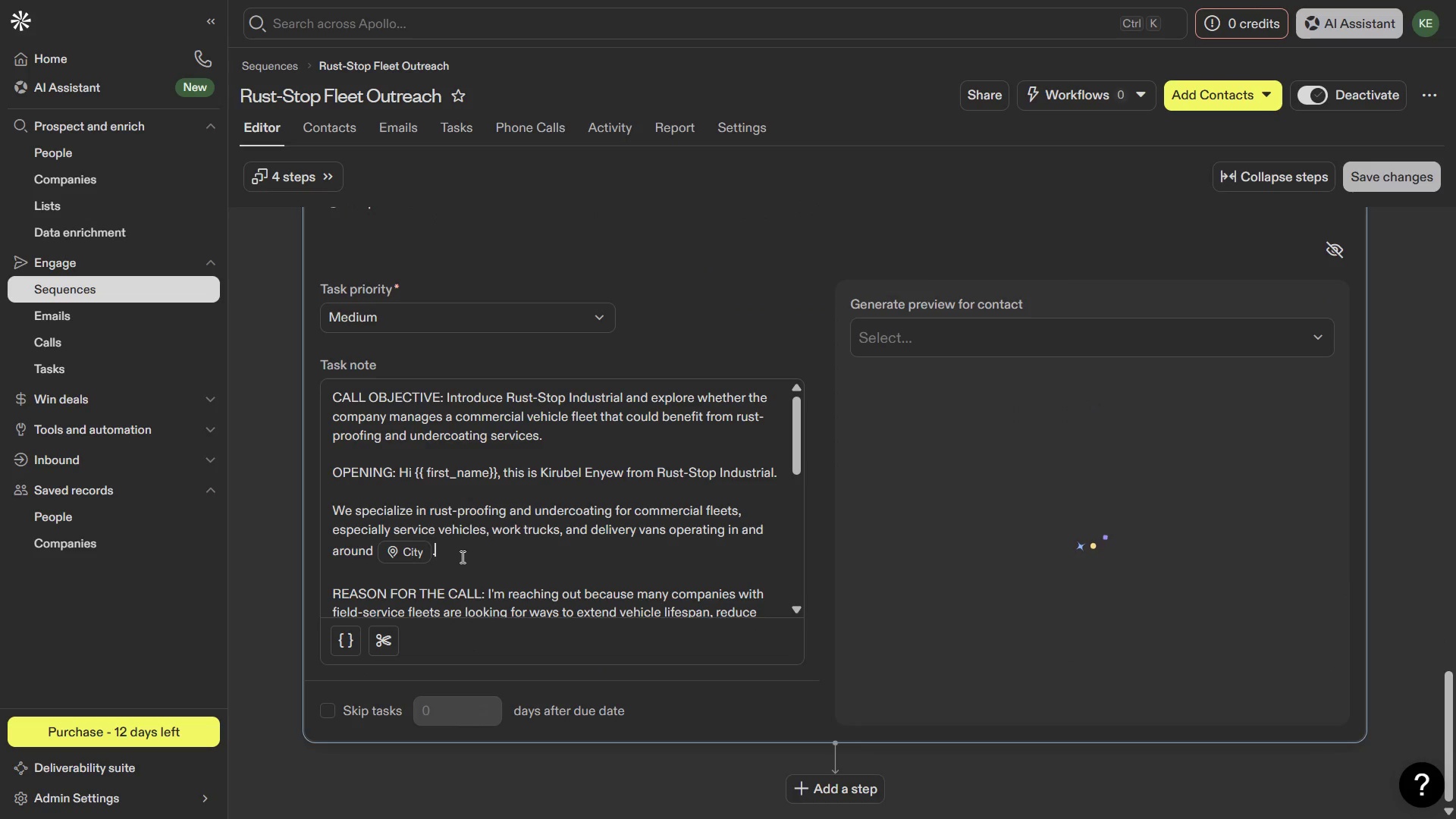 
key(ArrowLeft)
 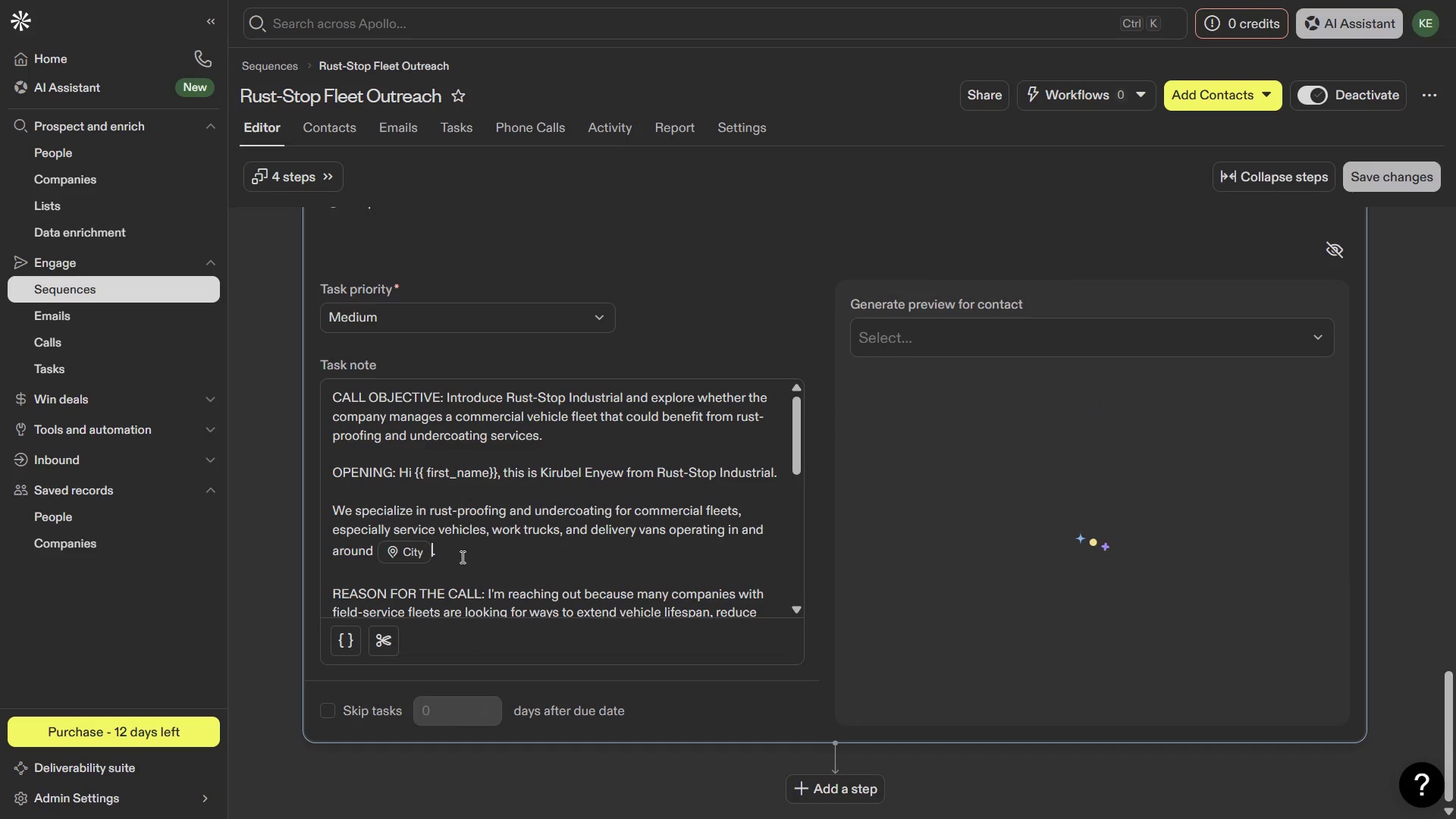 
key(Backslash)
 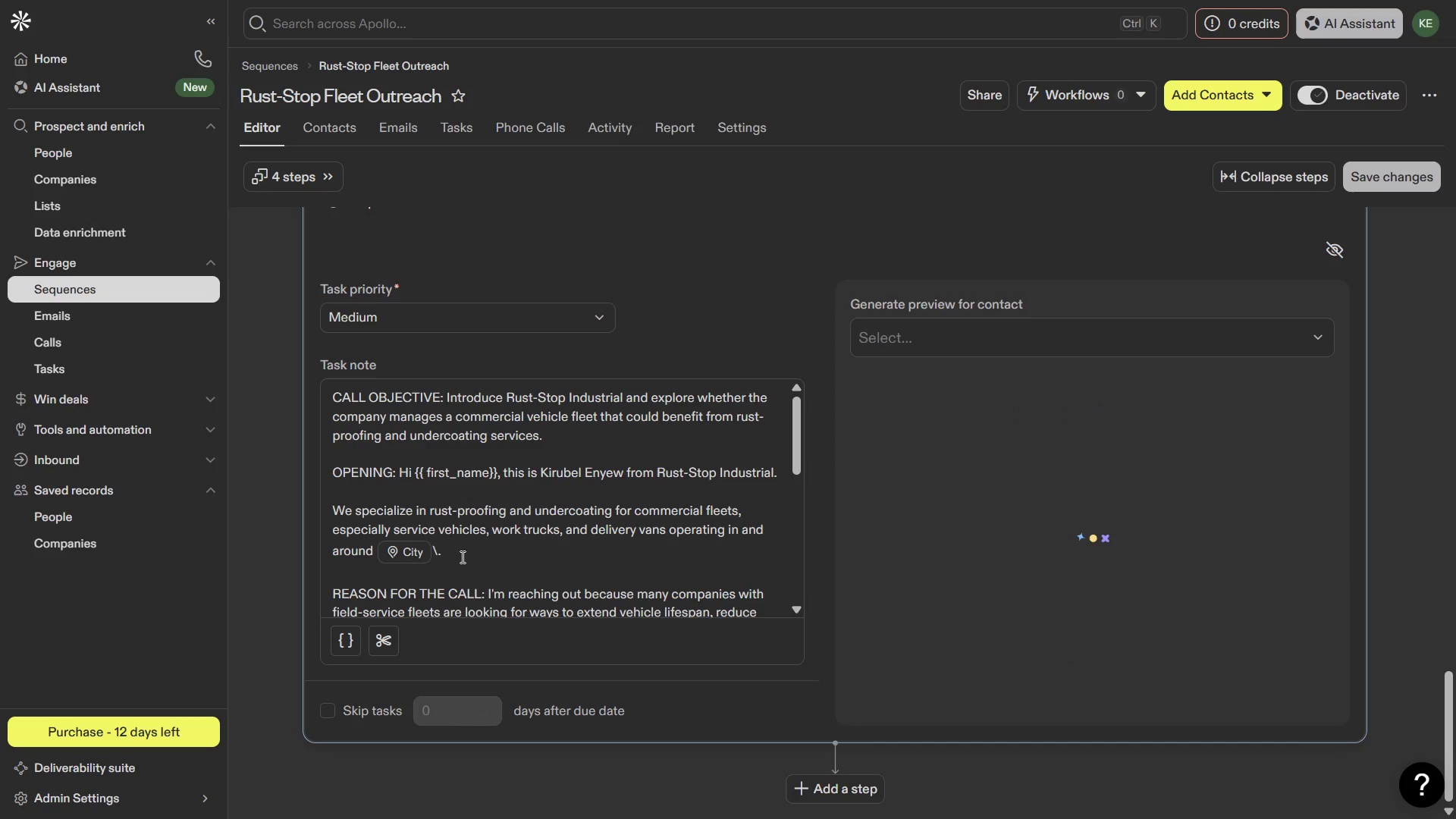 
key(Backspace)
 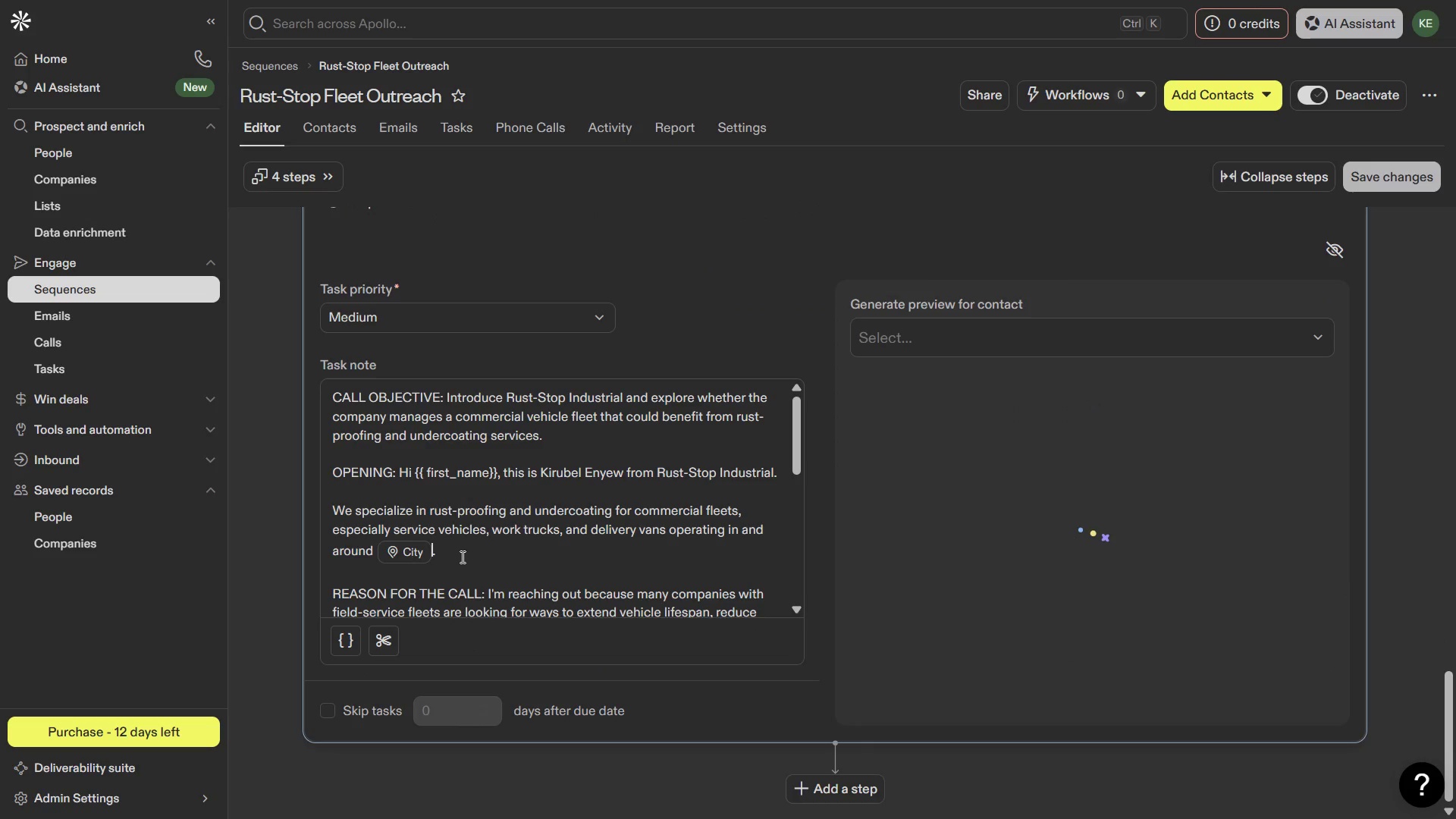 
key(Backspace)
 